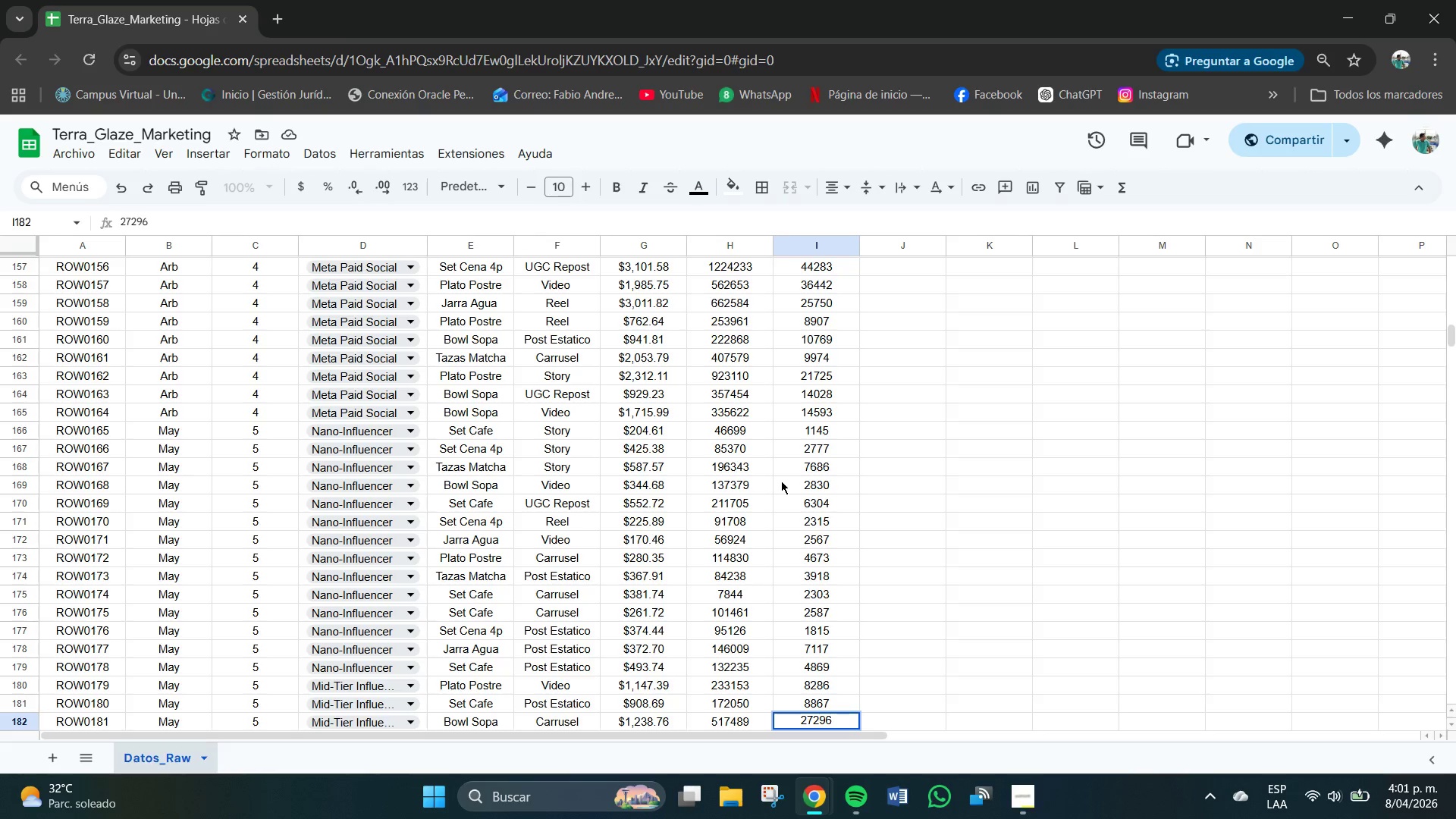 
key(NumpadEnter)
 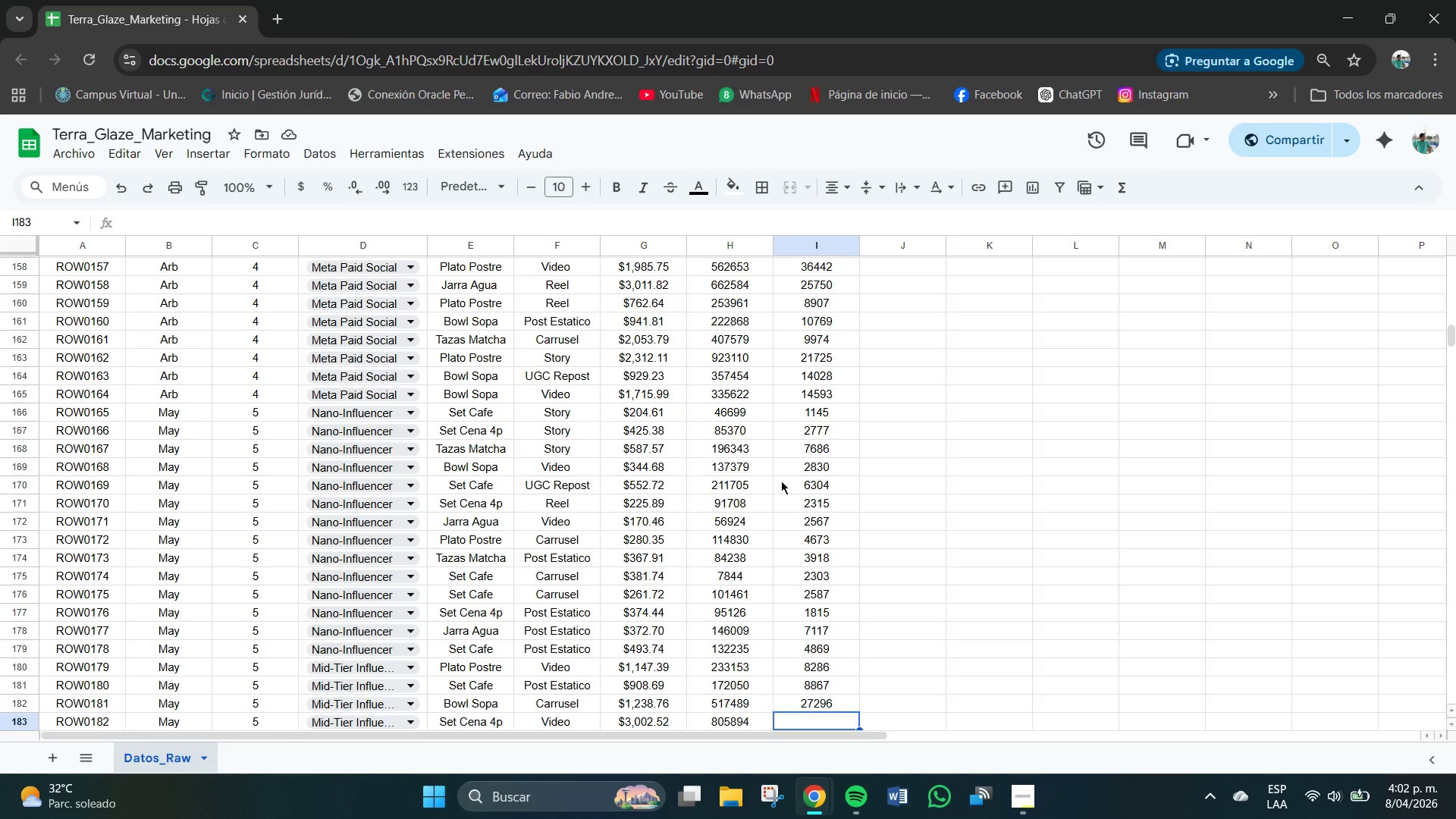 
wait(39.91)
 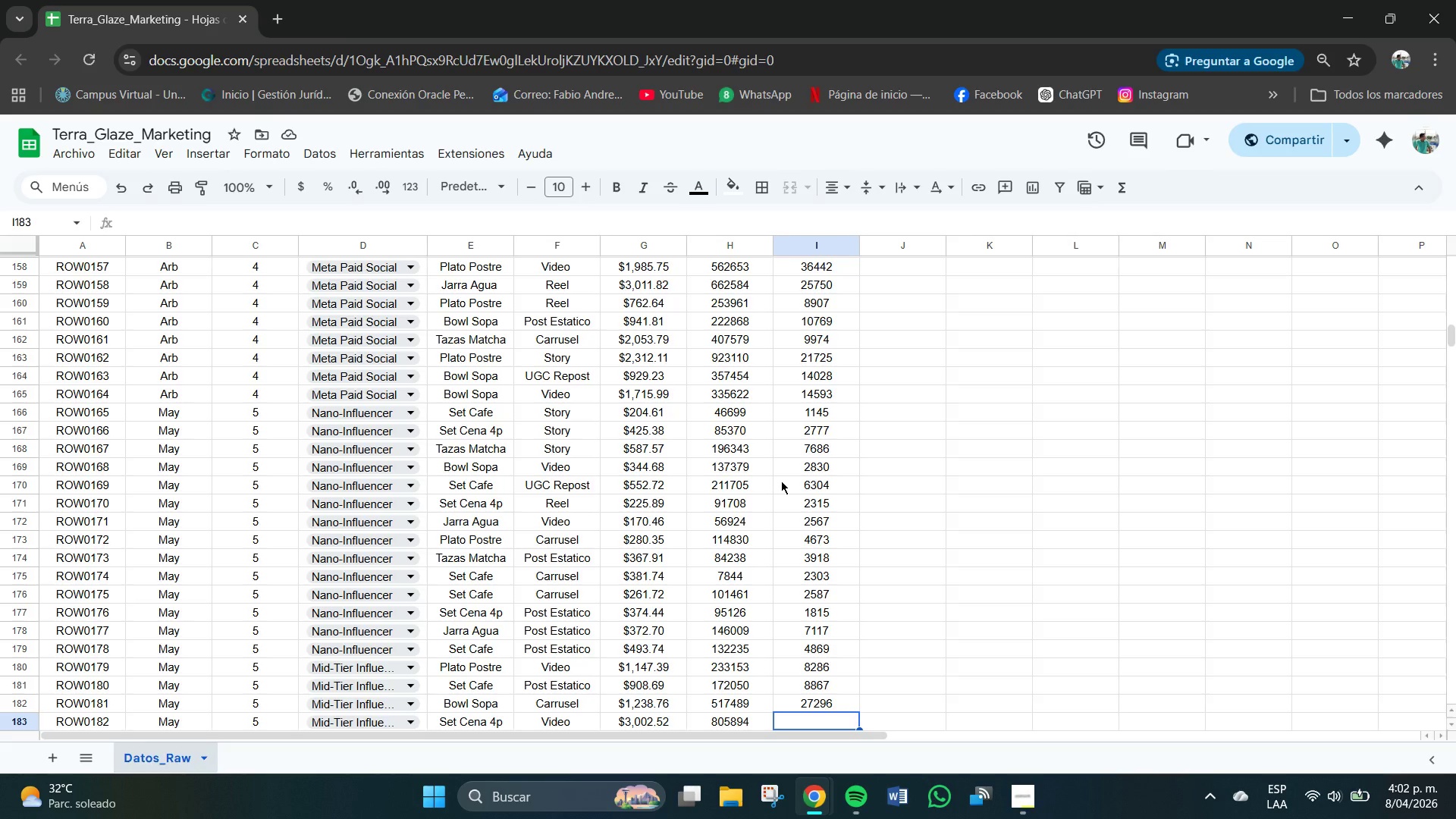 
key(Numpad4)
 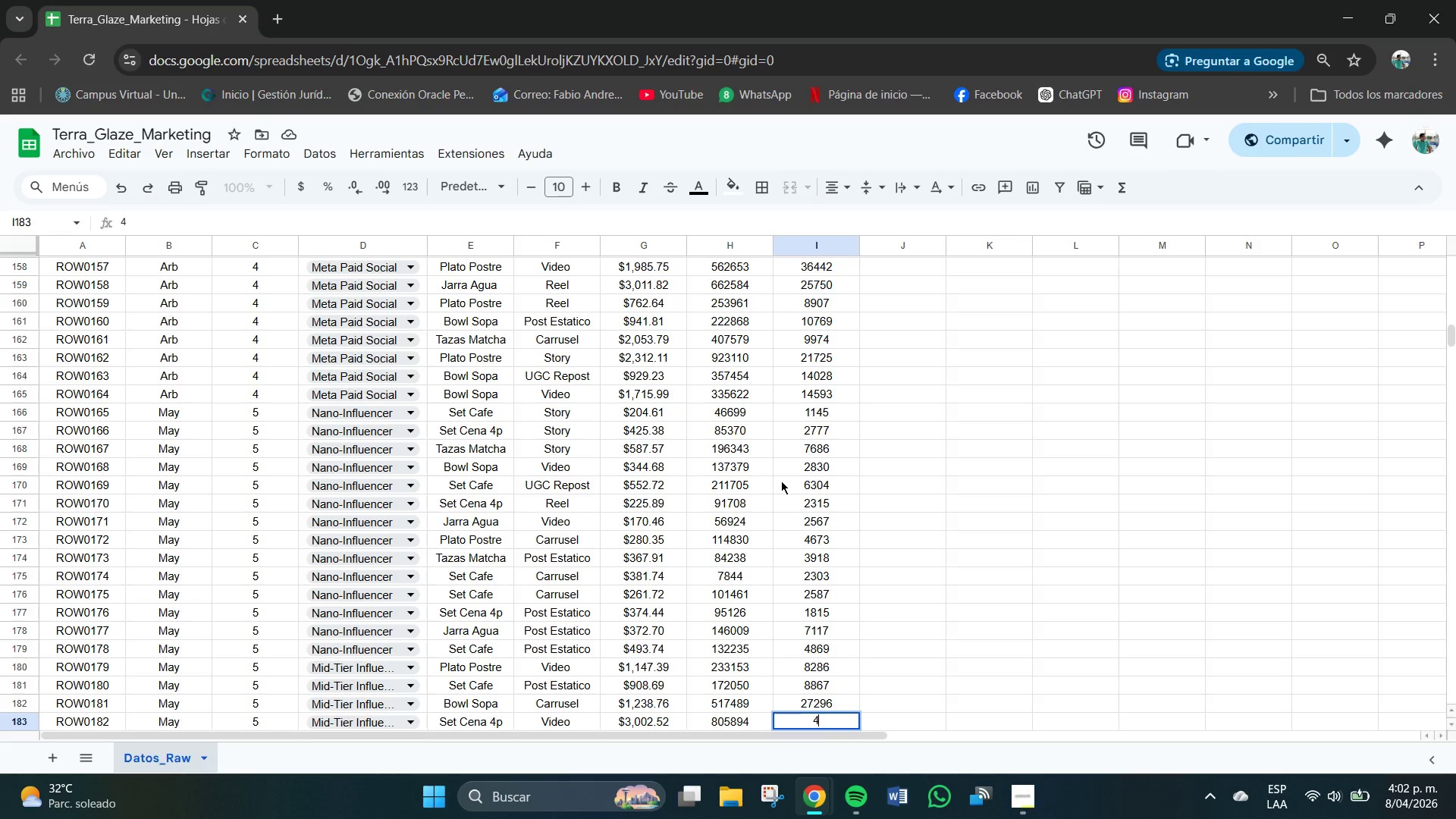 
key(Numpad0)
 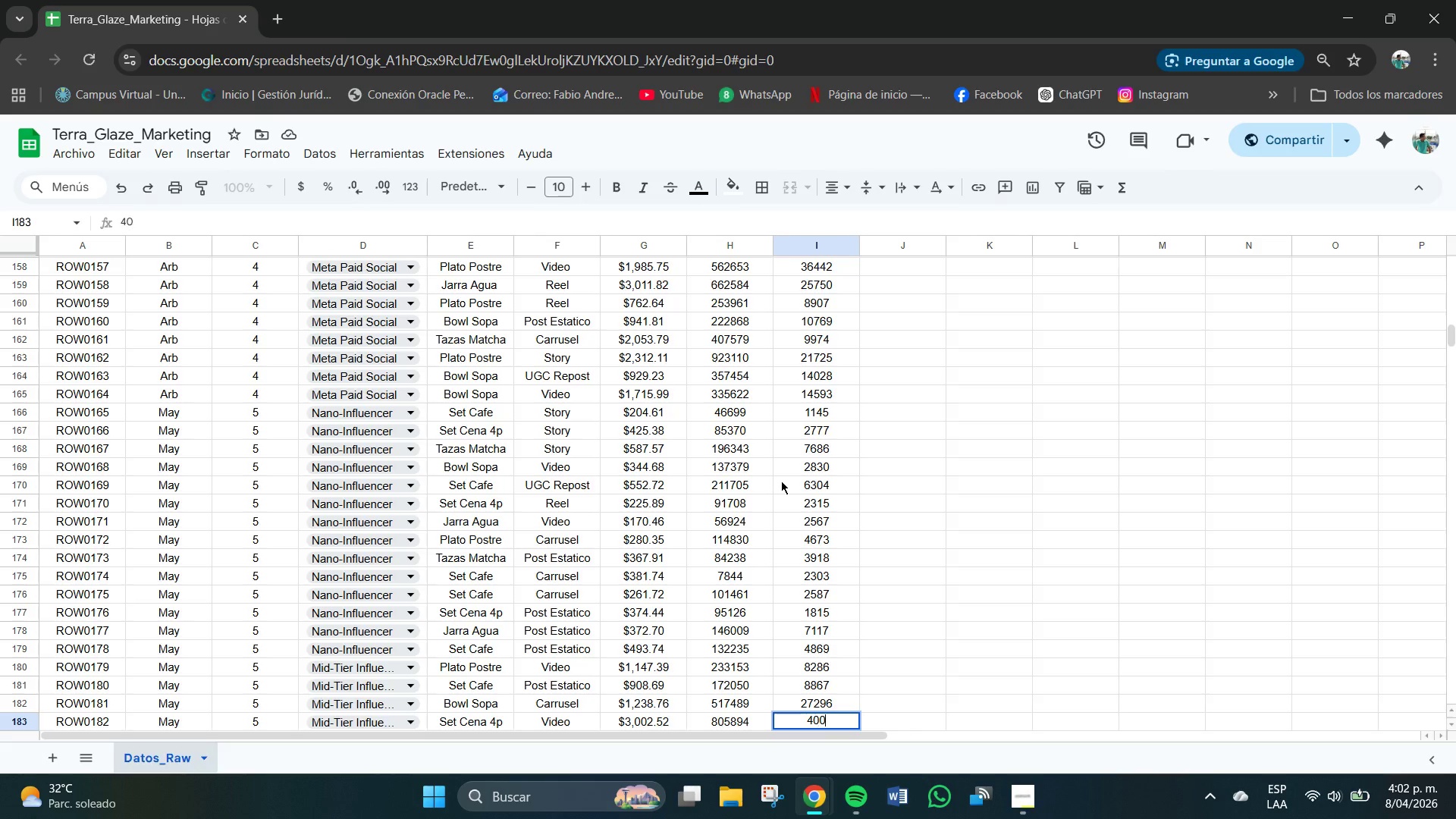 
key(Numpad0)
 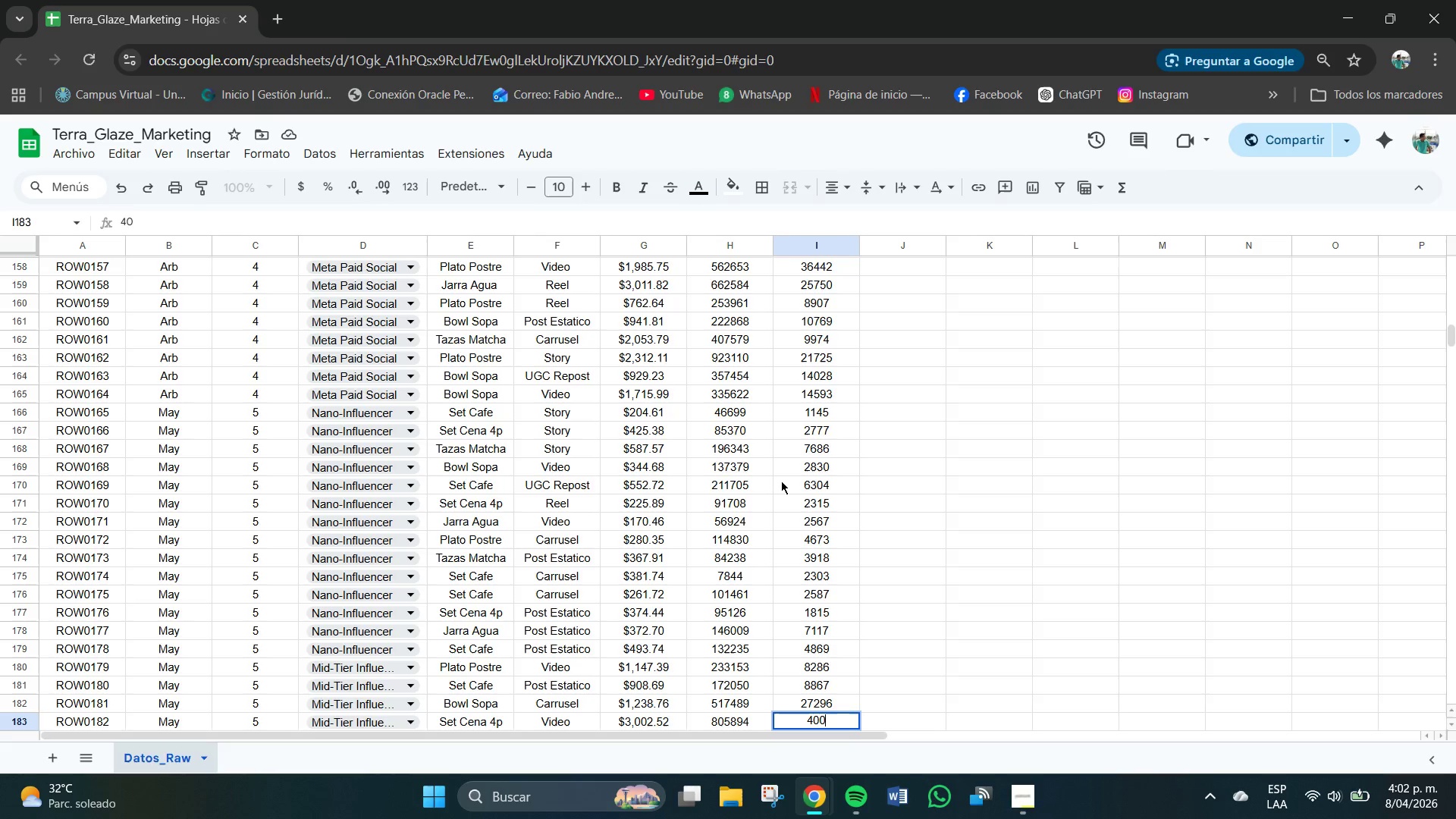 
key(Numpad2)
 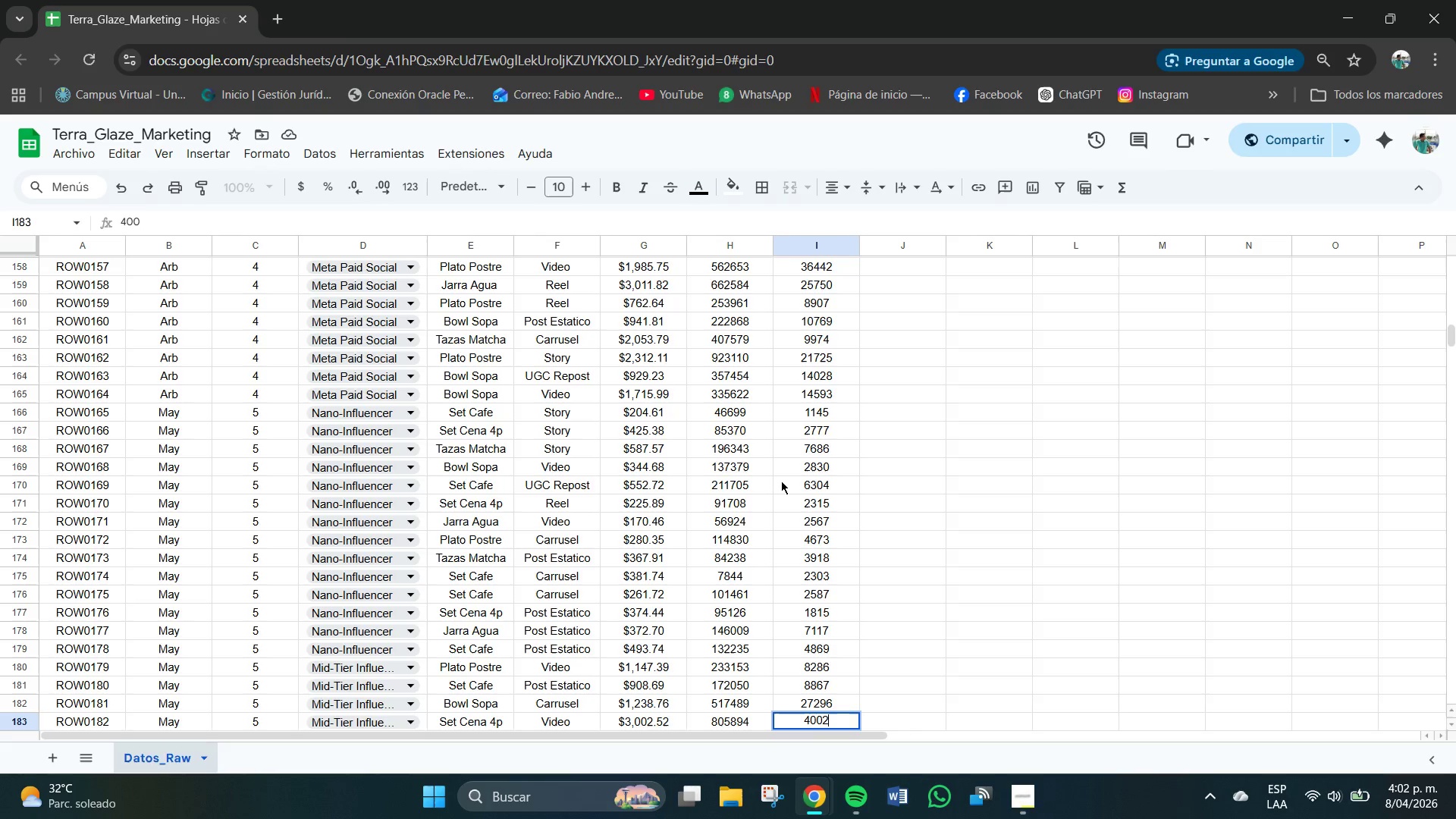 
key(Numpad7)
 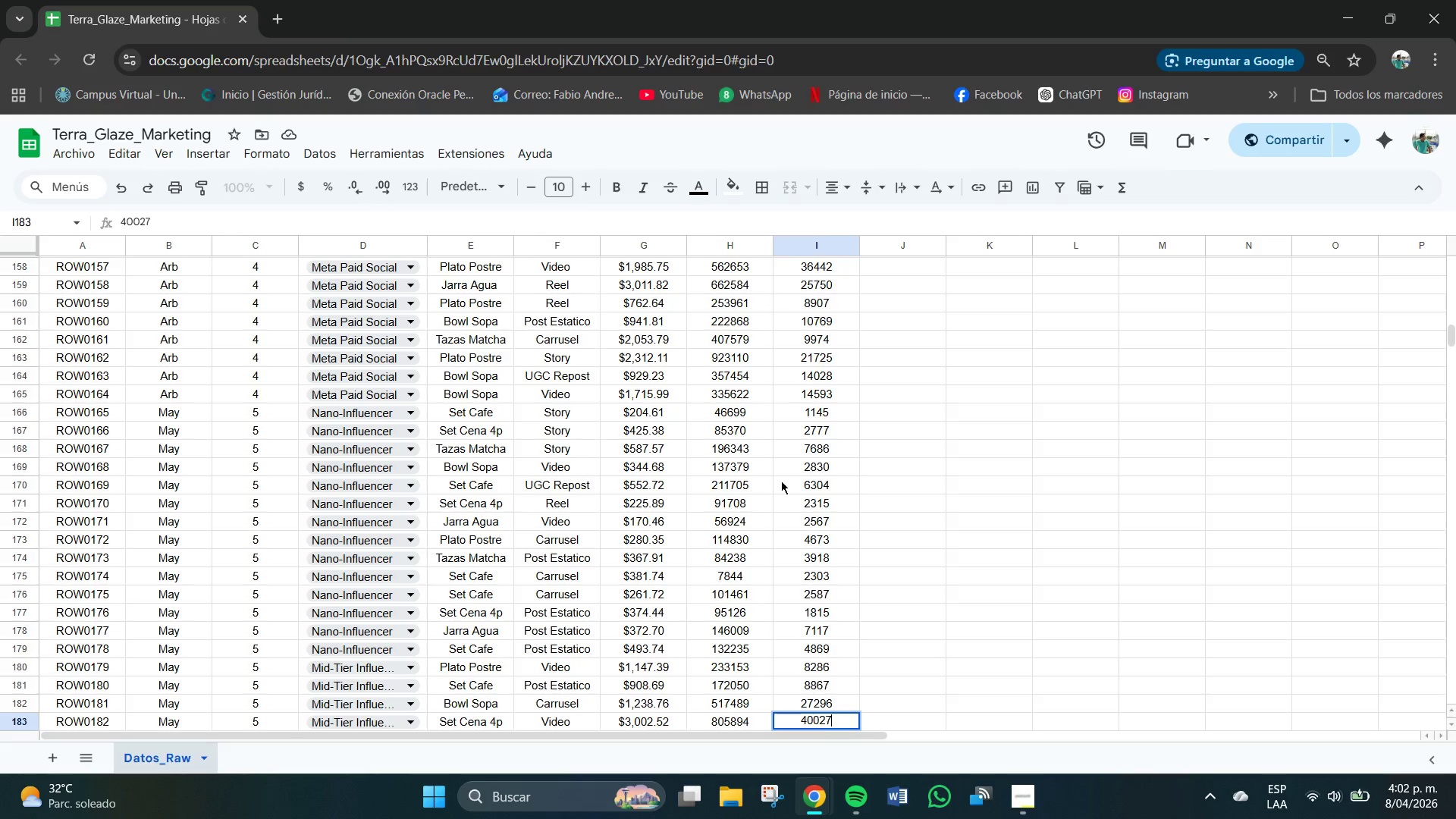 
key(NumpadEnter)
 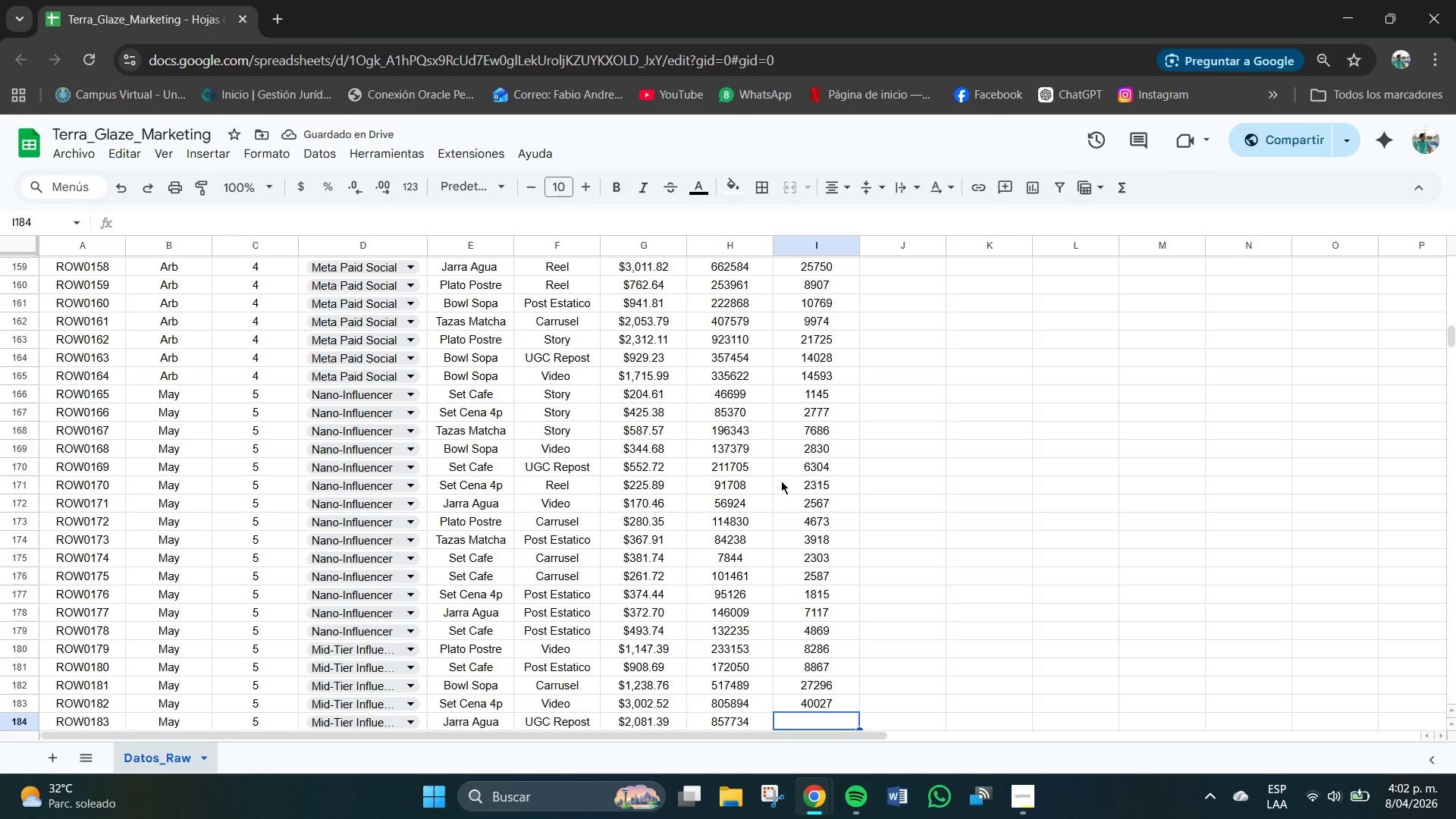 
wait(5.19)
 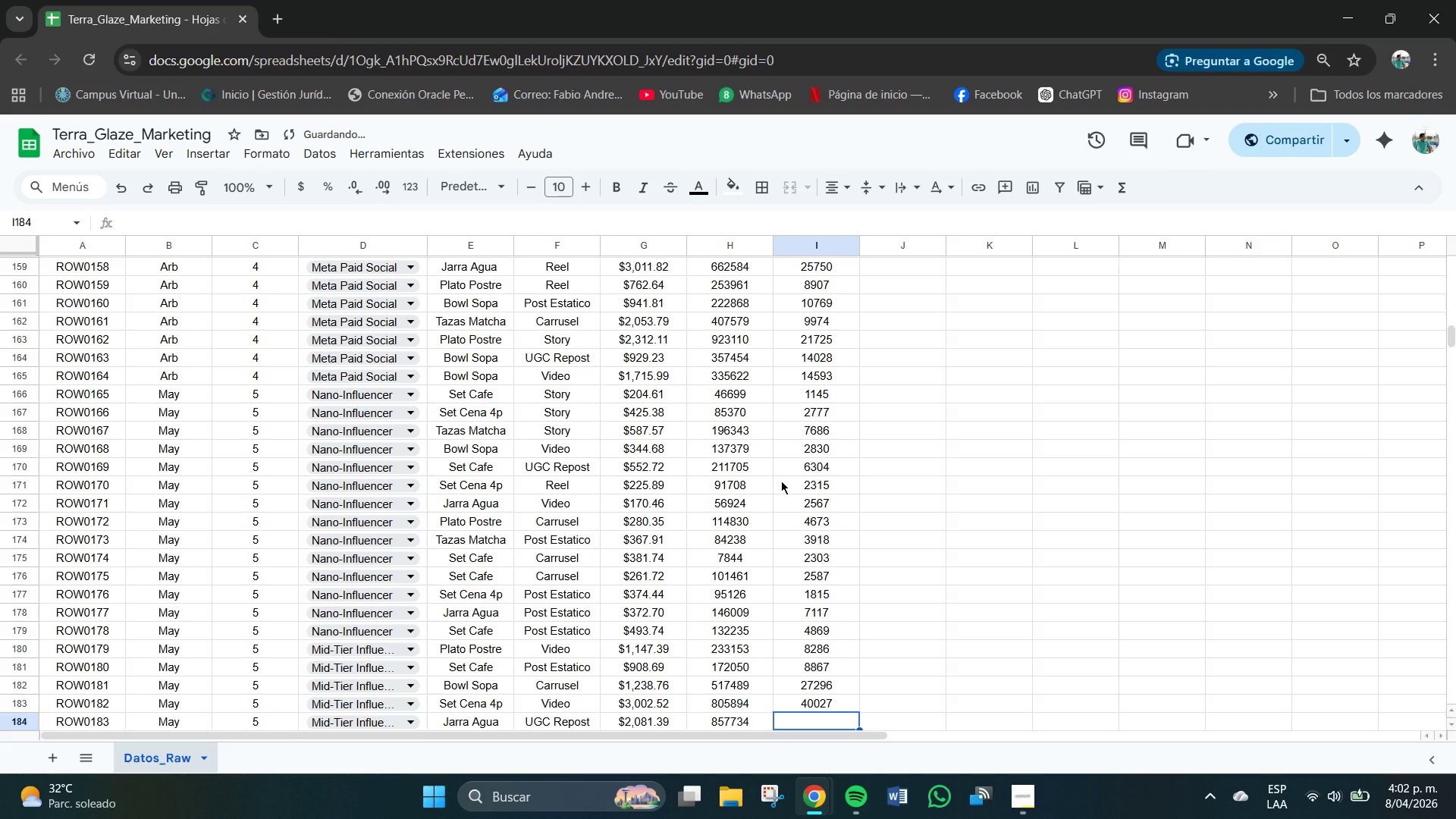 
key(Numpad4)
 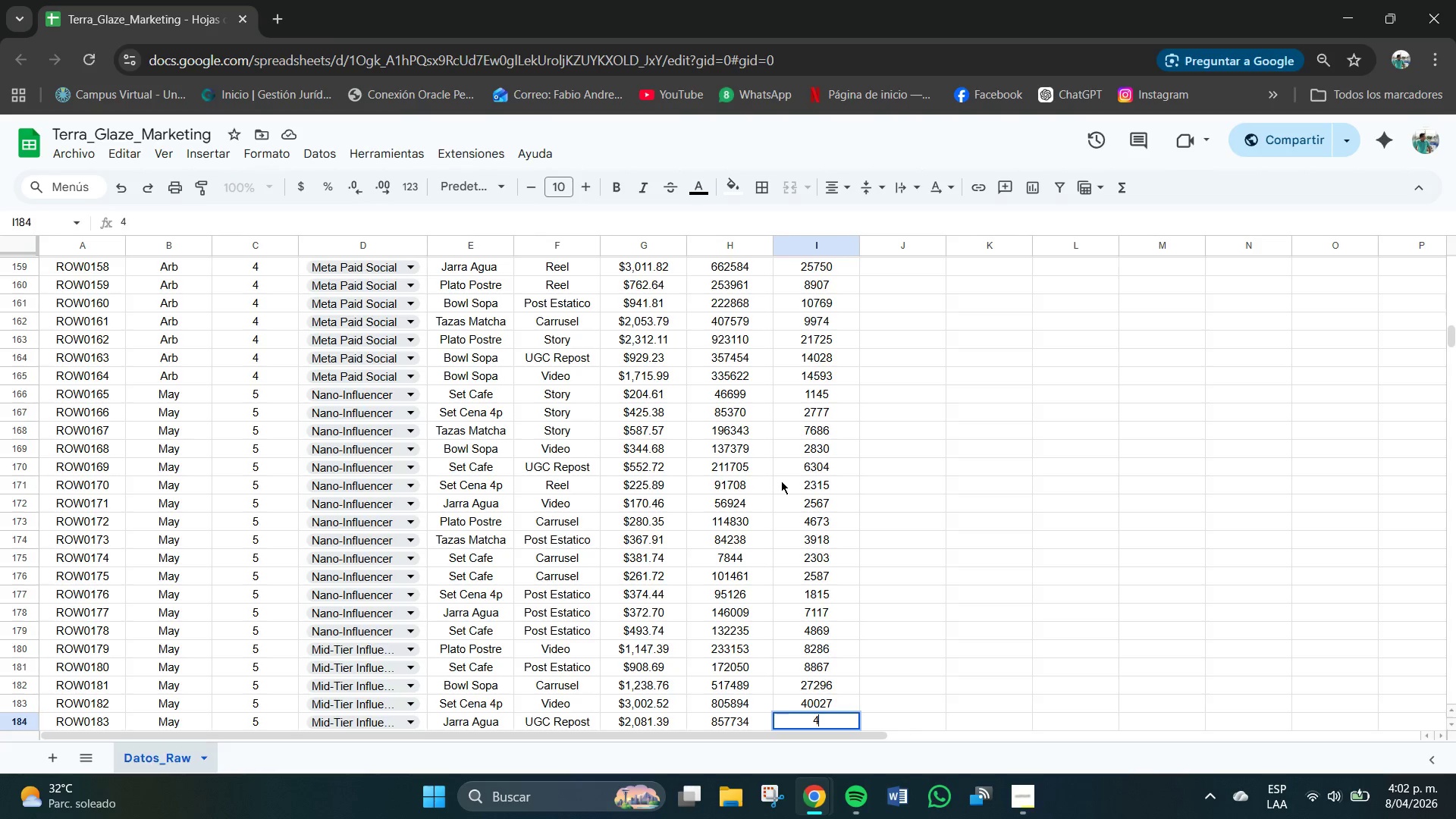 
key(Numpad7)
 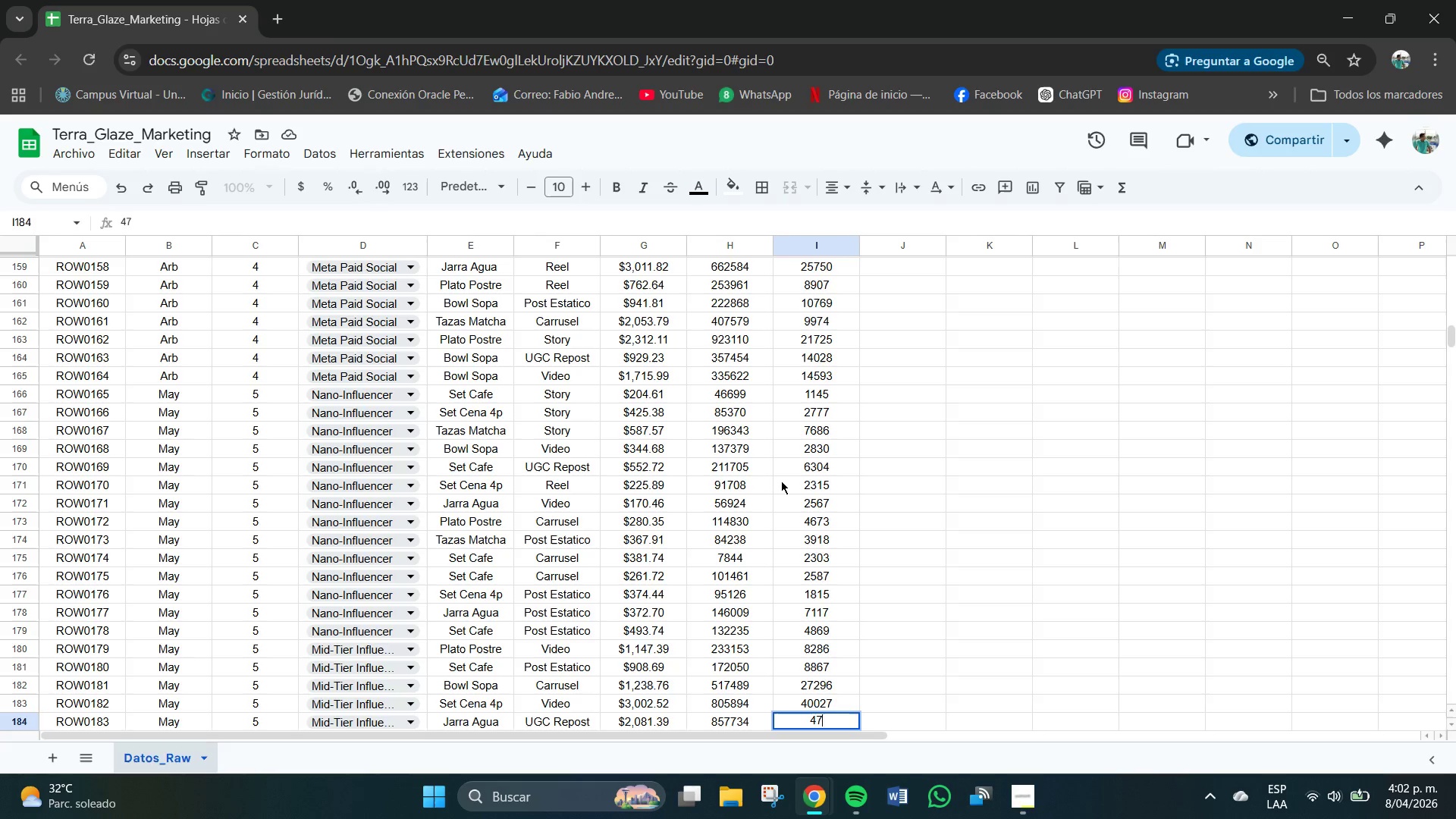 
key(Numpad0)
 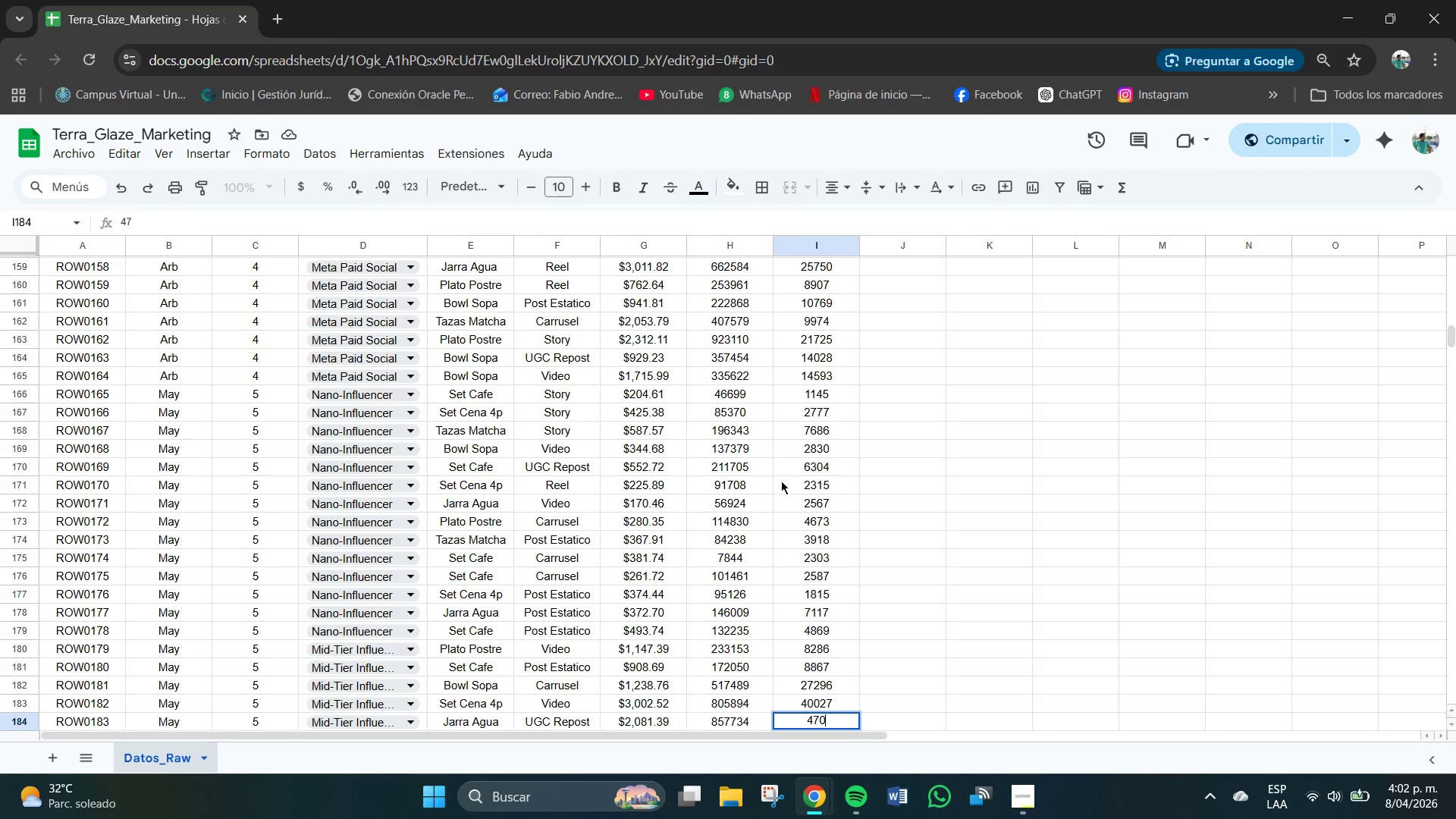 
key(Numpad0)
 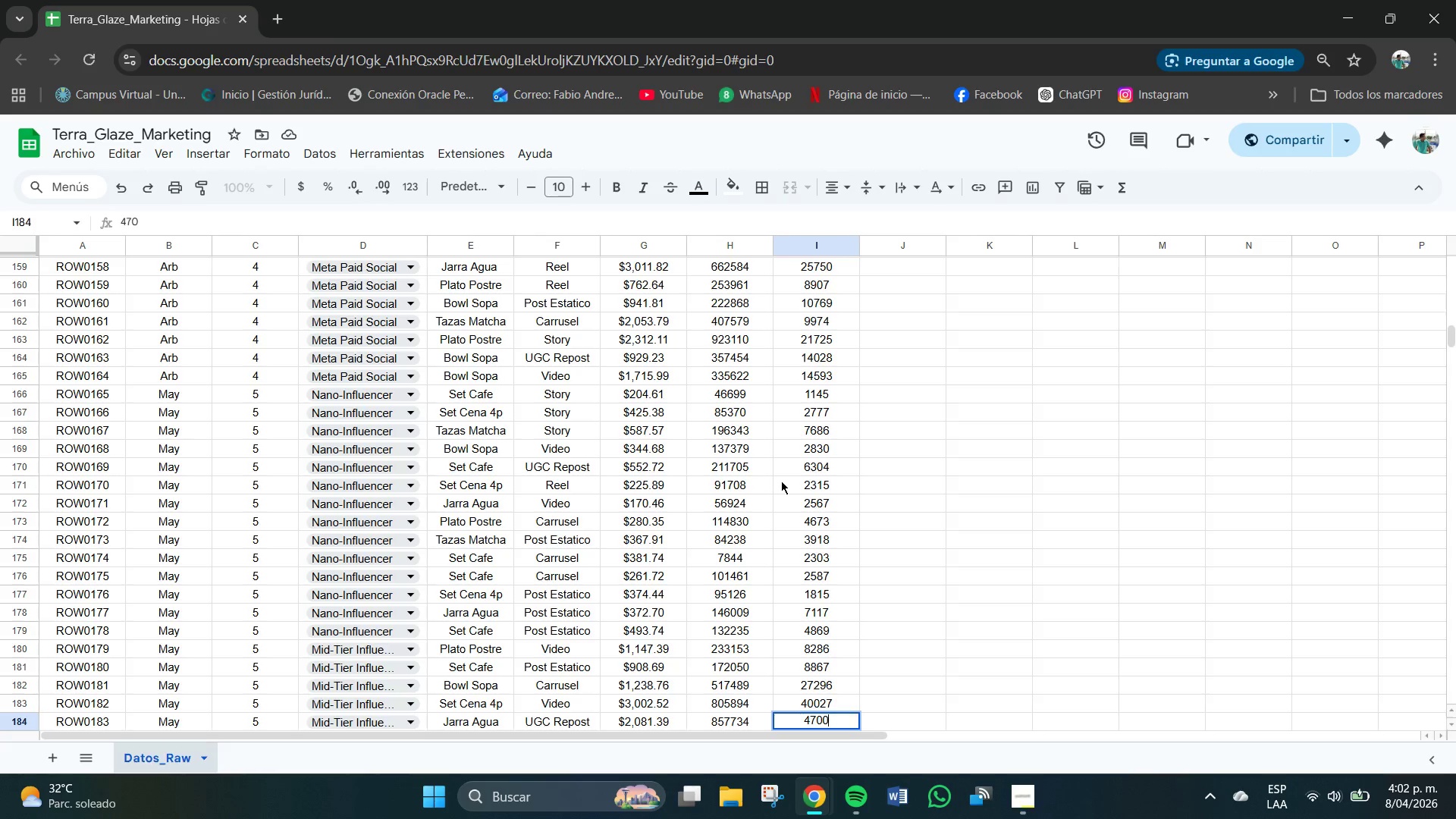 
key(Numpad0)
 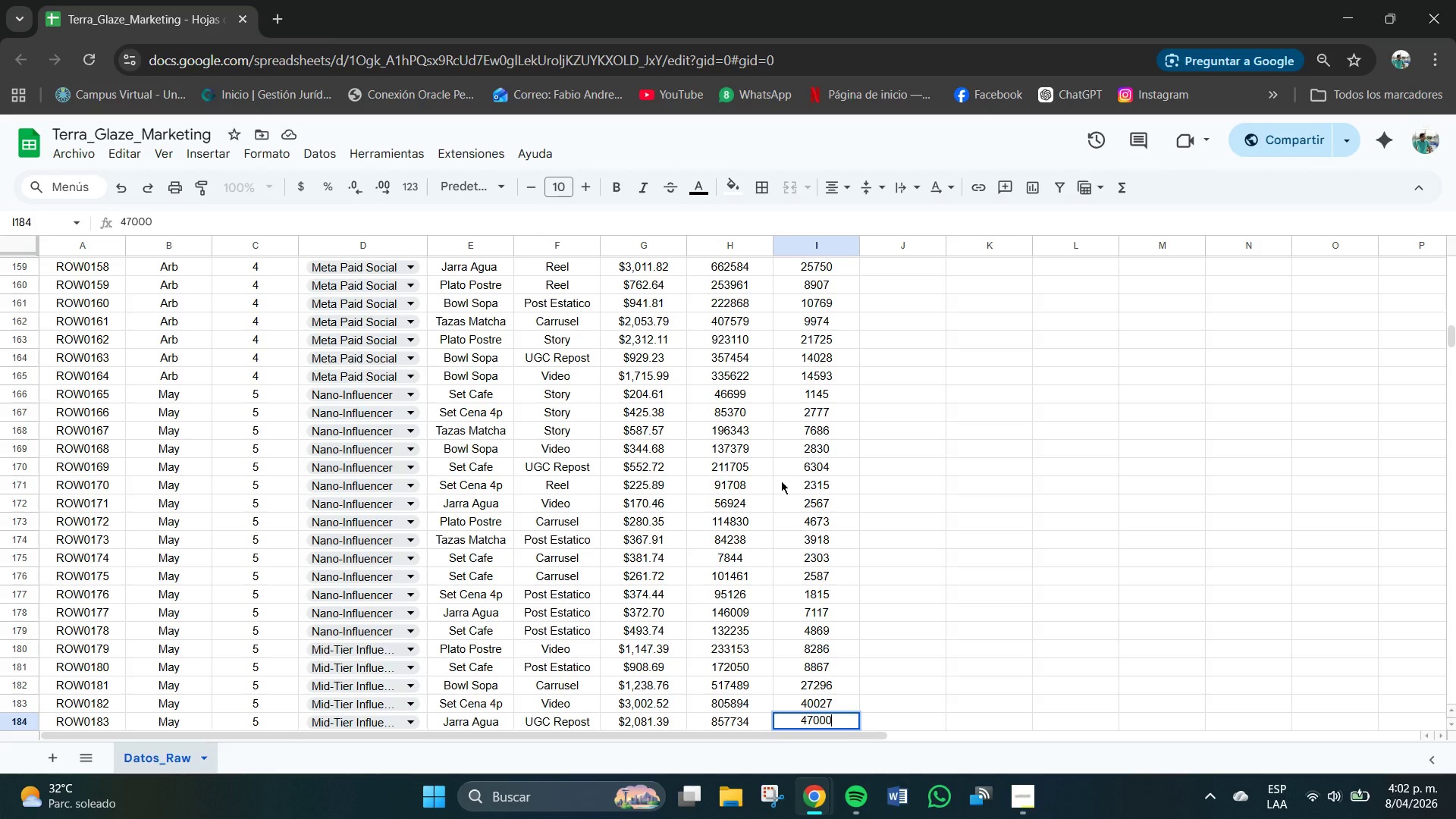 
key(Numpad0)
 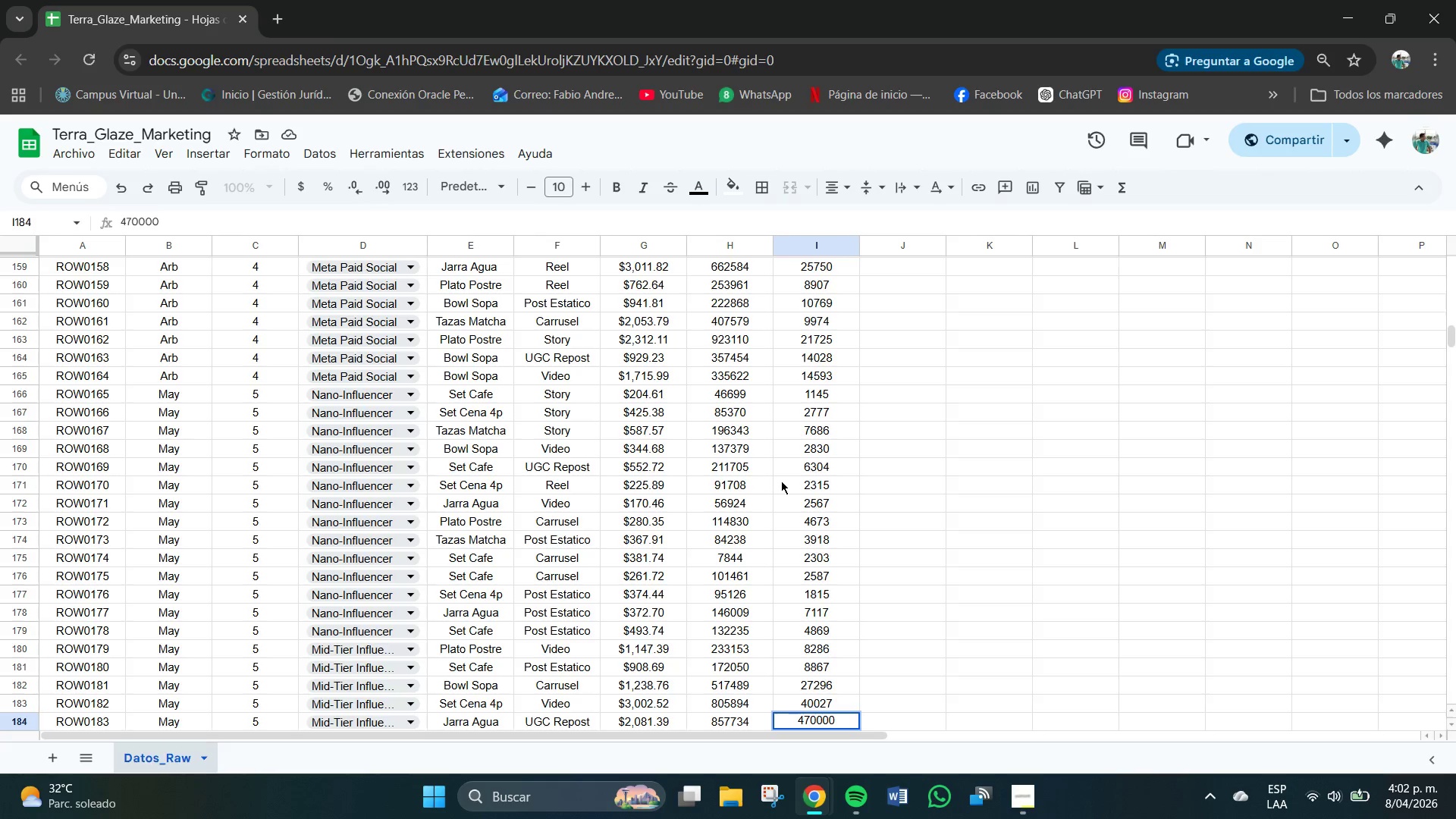 
key(Backspace)
 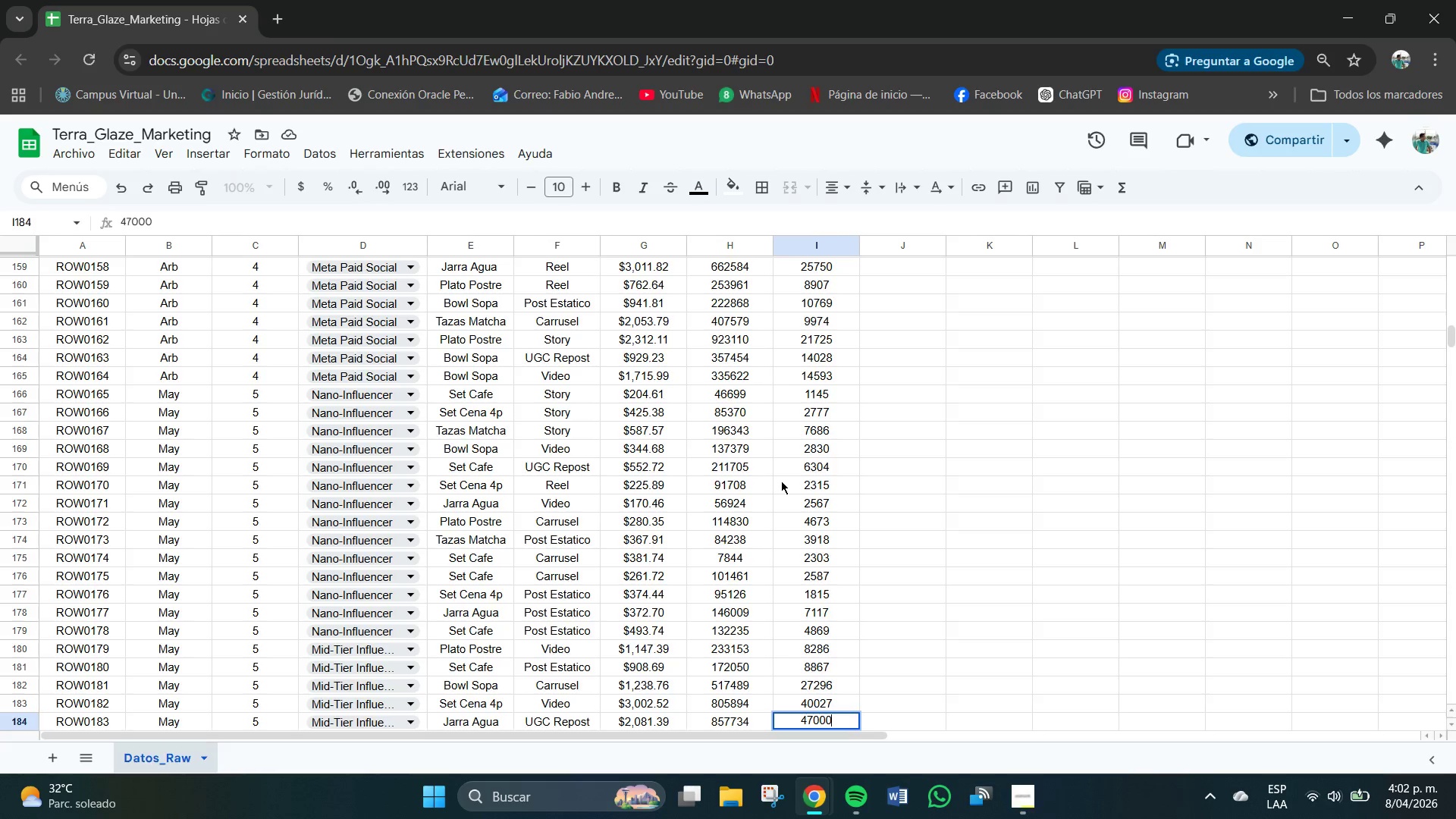 
key(NumpadEnter)
 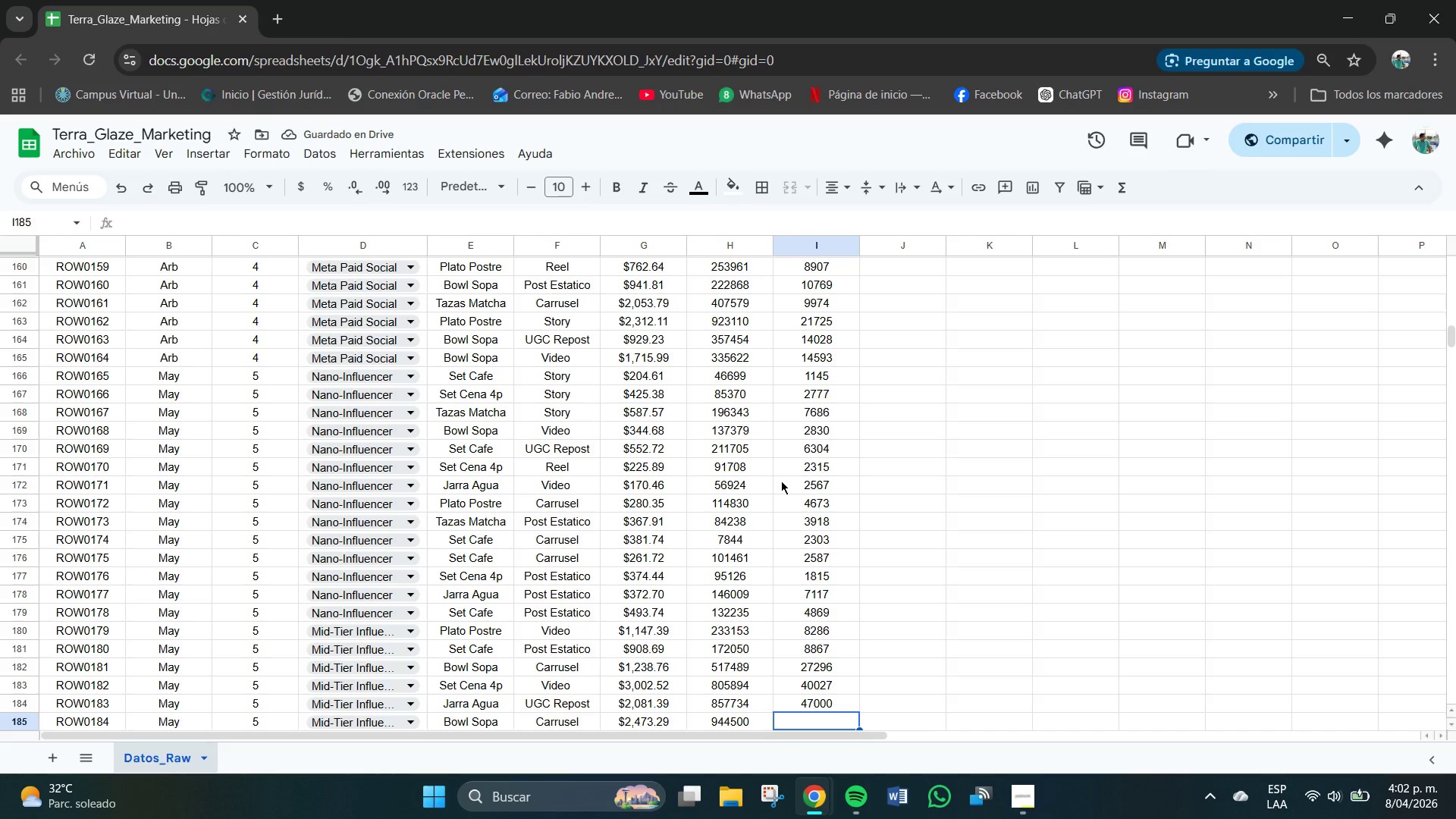 
key(Numpad2)
 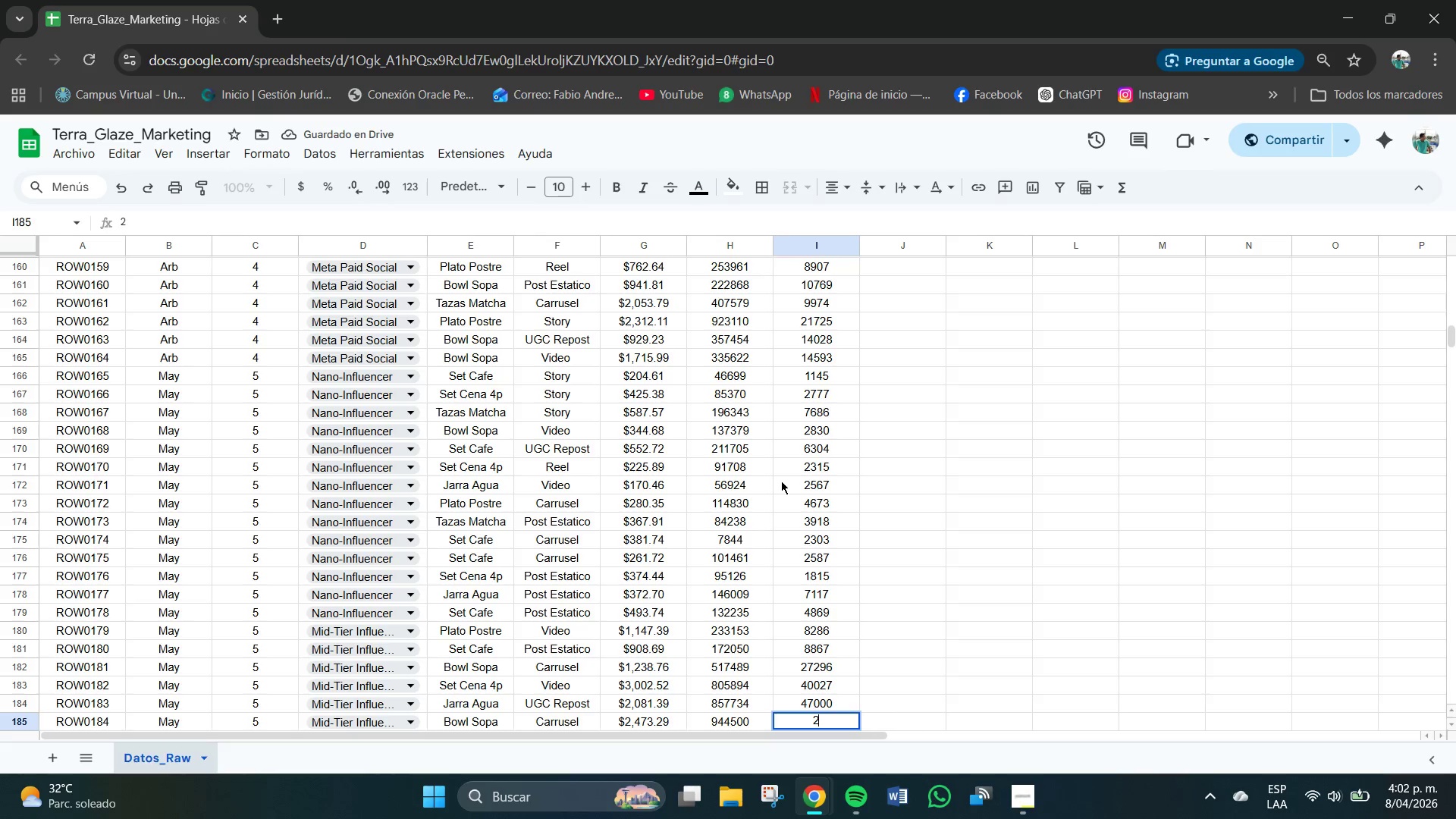 
key(Numpad3)
 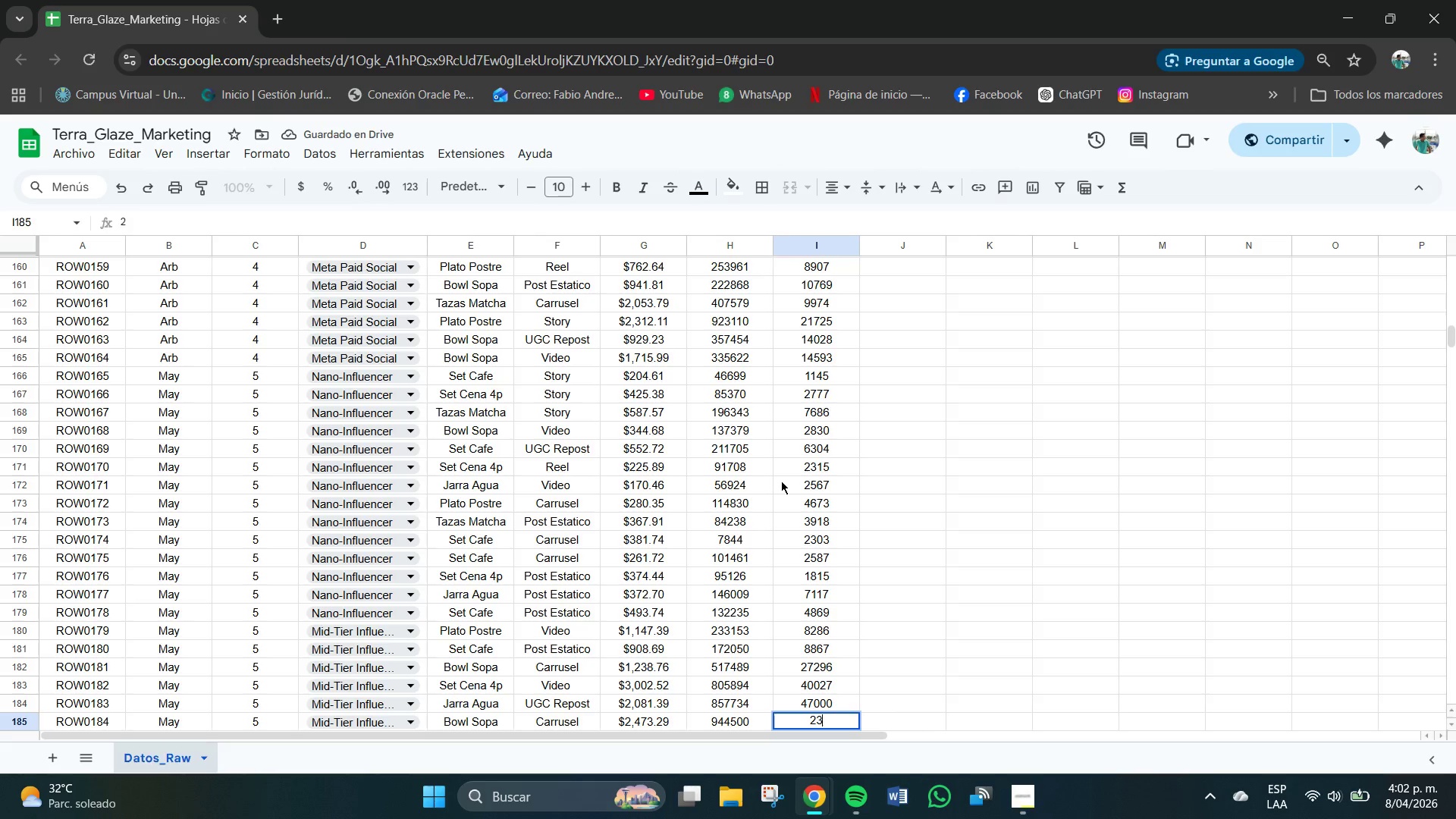 
key(Numpad5)
 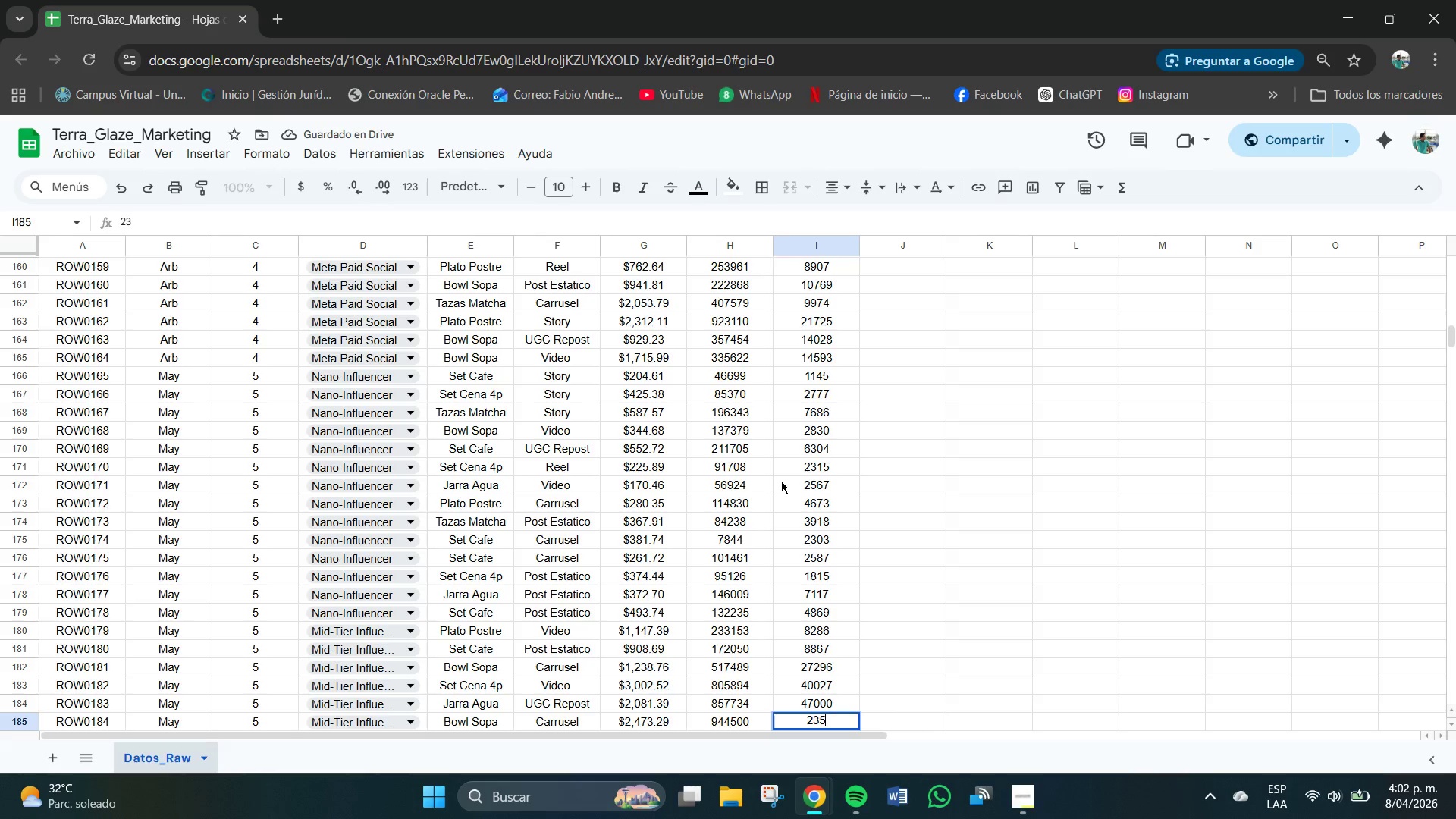 
key(Numpad6)
 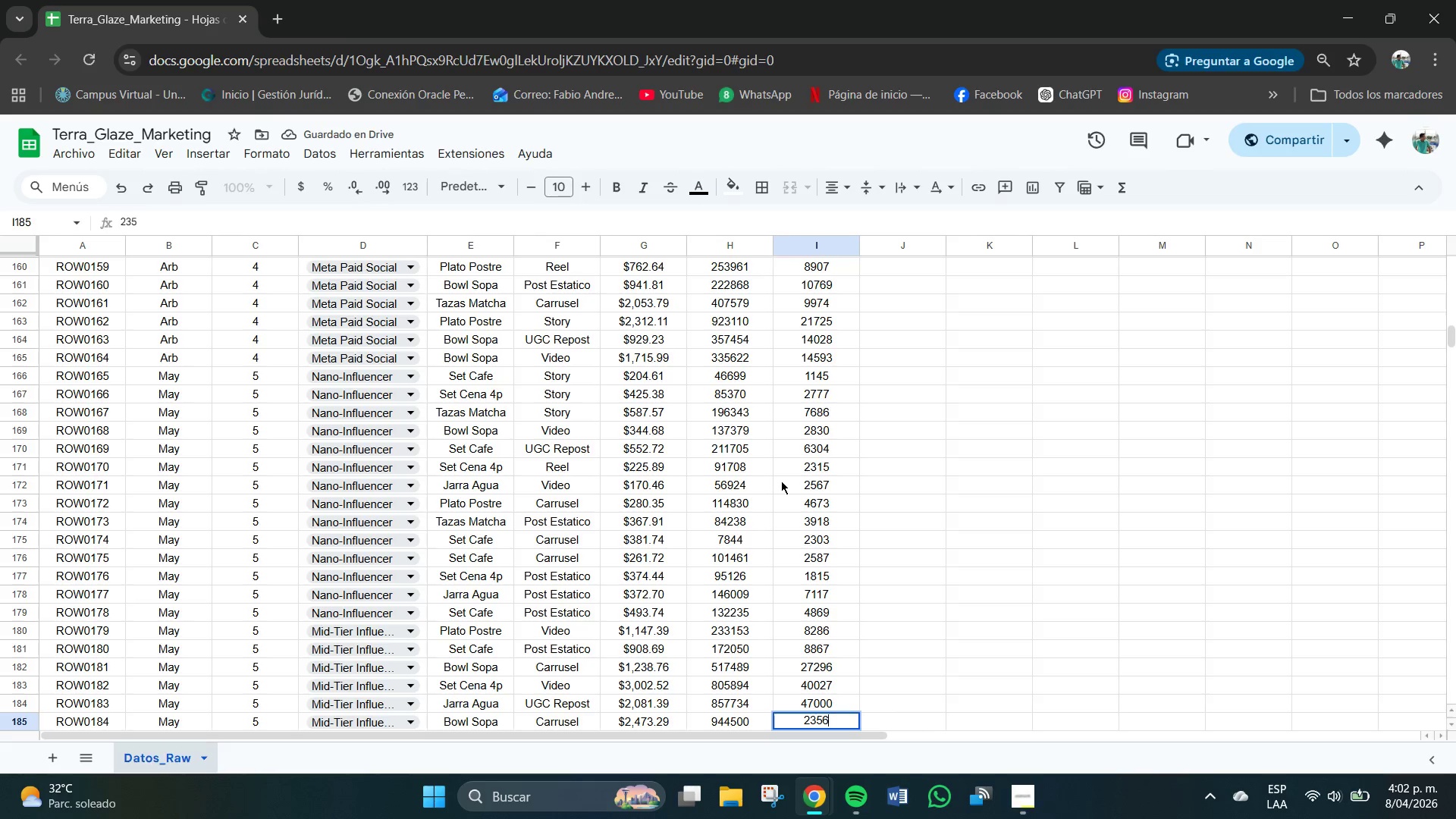 
key(Numpad0)
 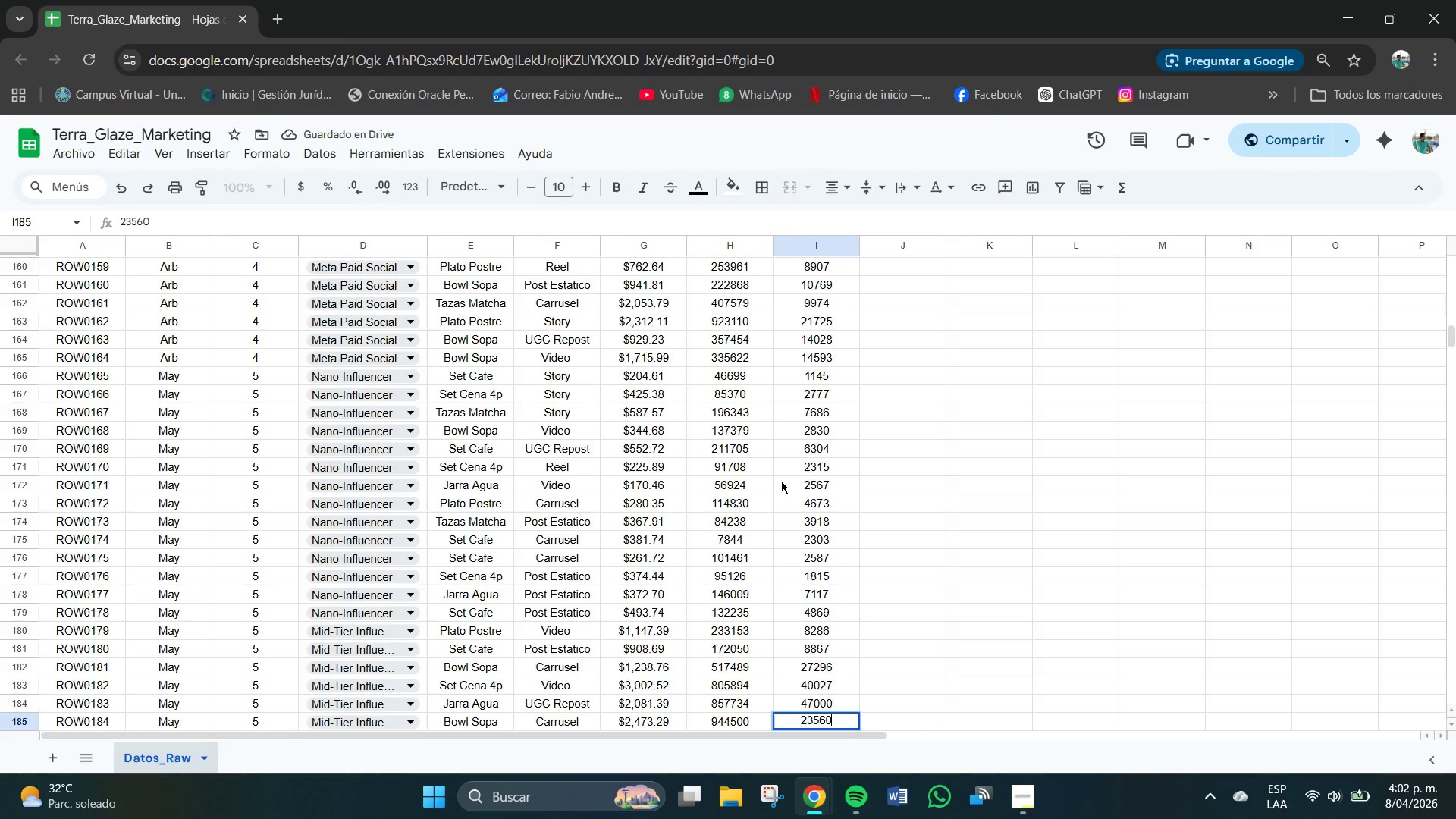 
key(NumpadEnter)
 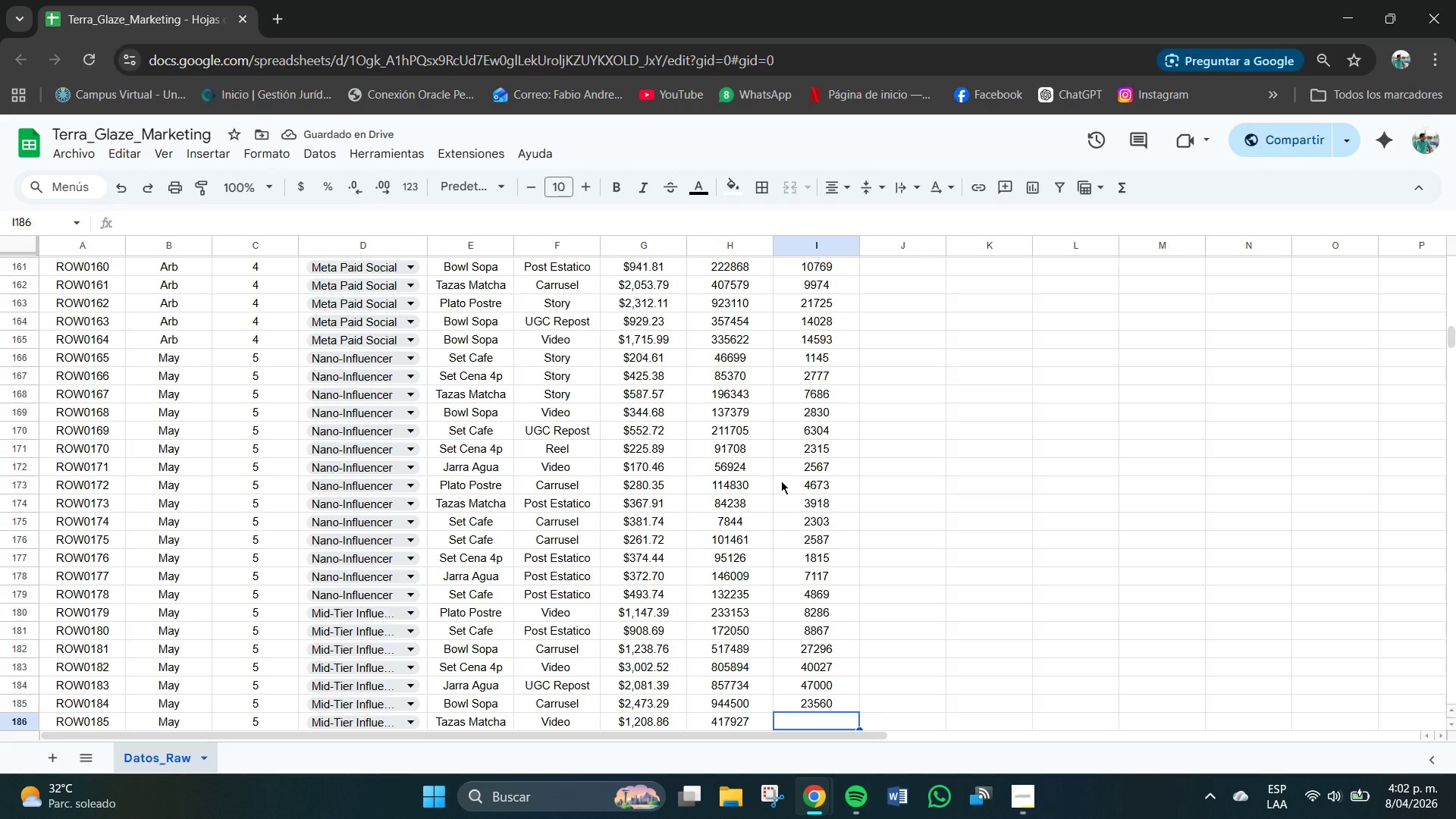 
wait(5.19)
 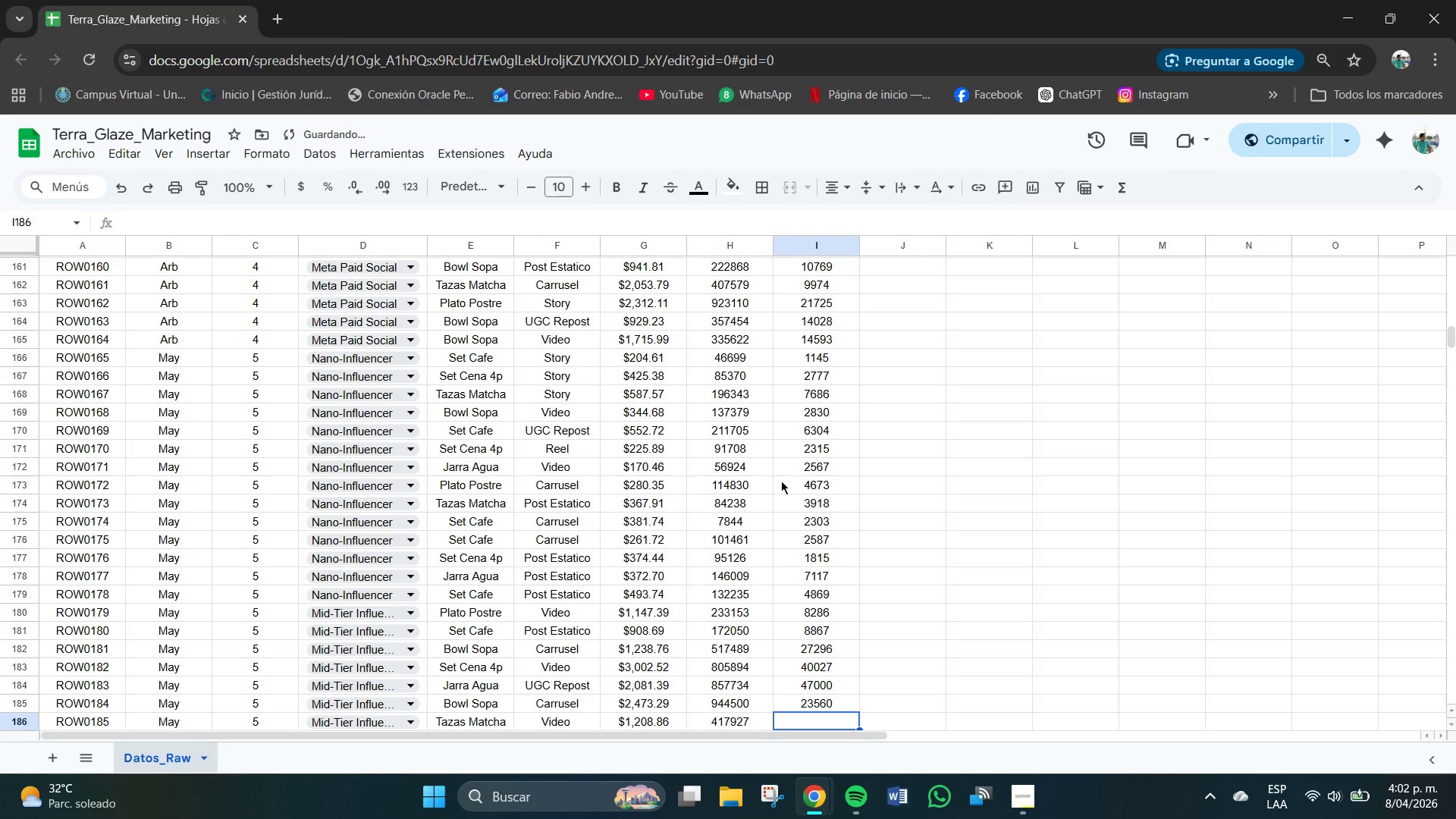 
key(Numpad1)
 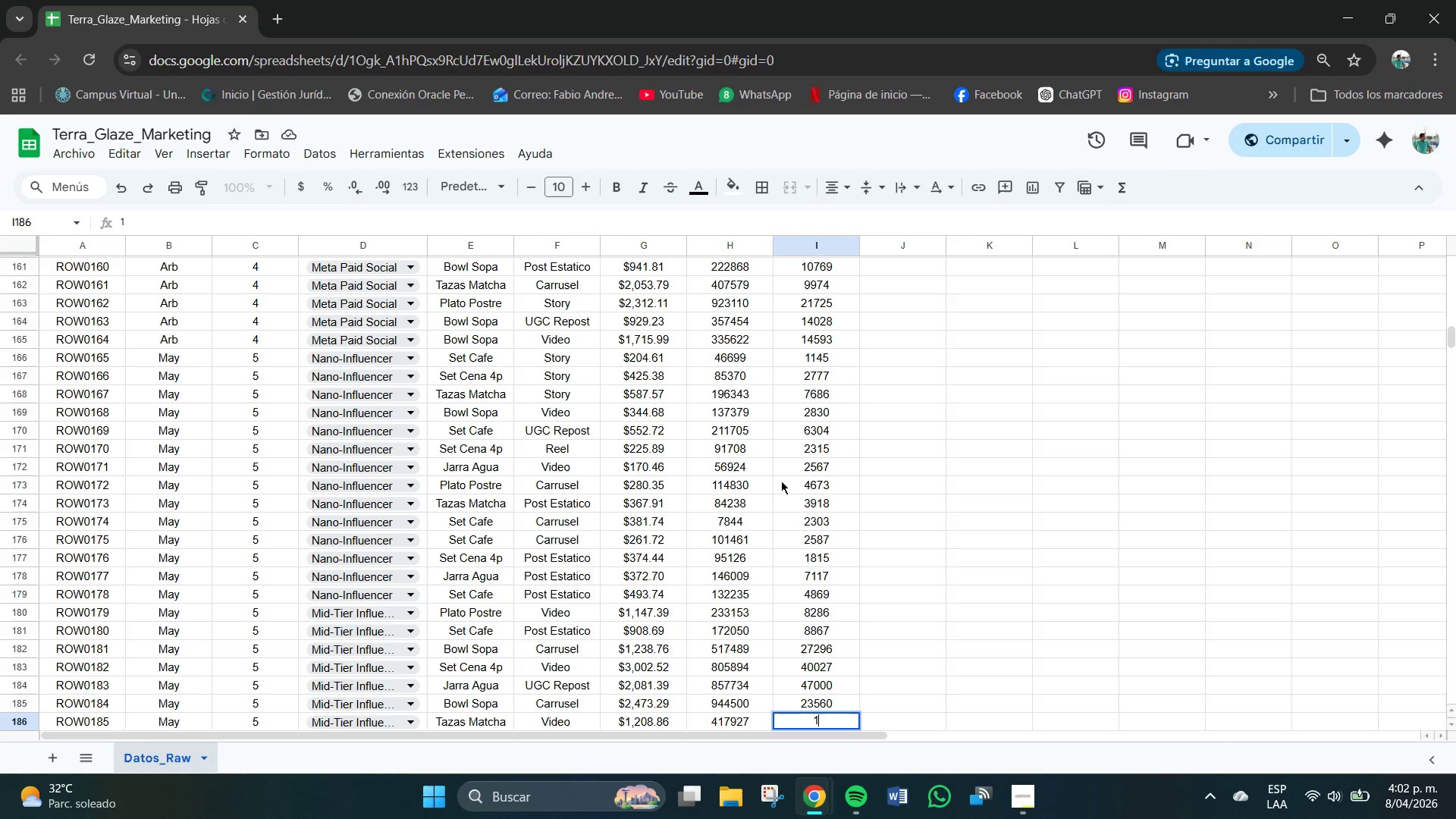 
key(Numpad5)
 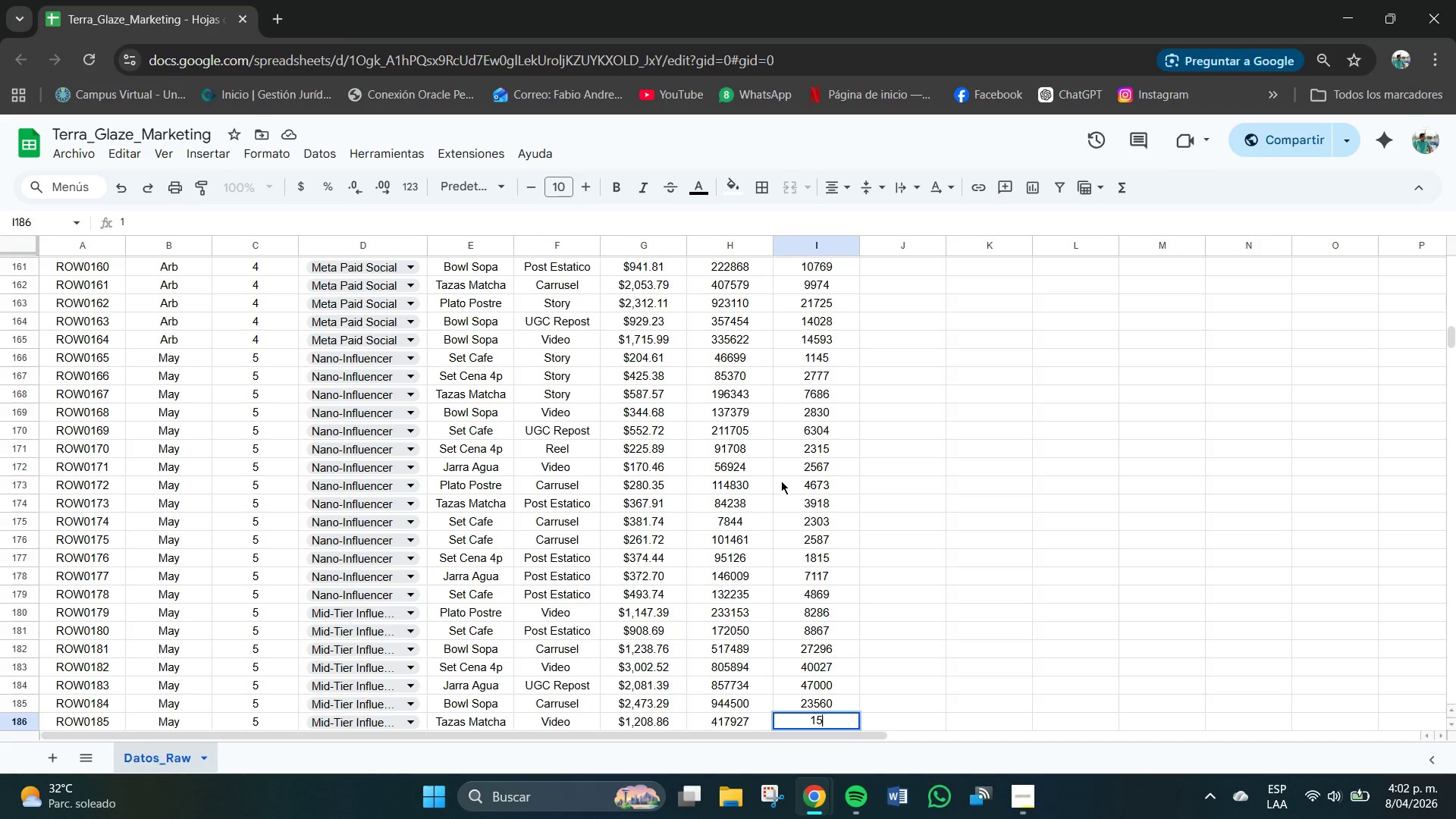 
key(Numpad5)
 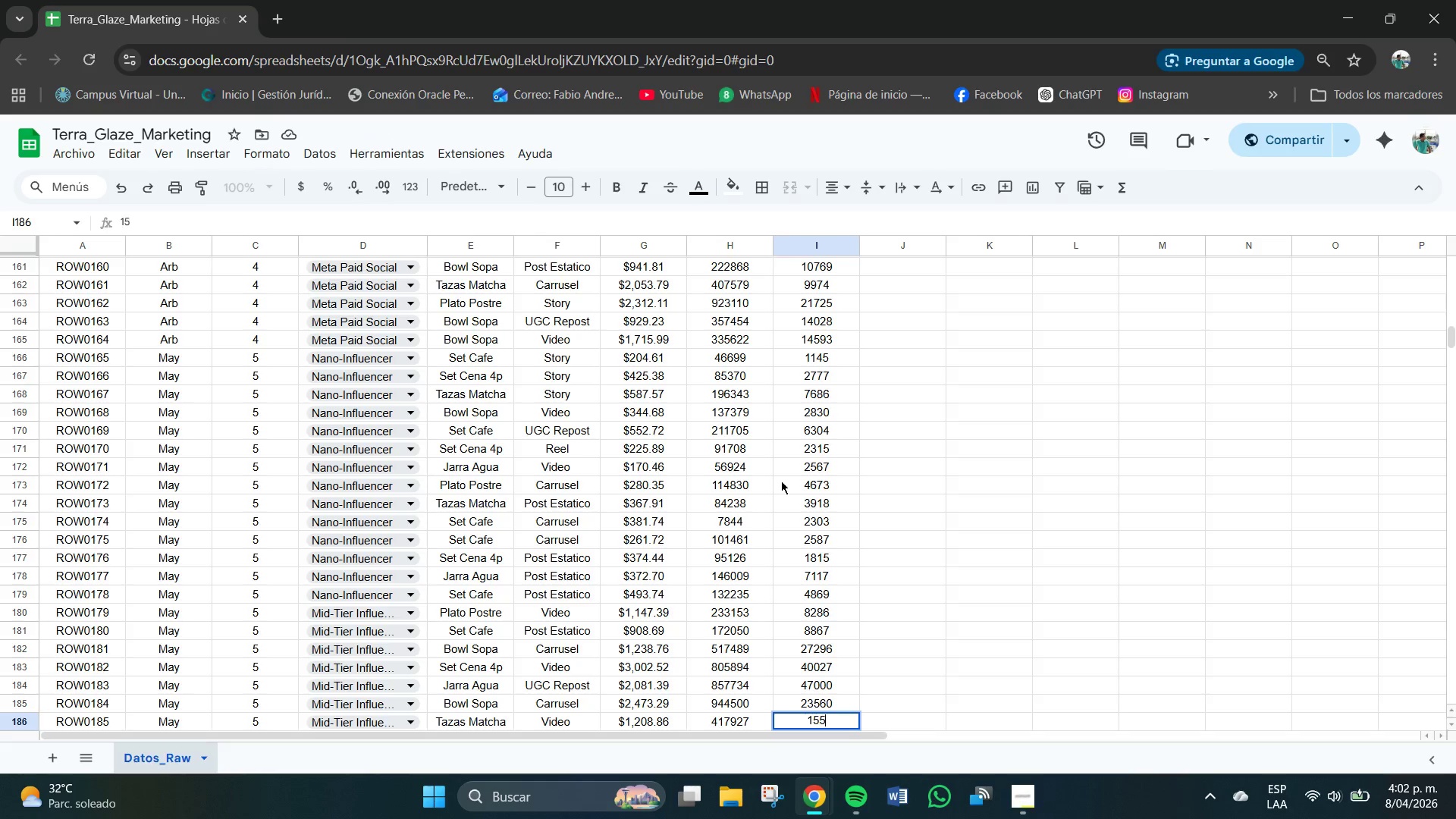 
key(Numpad8)
 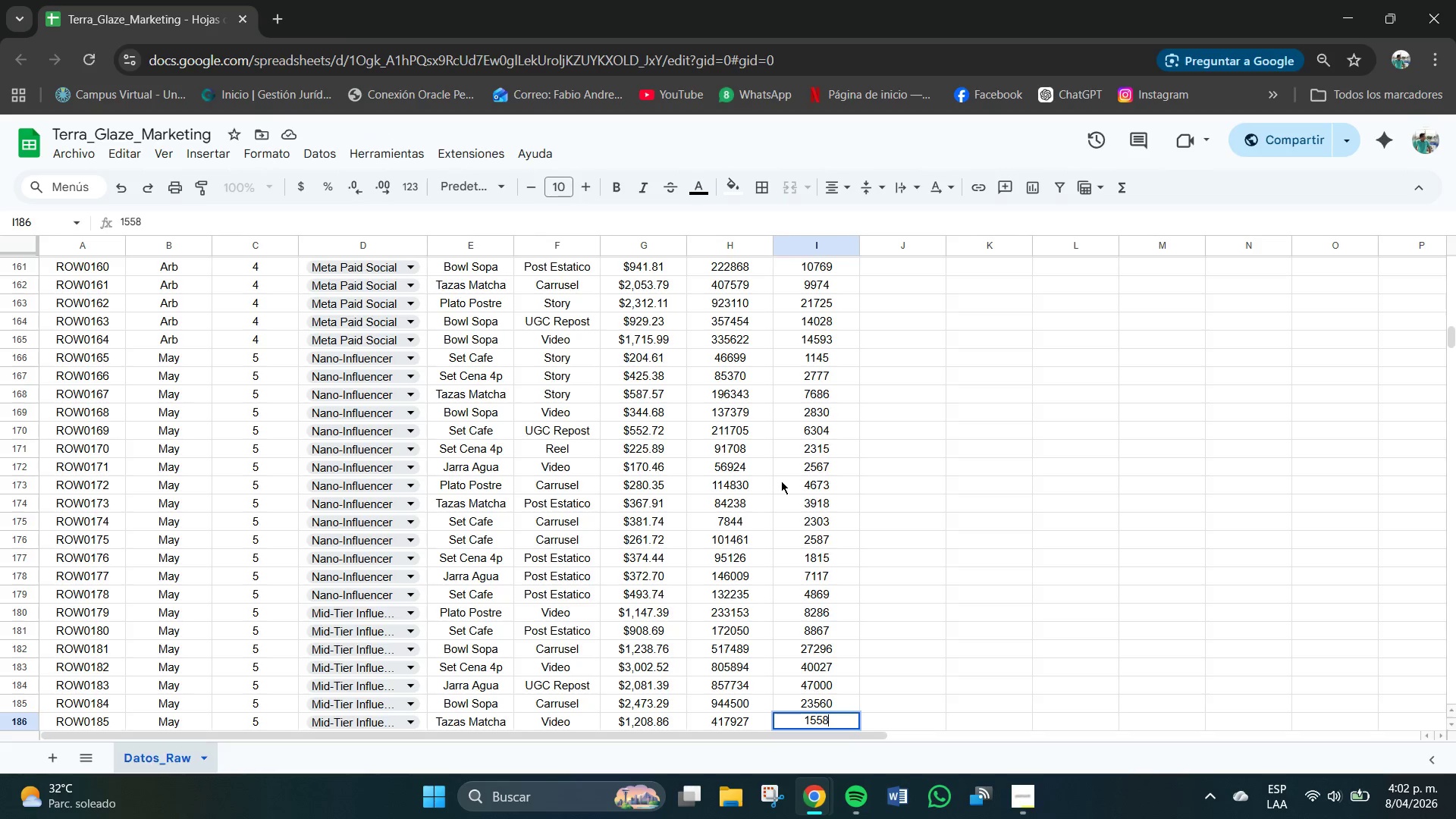 
key(Numpad3)
 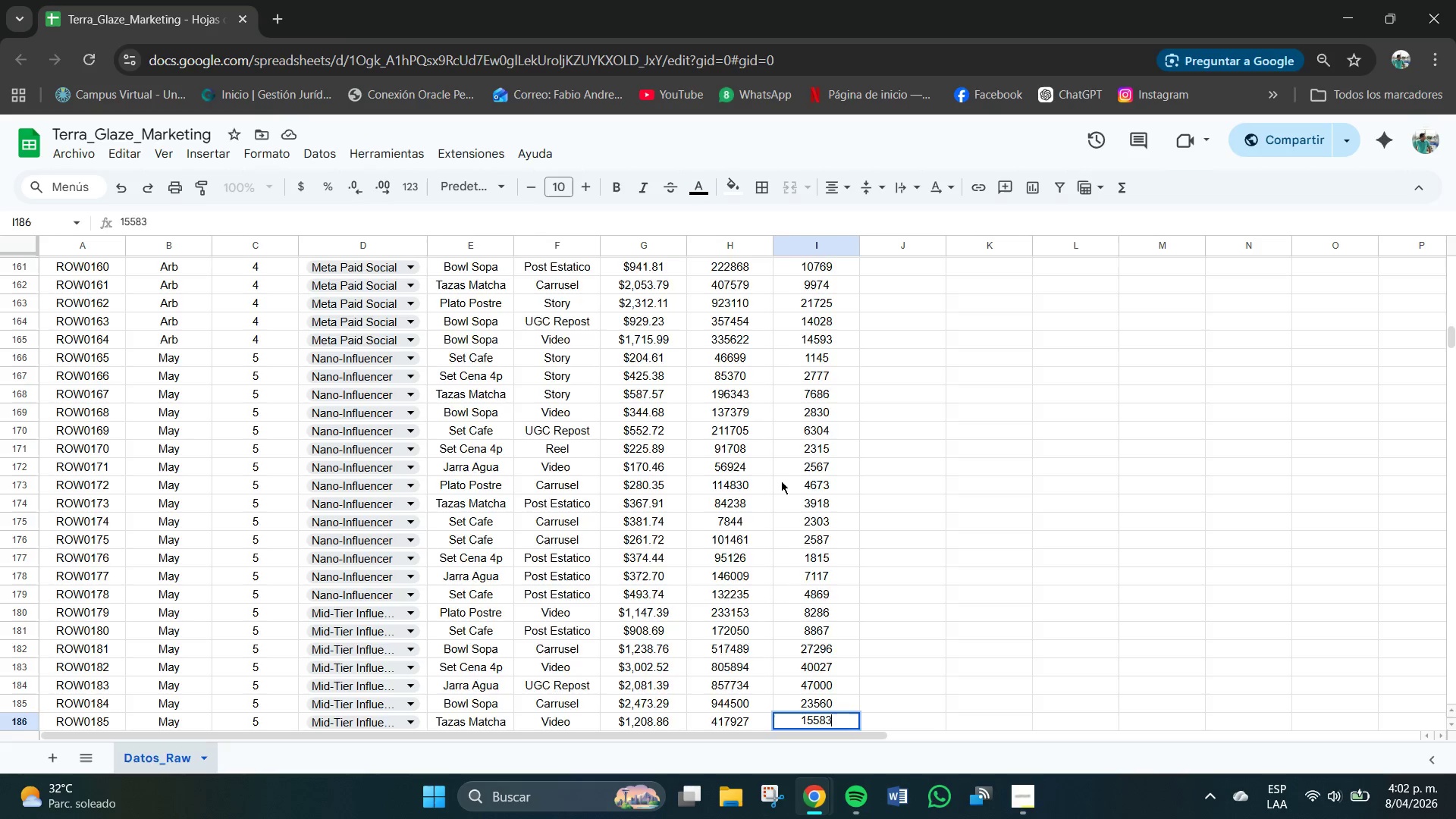 
key(NumpadEnter)
 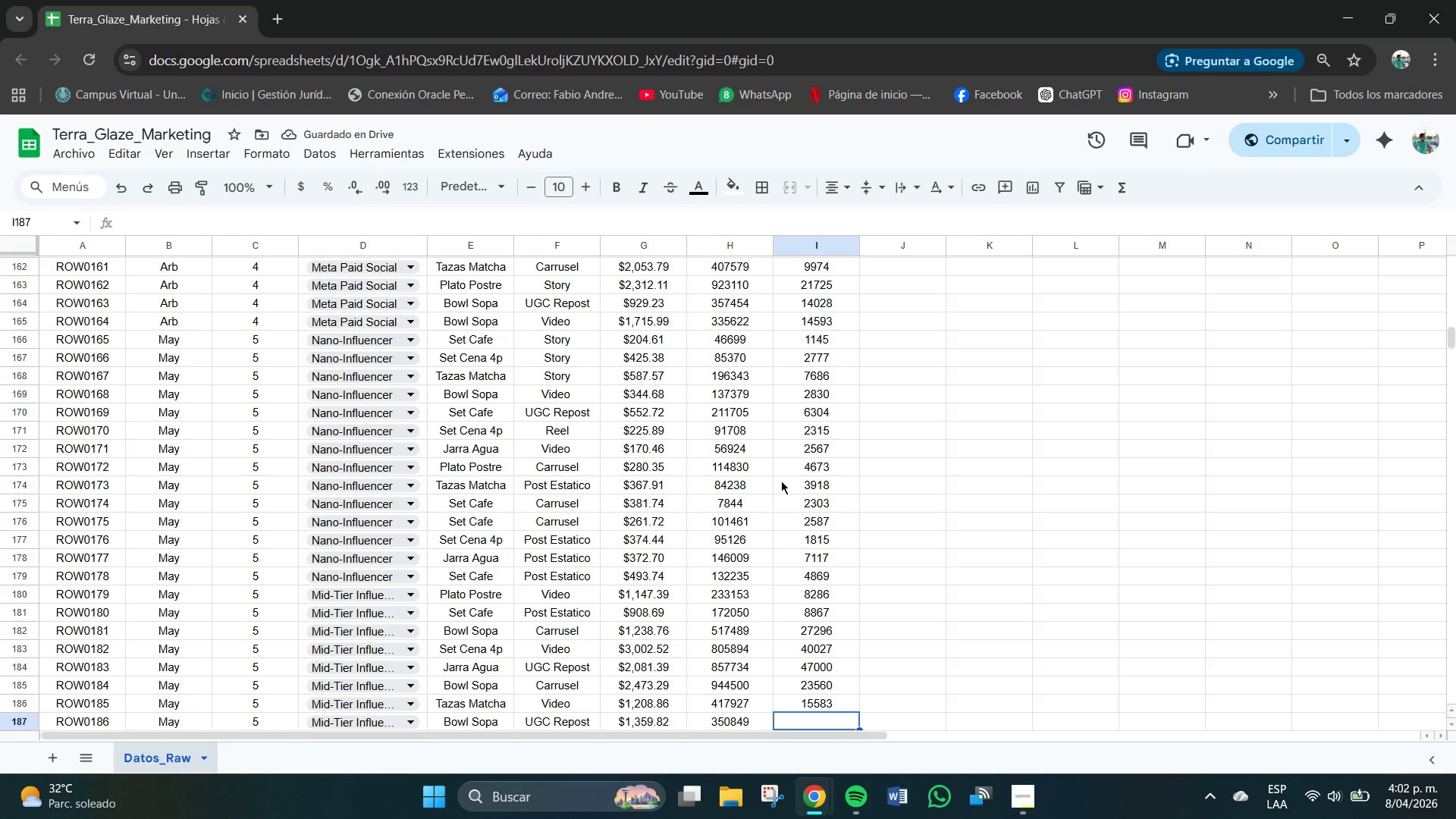 
key(Numpad1)
 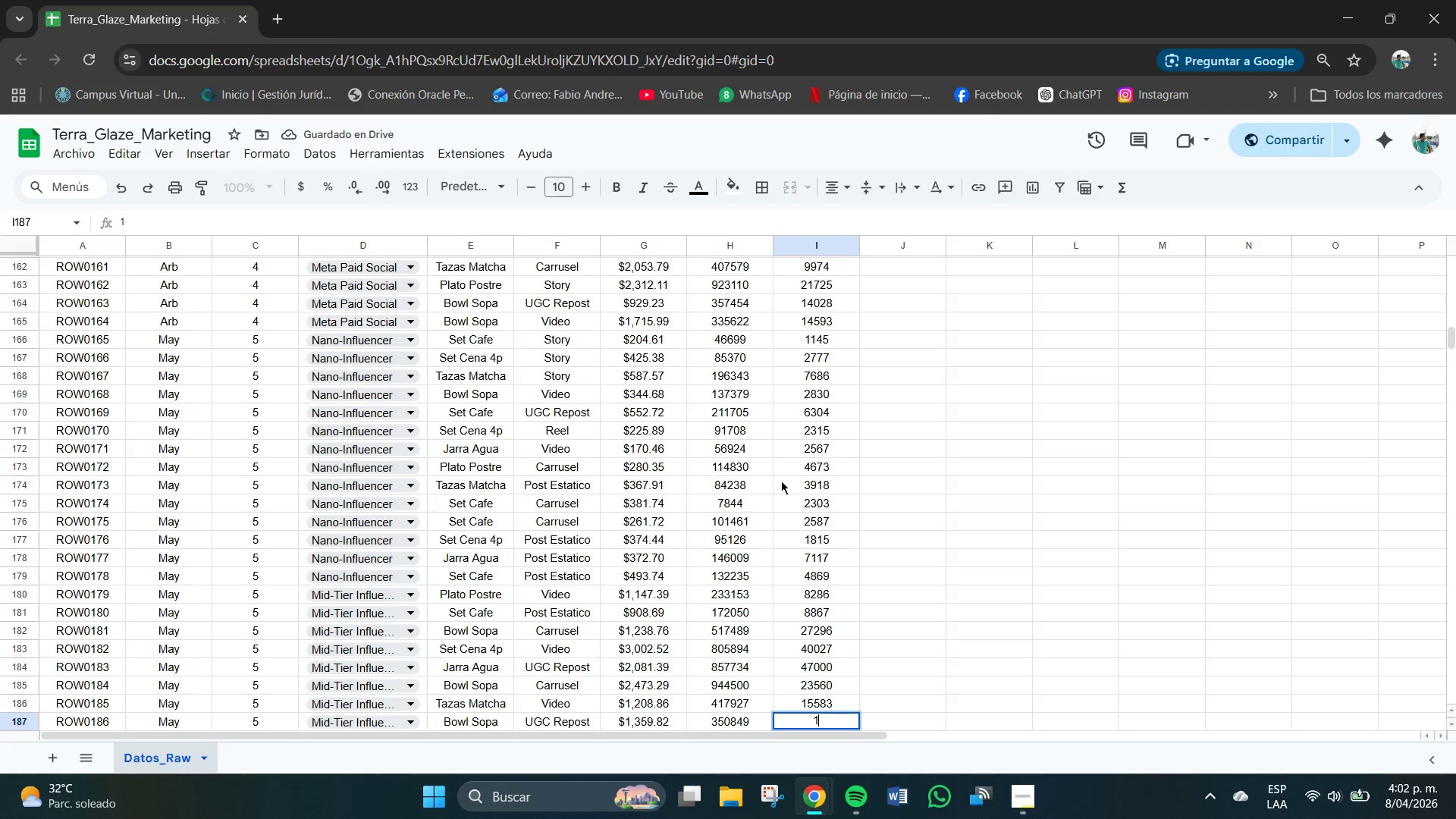 
key(Numpad7)
 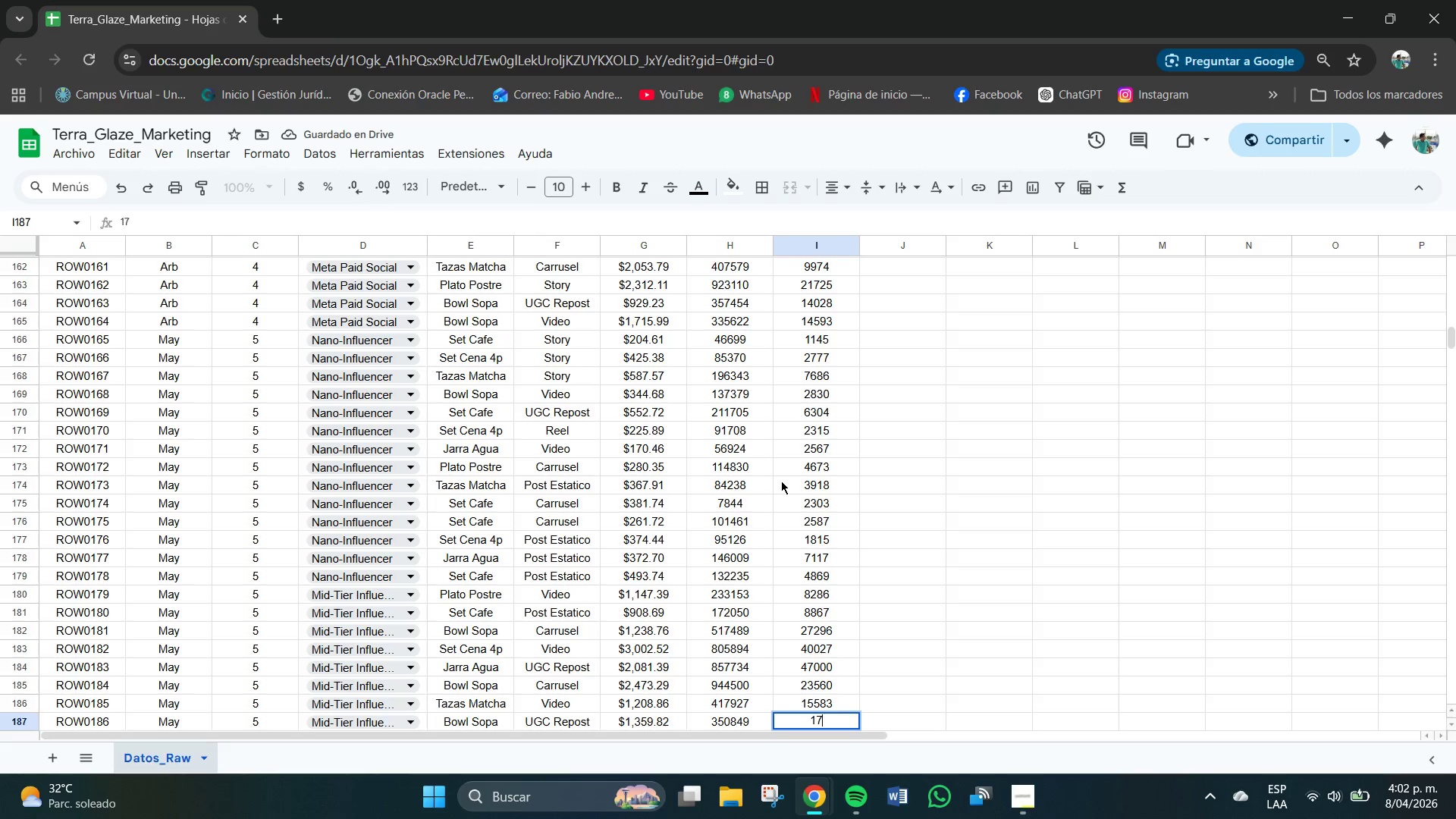 
key(Numpad2)
 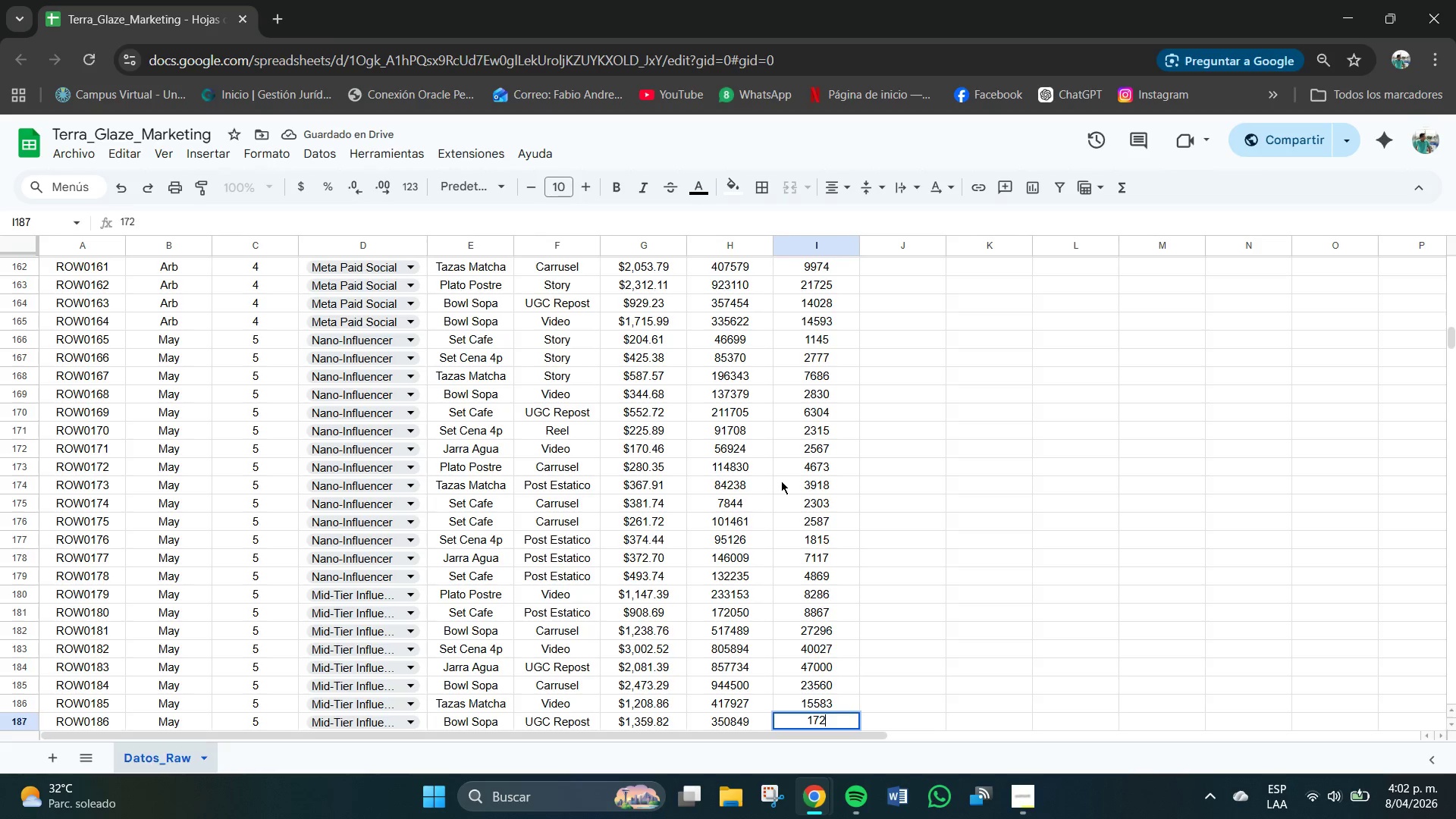 
key(Numpad3)
 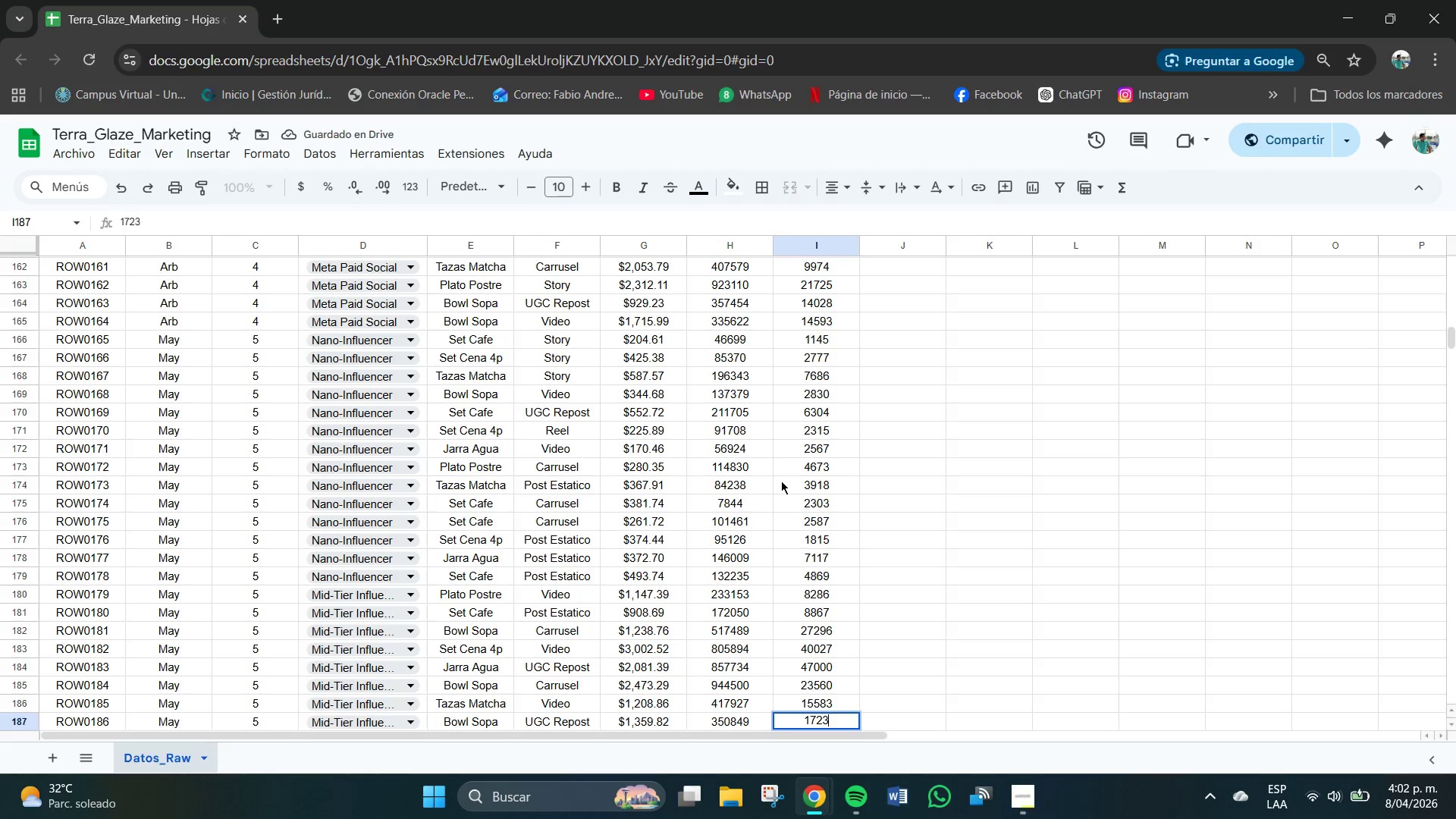 
key(Numpad5)
 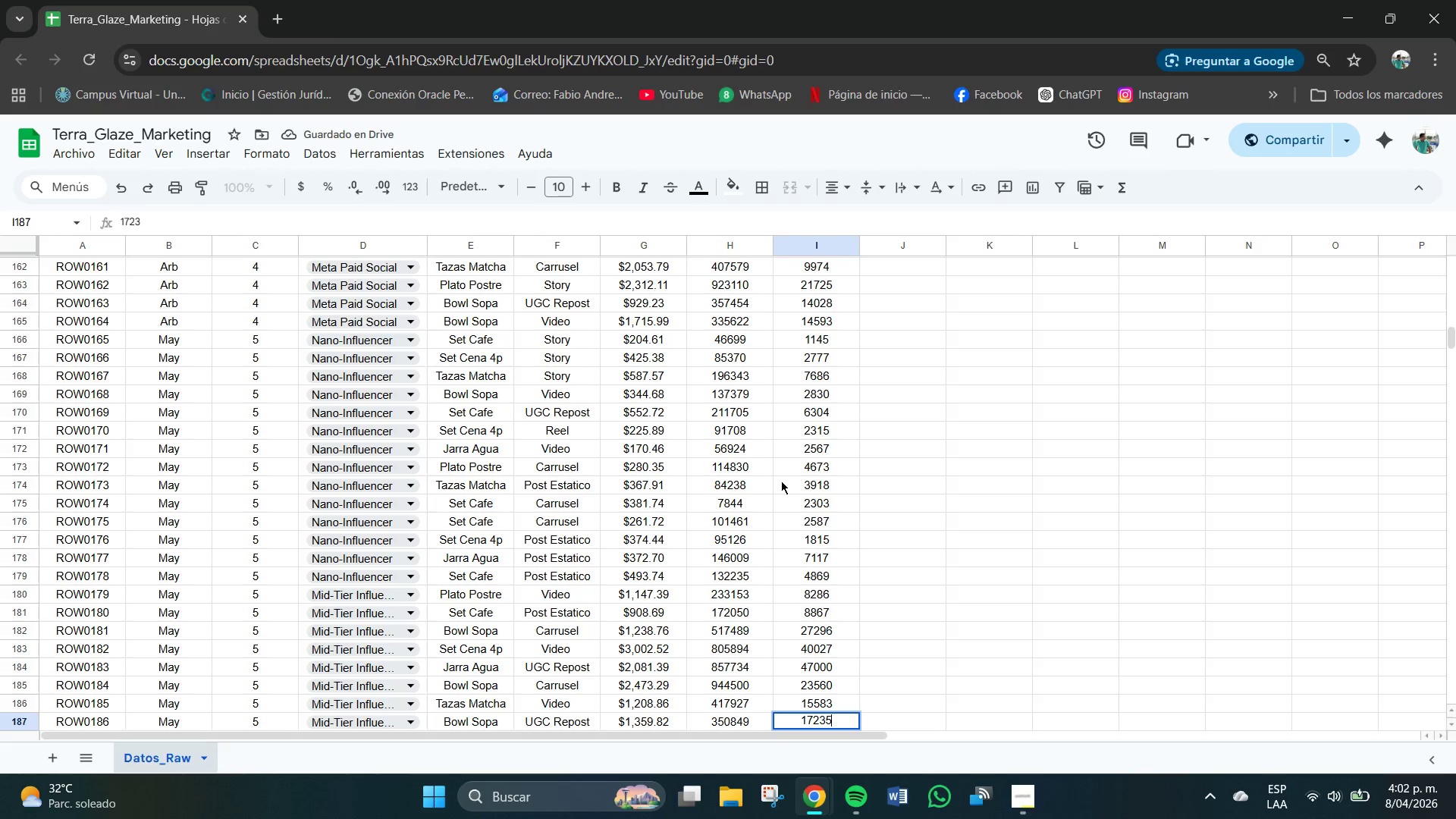 
key(NumpadEnter)
 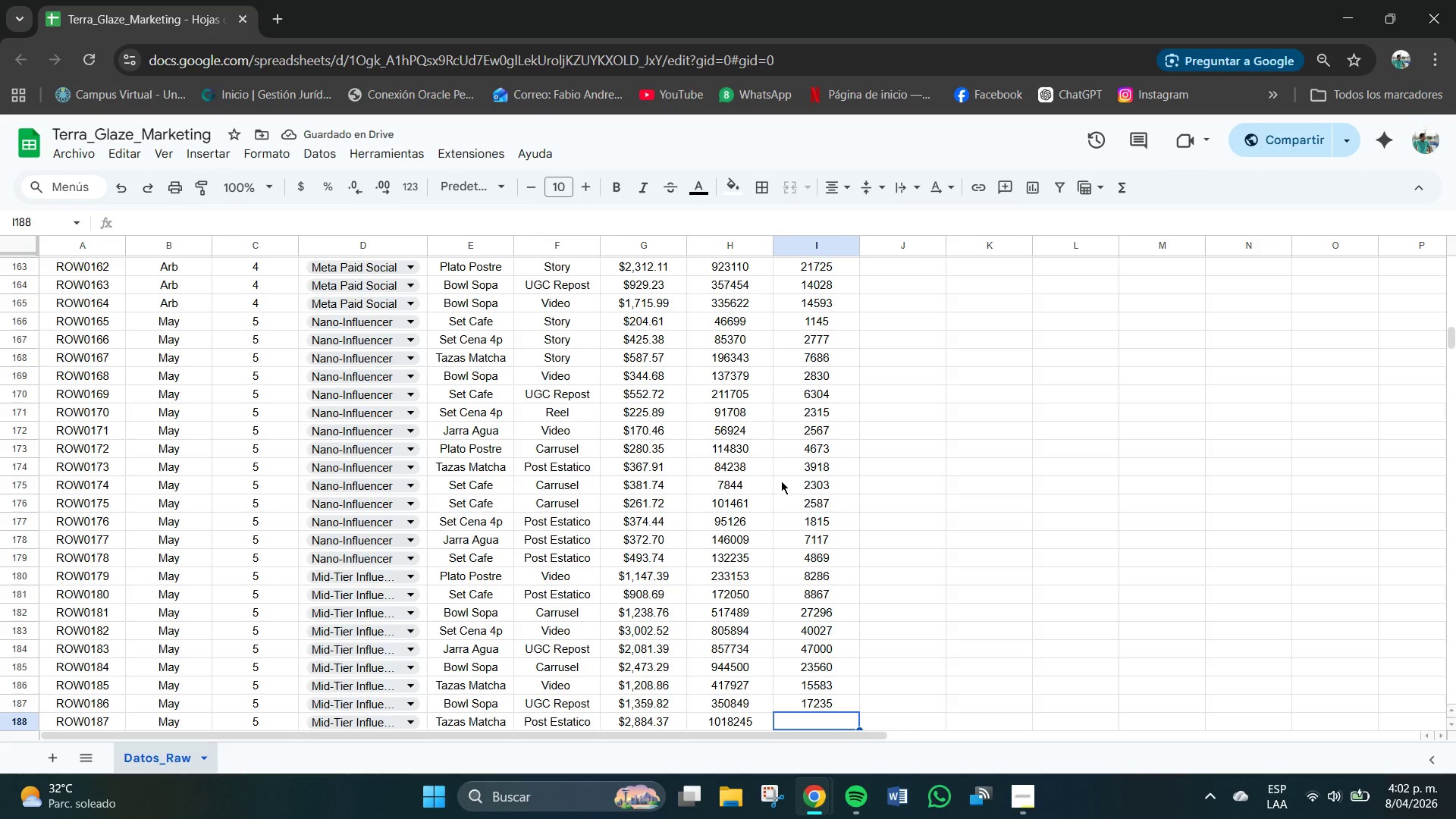 
key(Numpad4)
 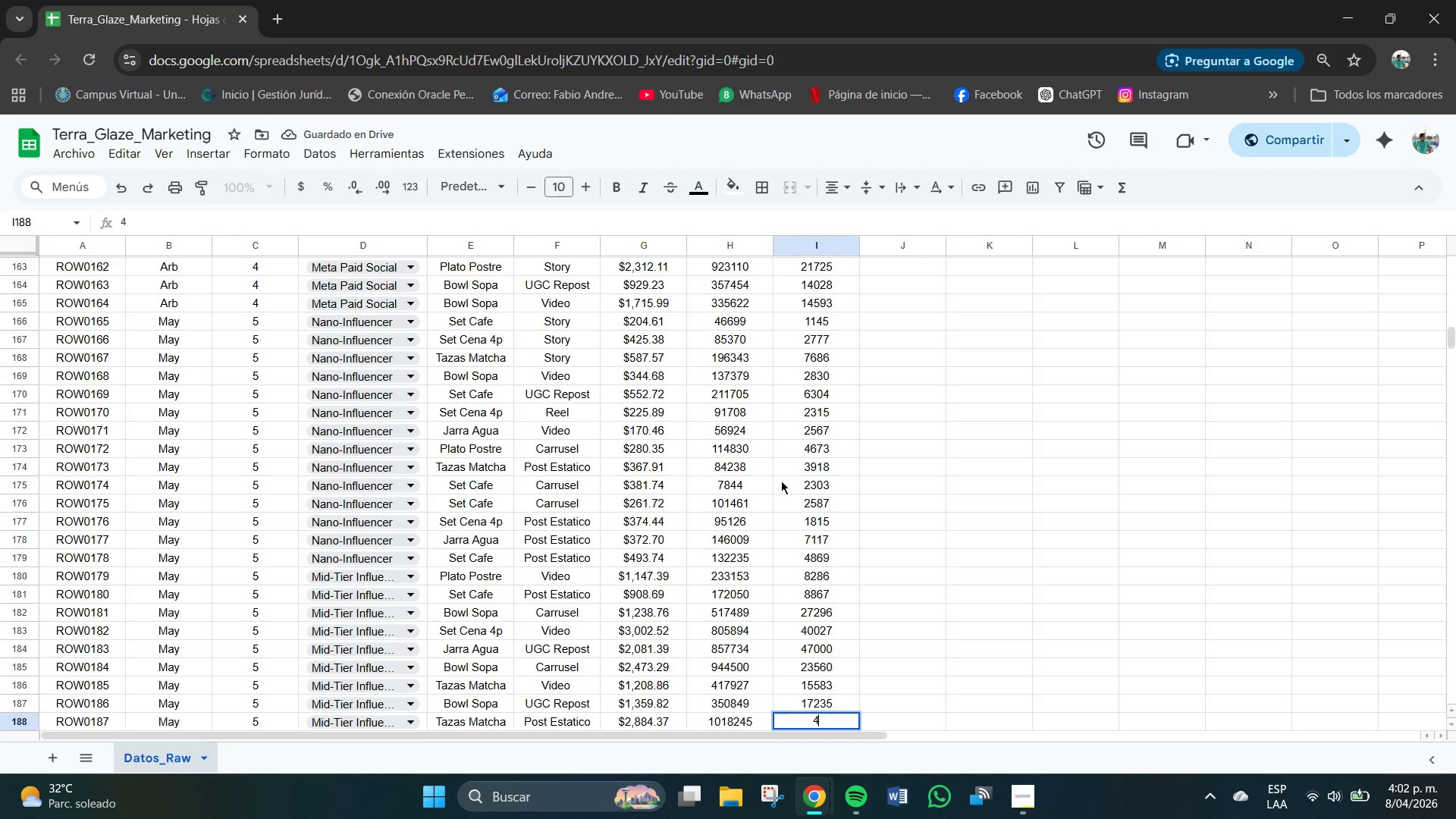 
key(Numpad9)
 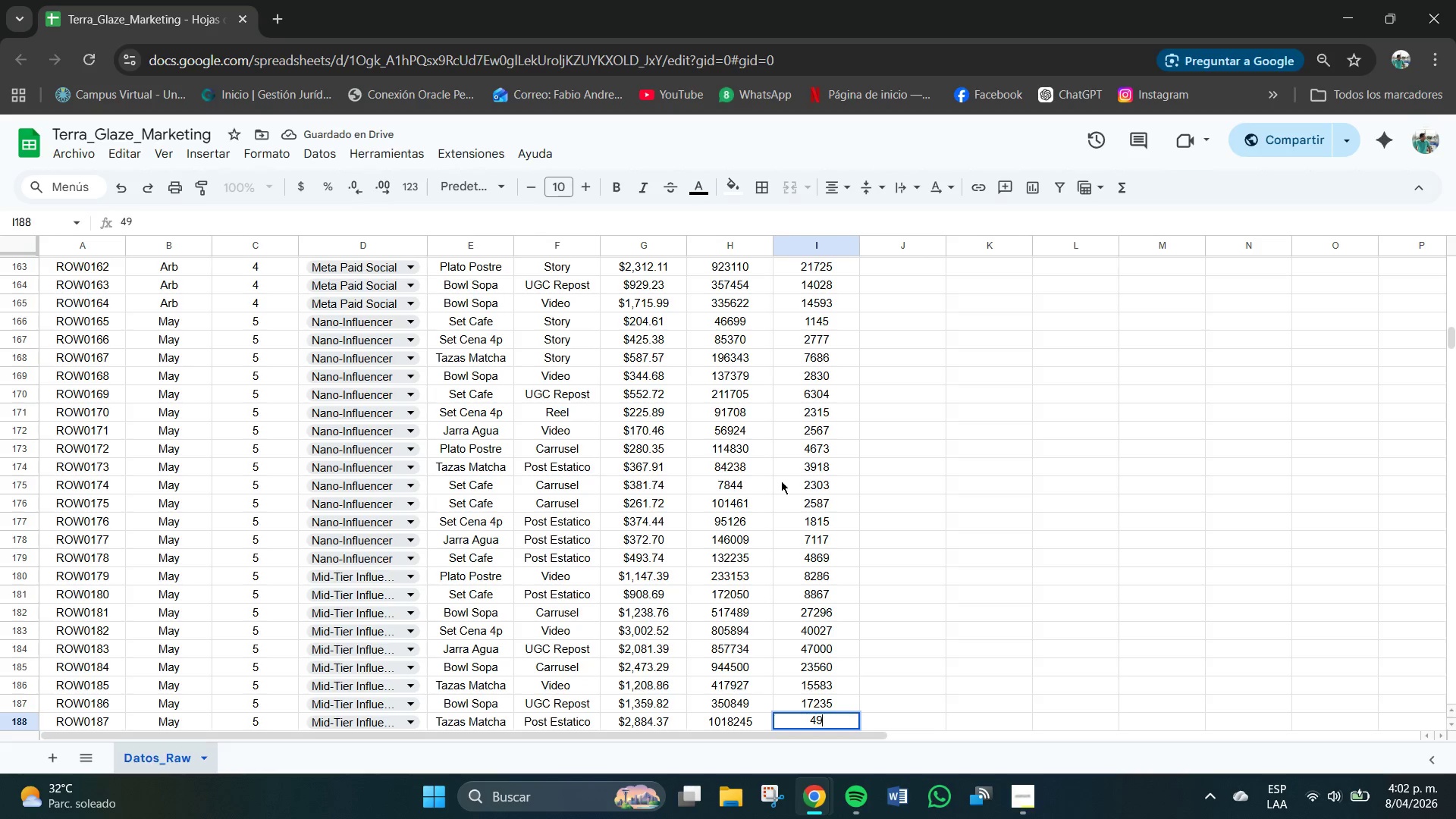 
key(Numpad1)
 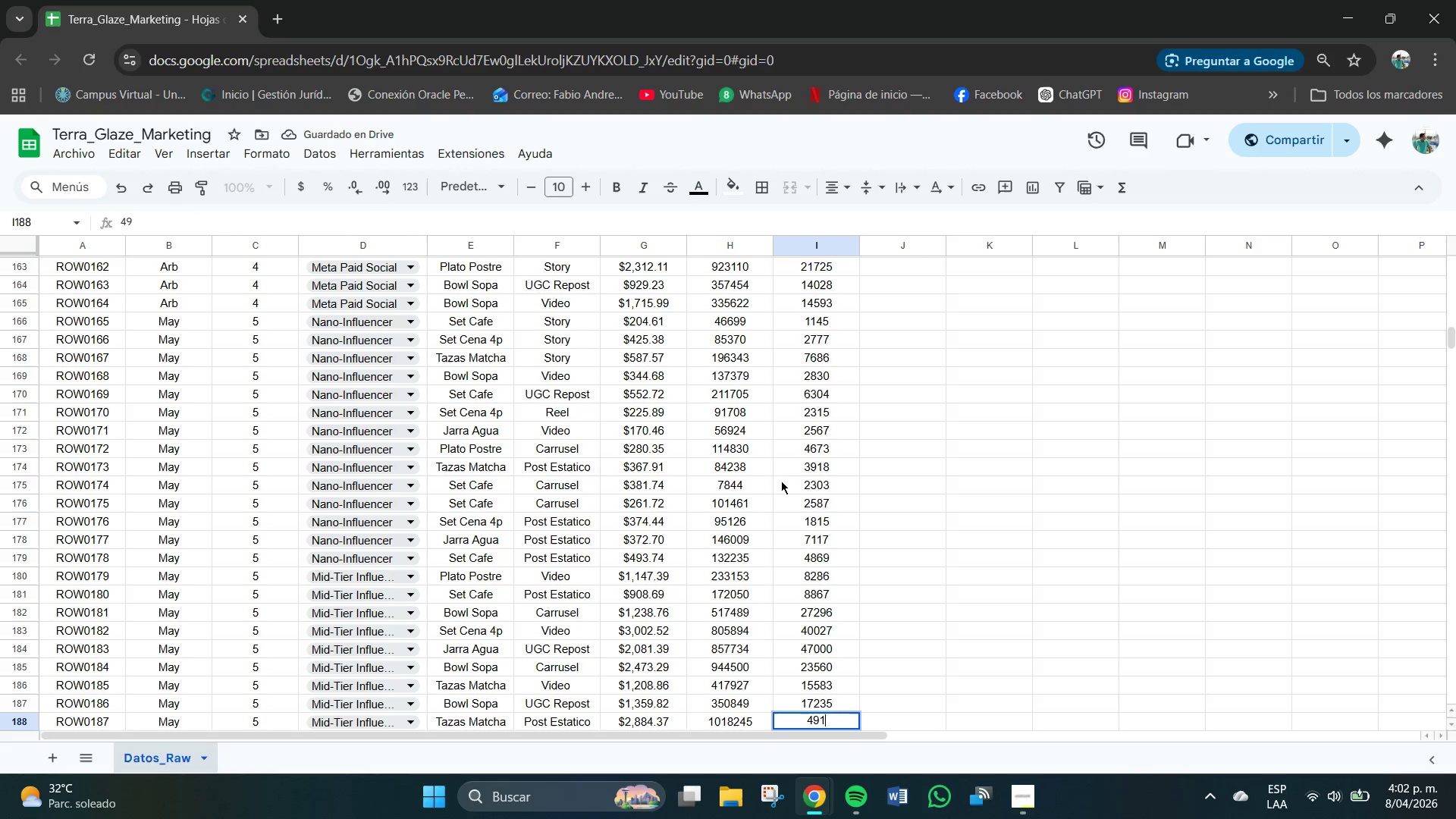 
key(Numpad1)
 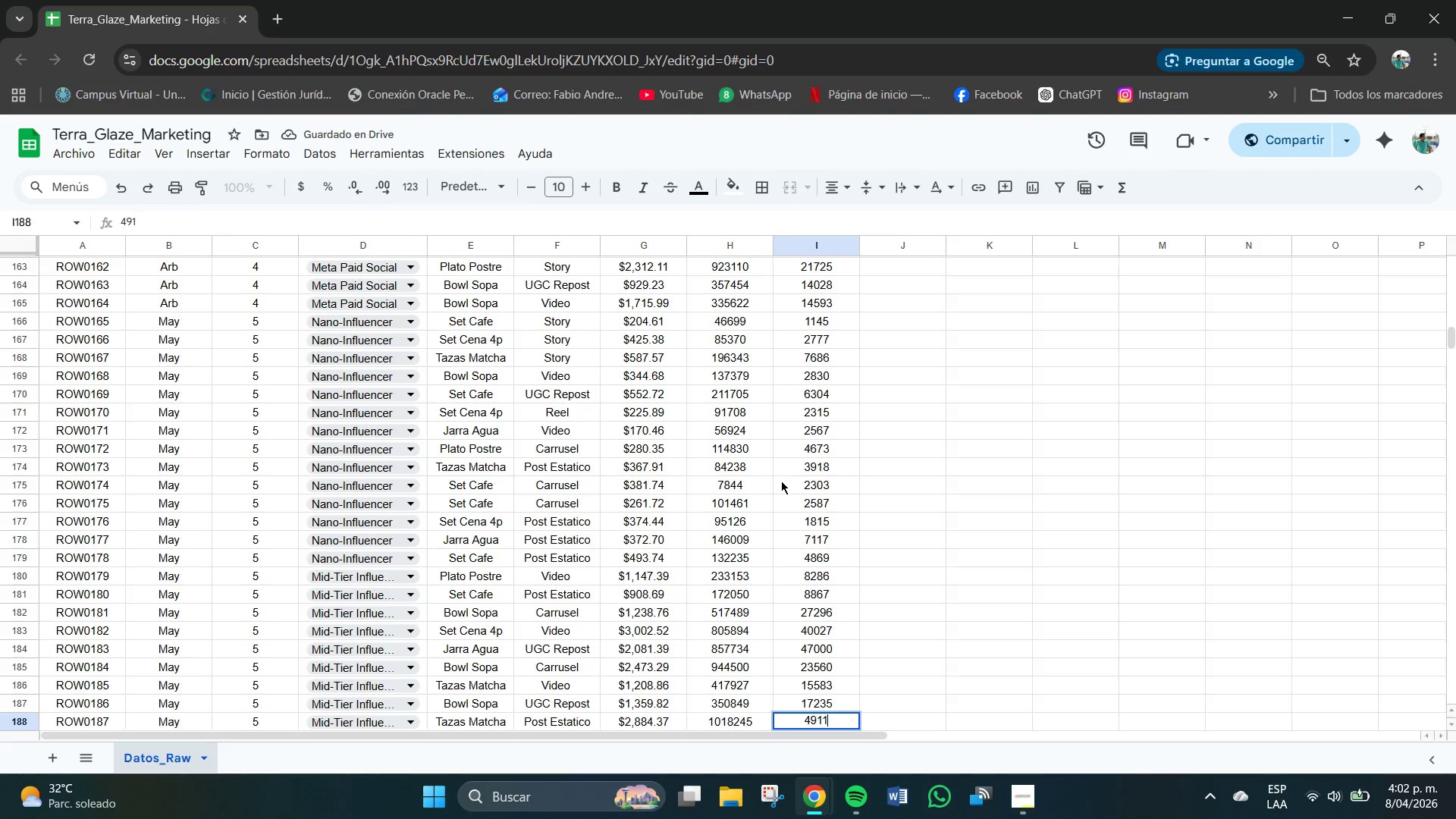 
key(Numpad5)
 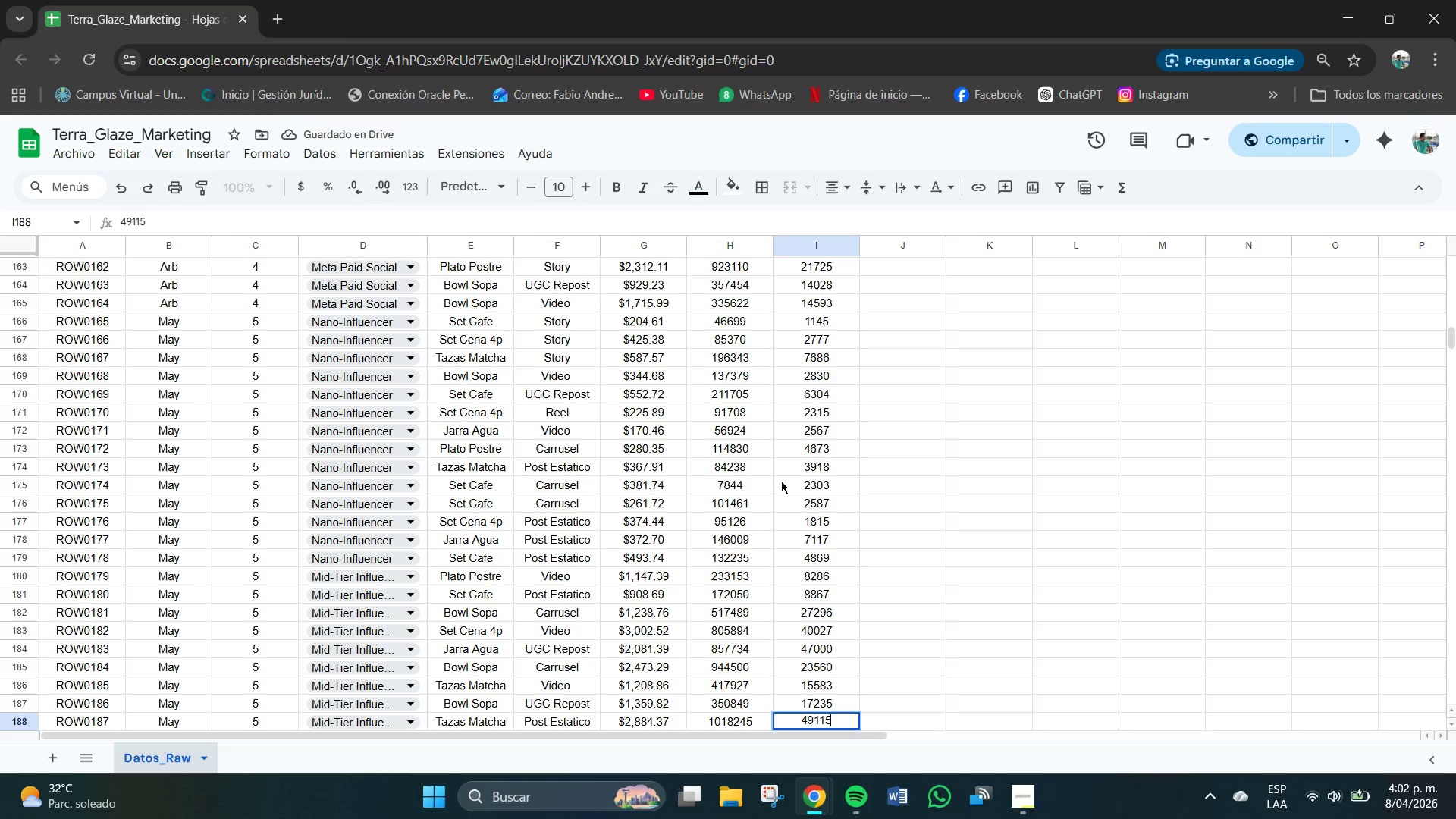 
key(NumpadEnter)
 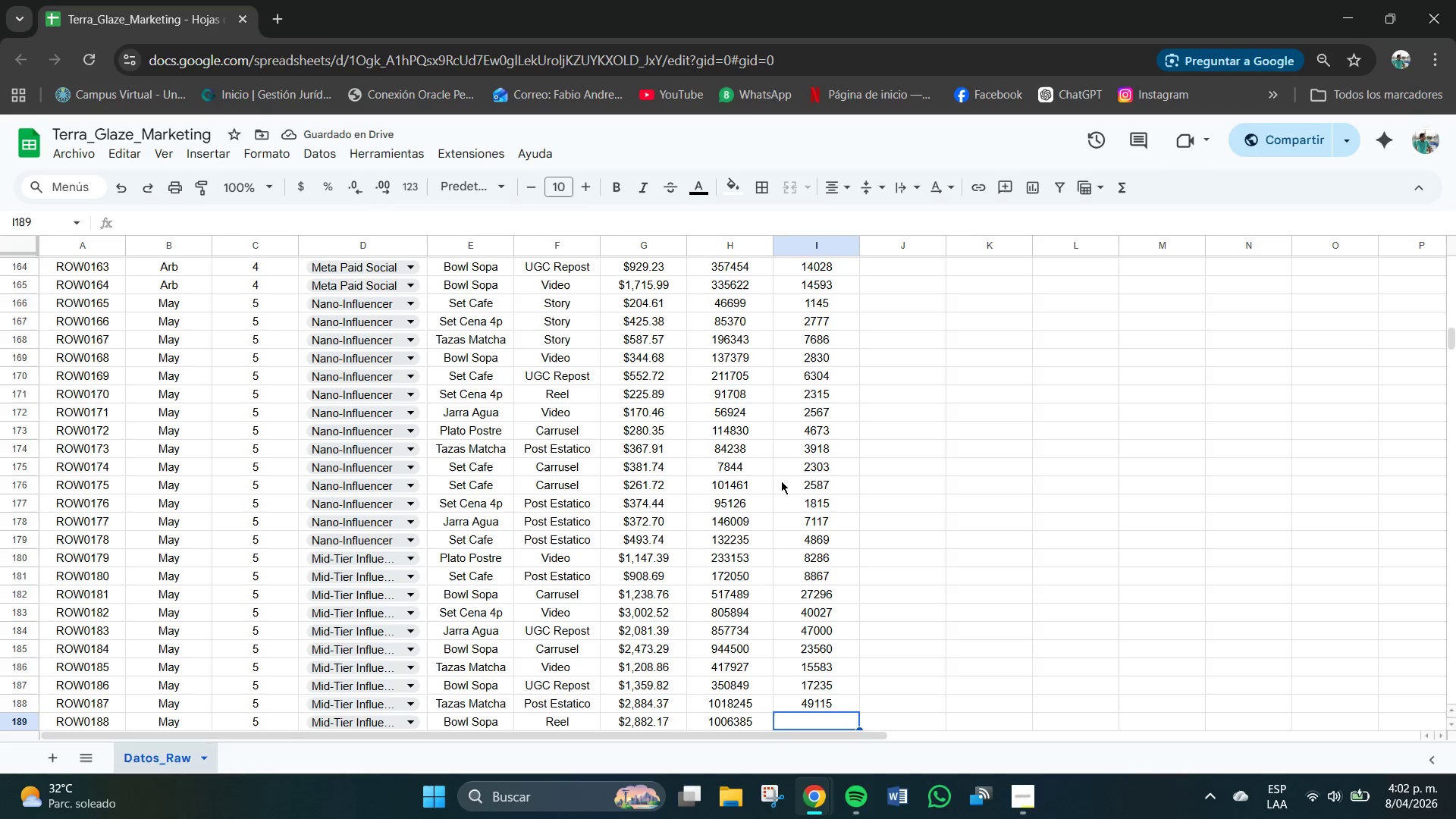 
key(Numpad5)
 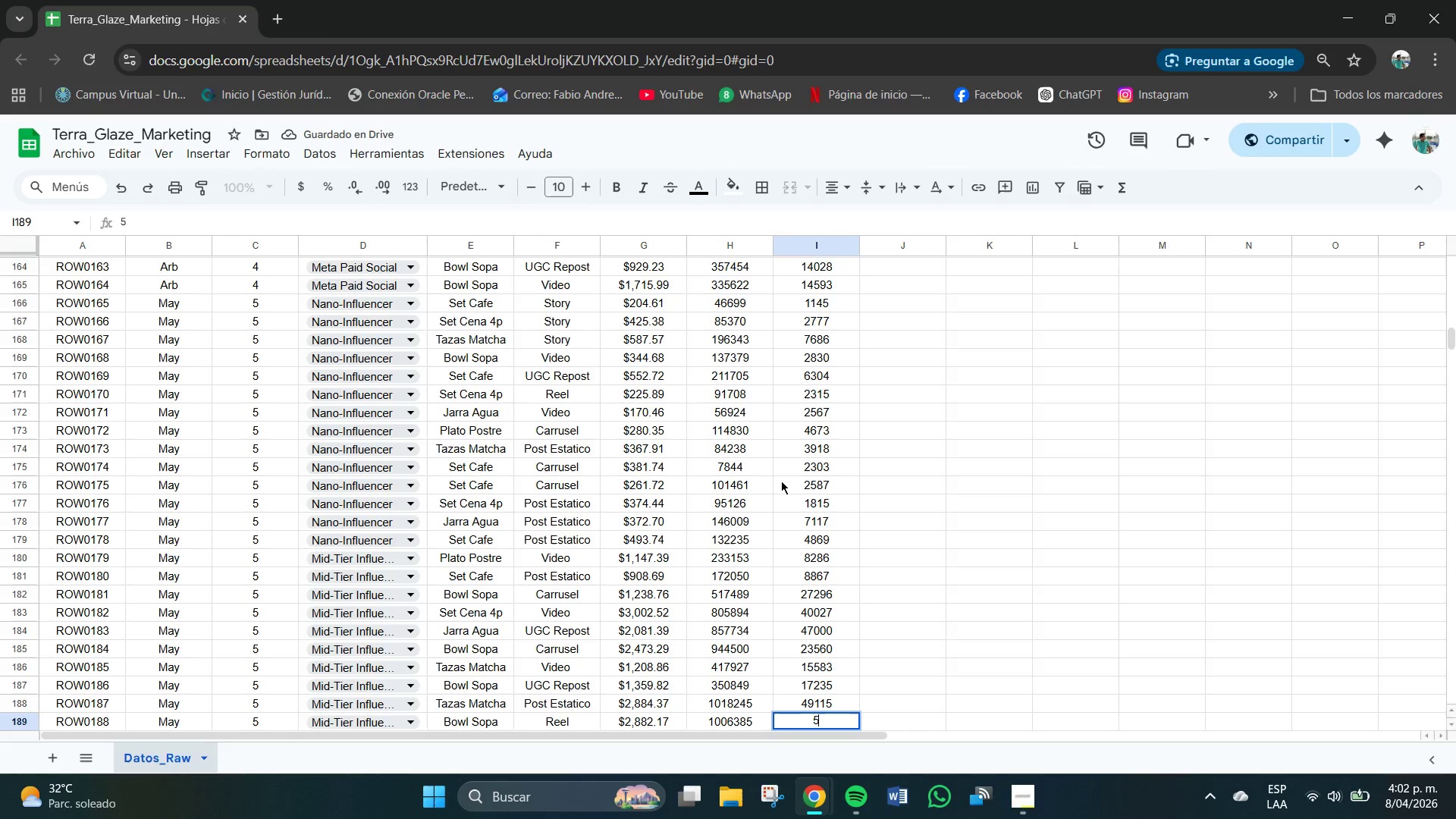 
key(Numpad0)
 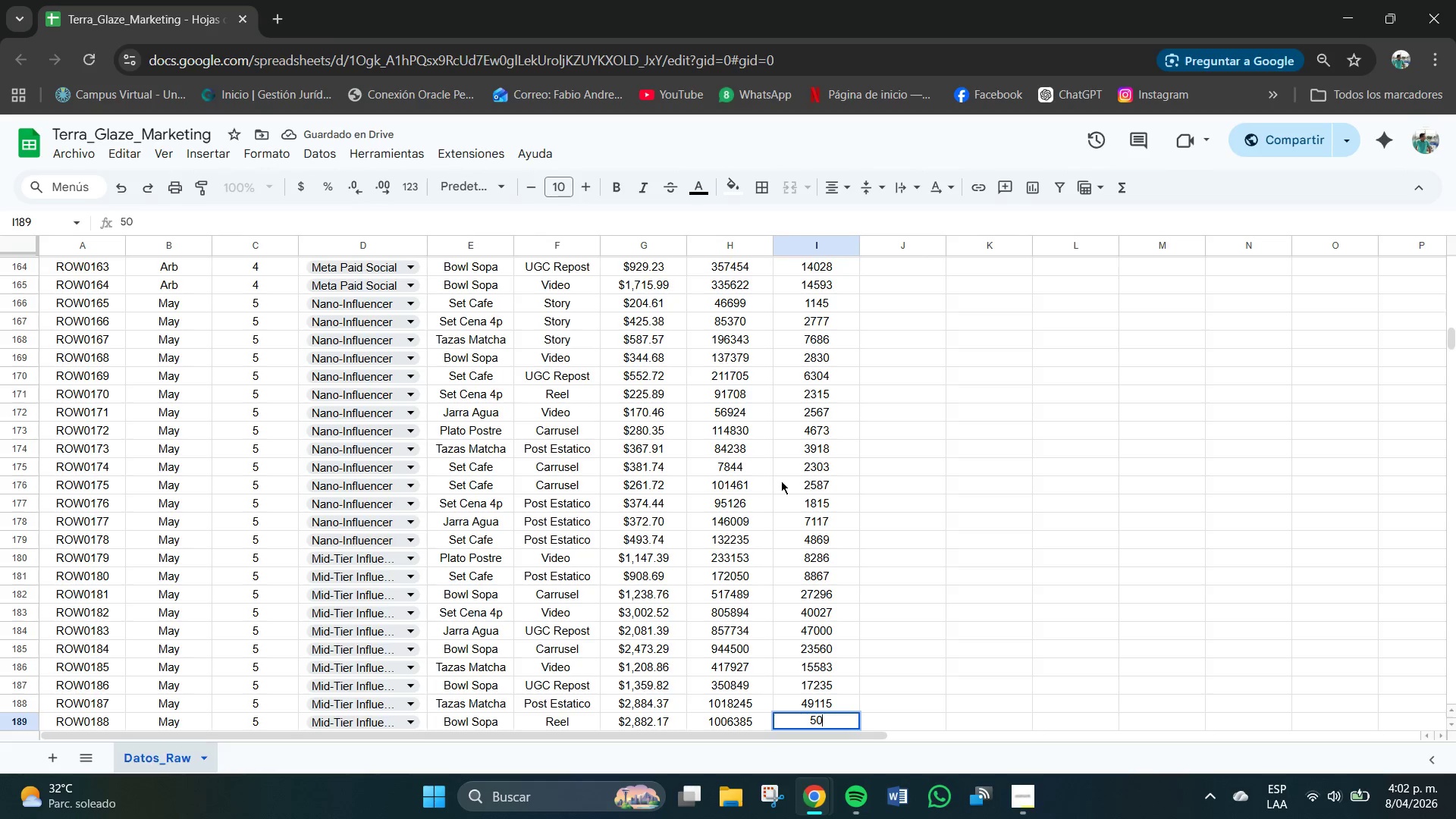 
key(Numpad7)
 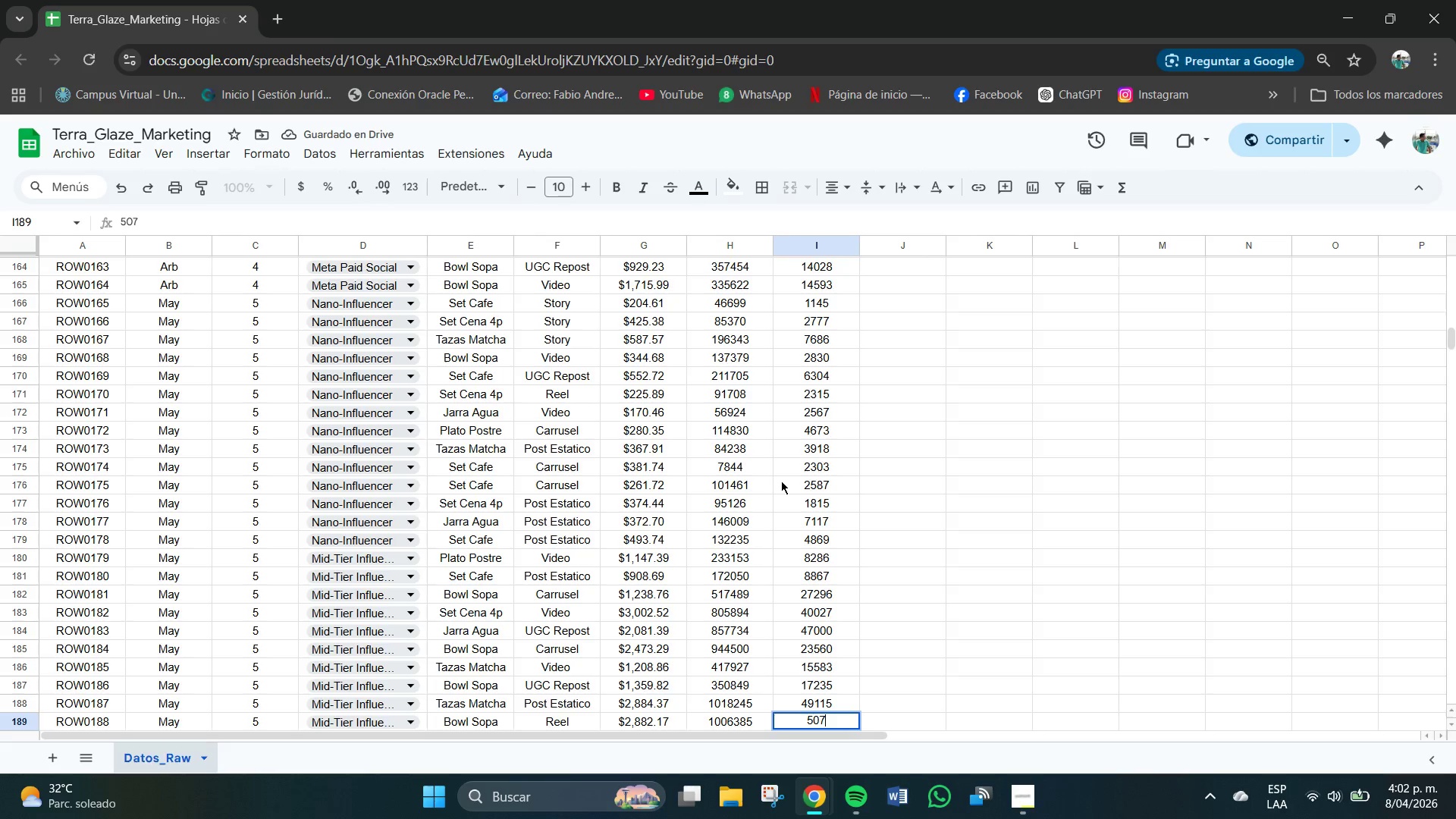 
key(Numpad6)
 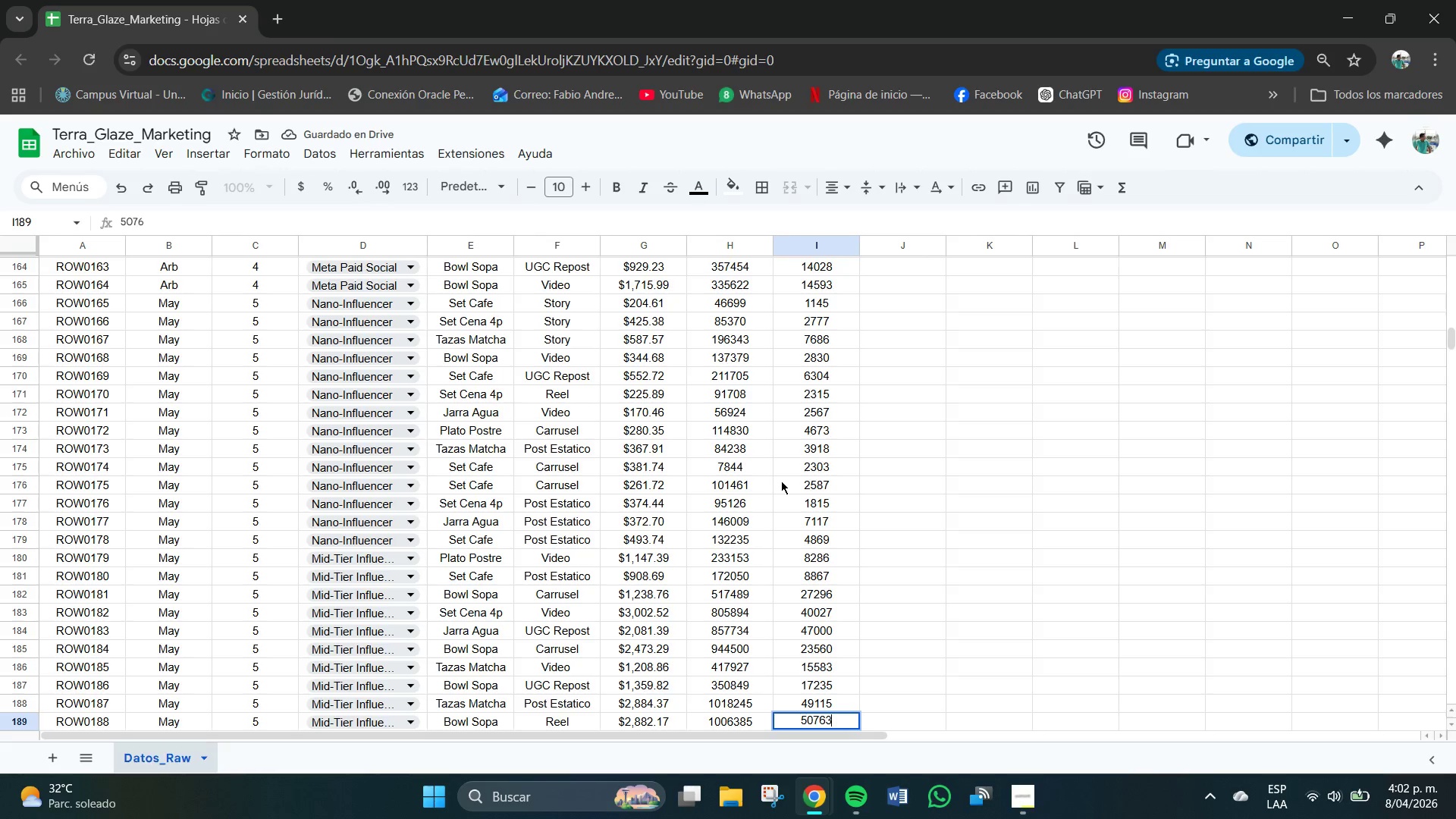 
key(Numpad3)
 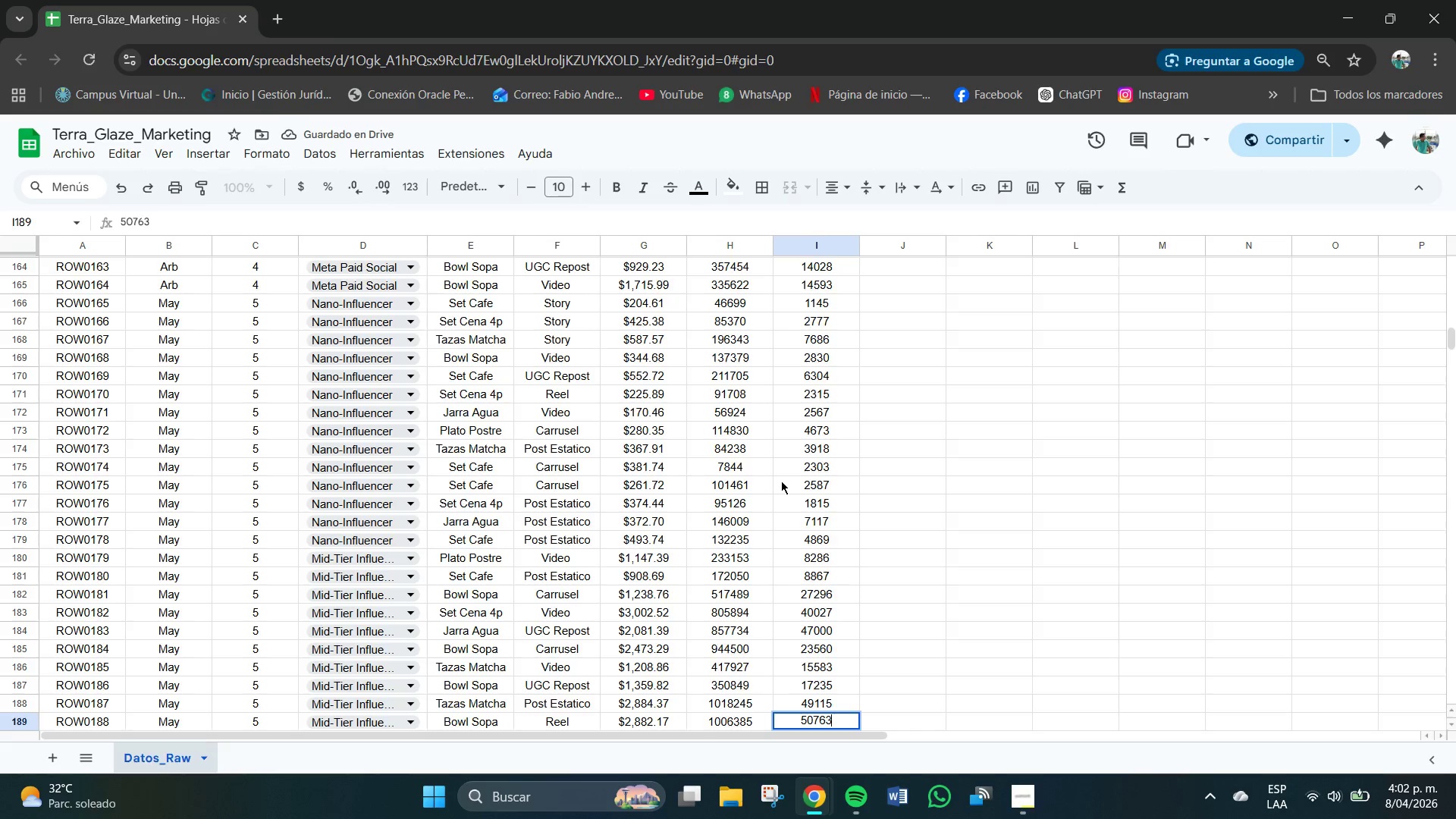 
key(NumpadEnter)
 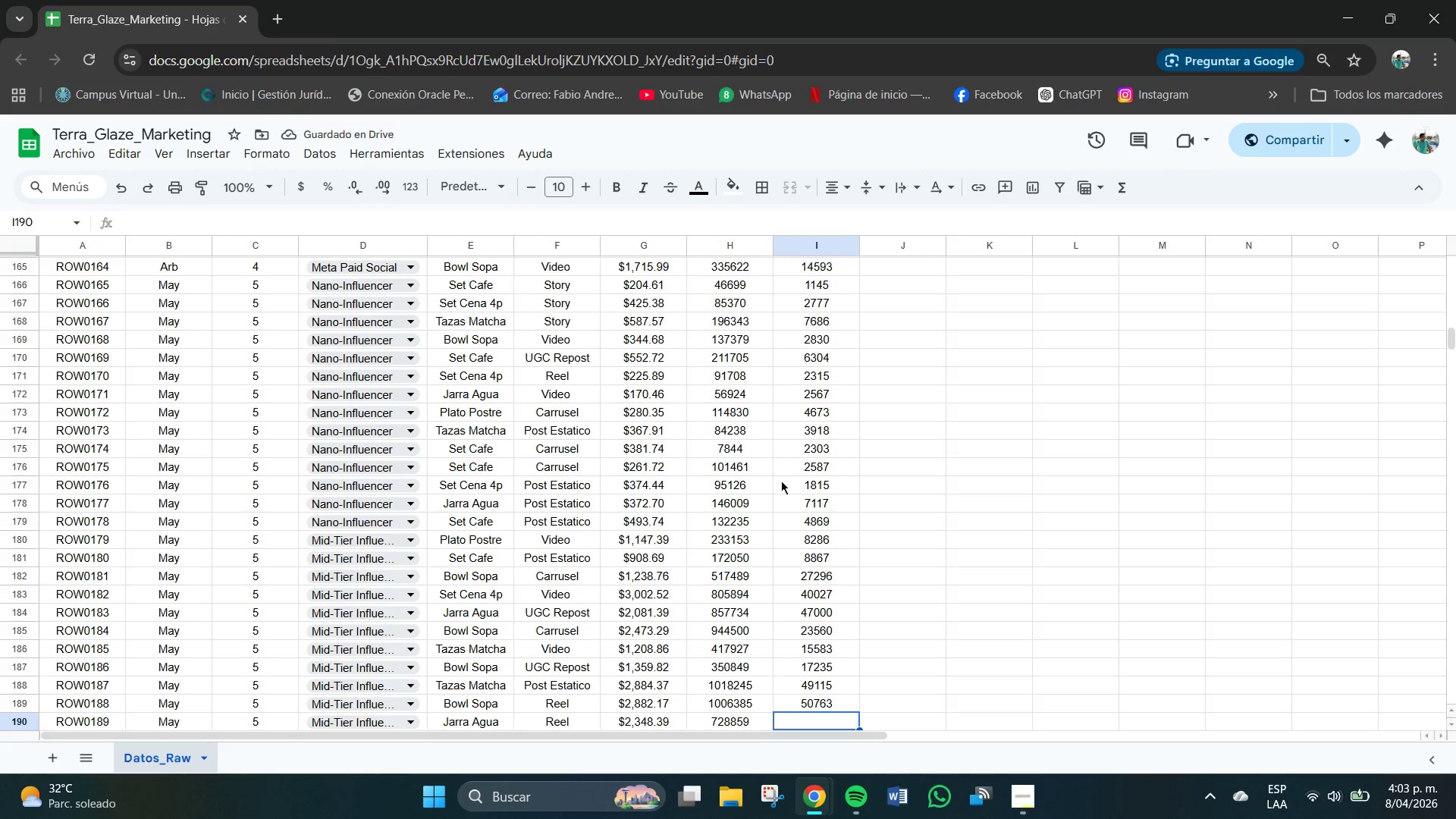 
key(Numpad4)
 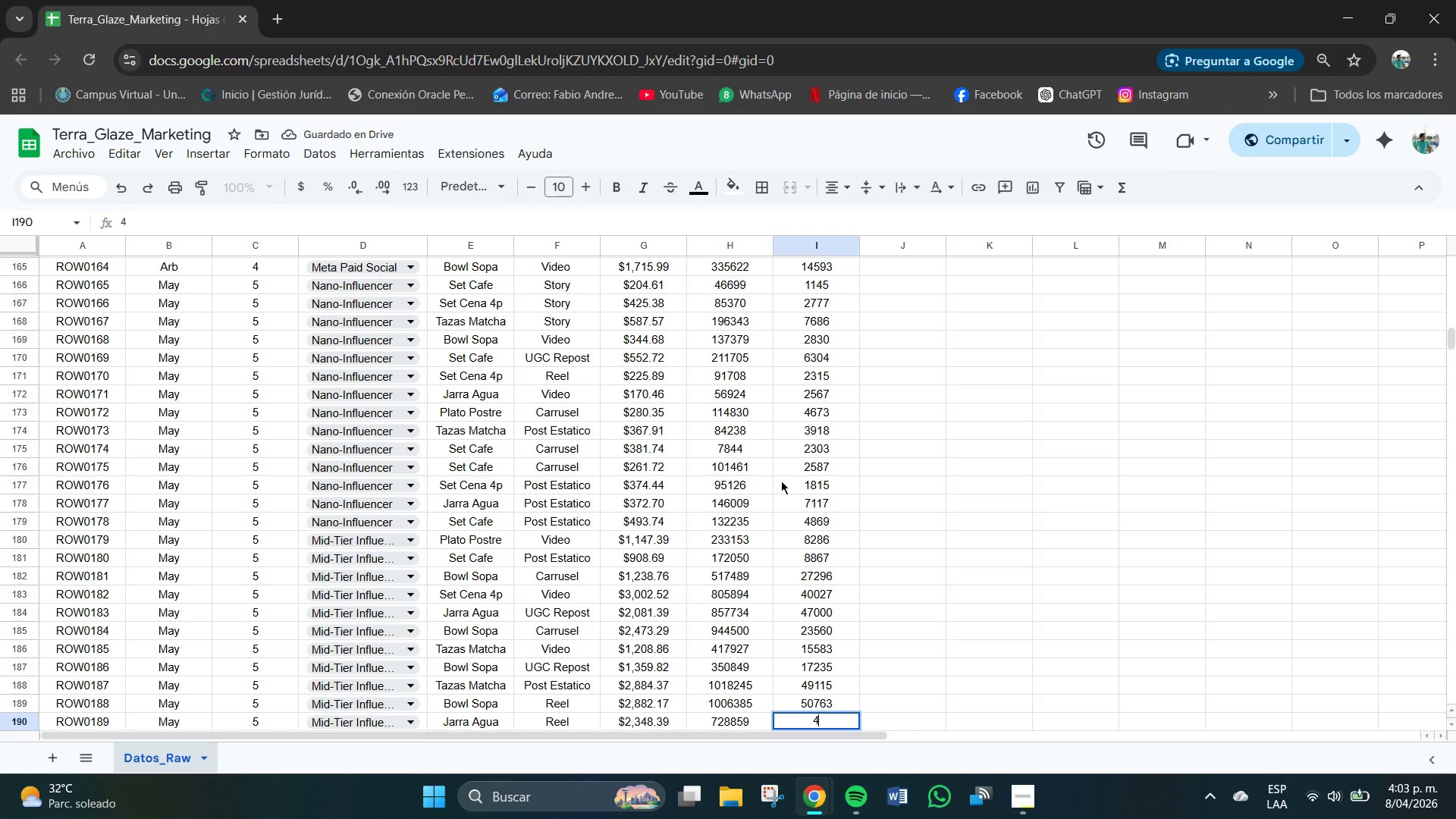 
key(Numpad3)
 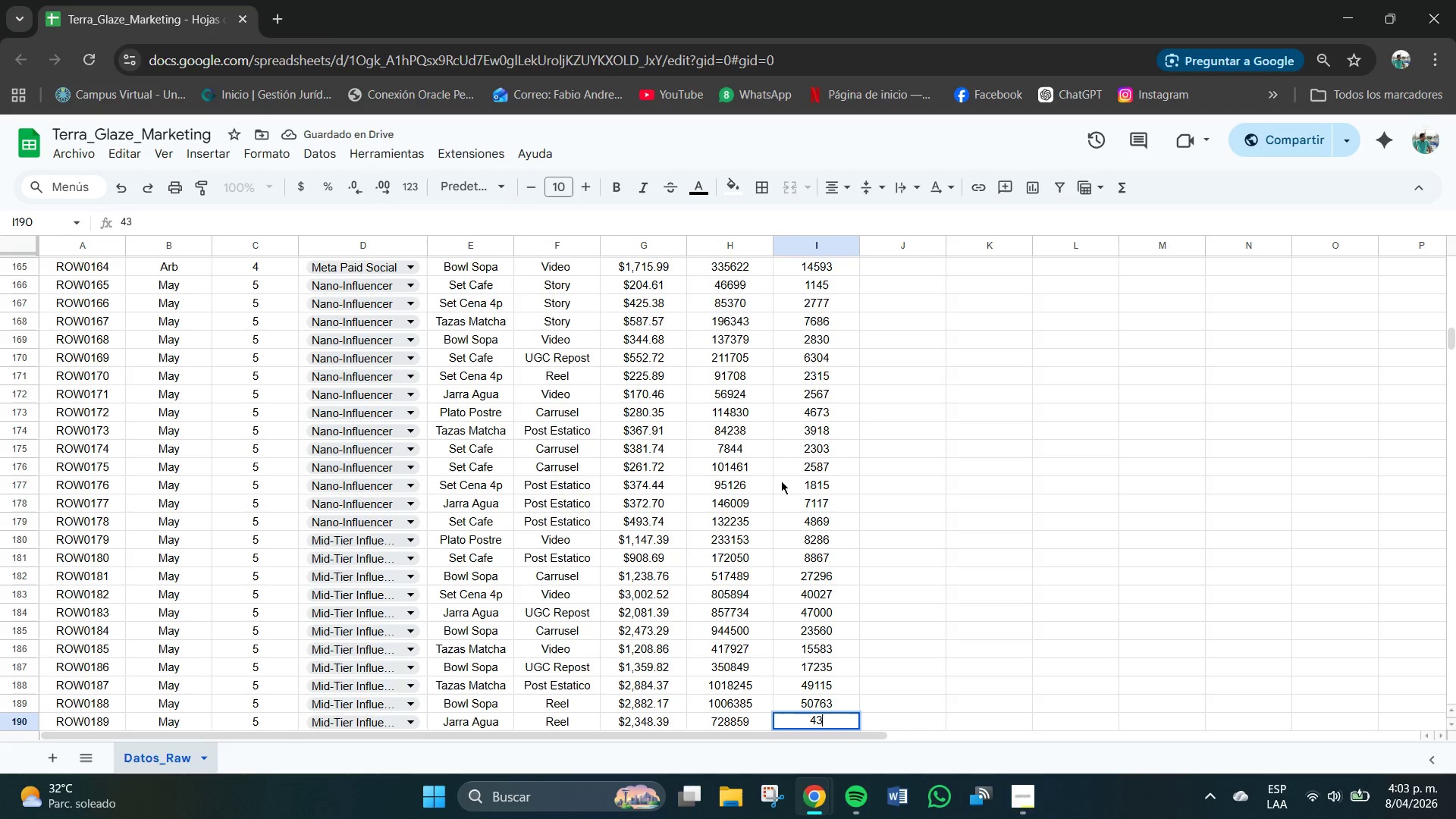 
key(Numpad8)
 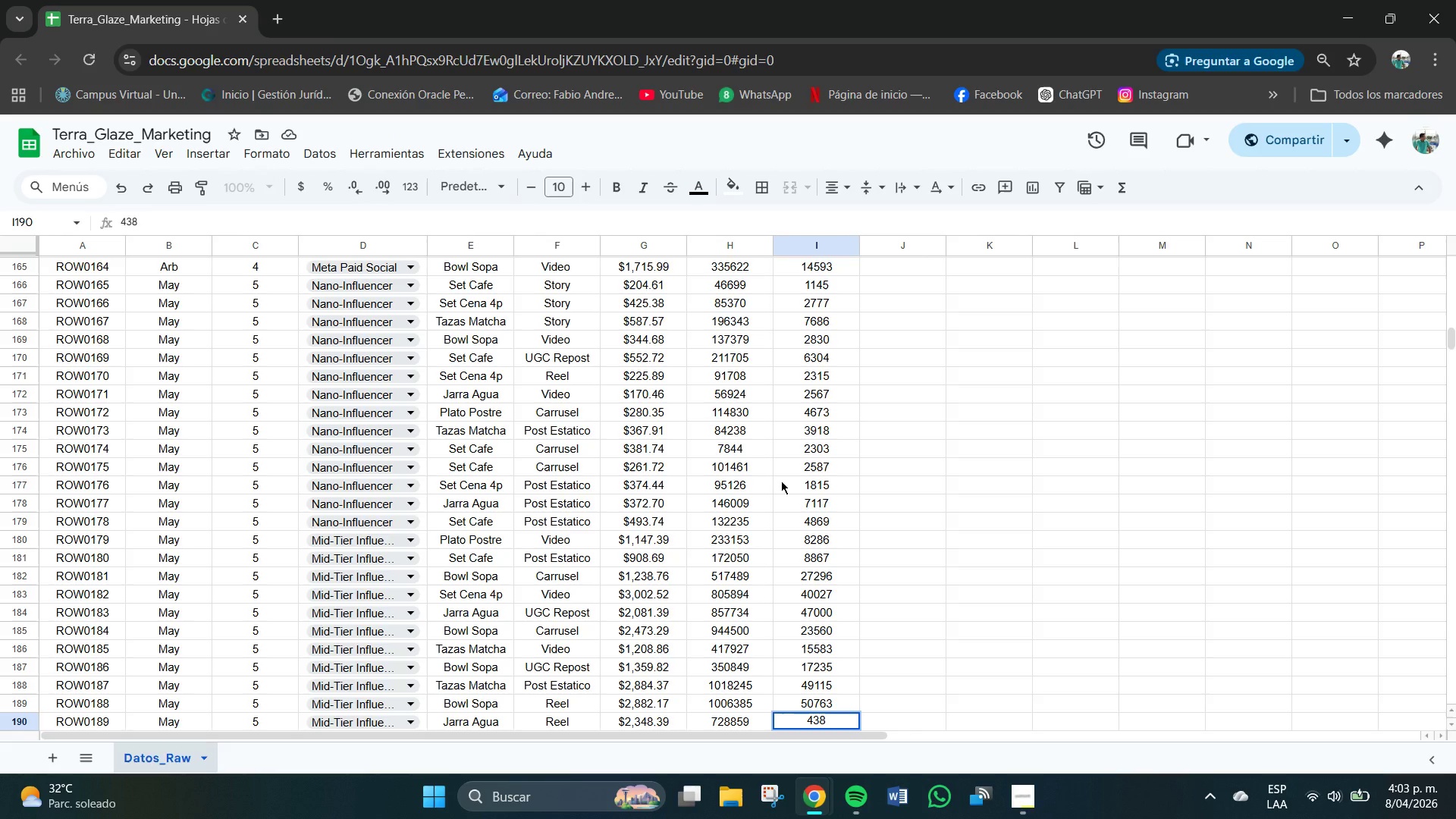 
key(Numpad0)
 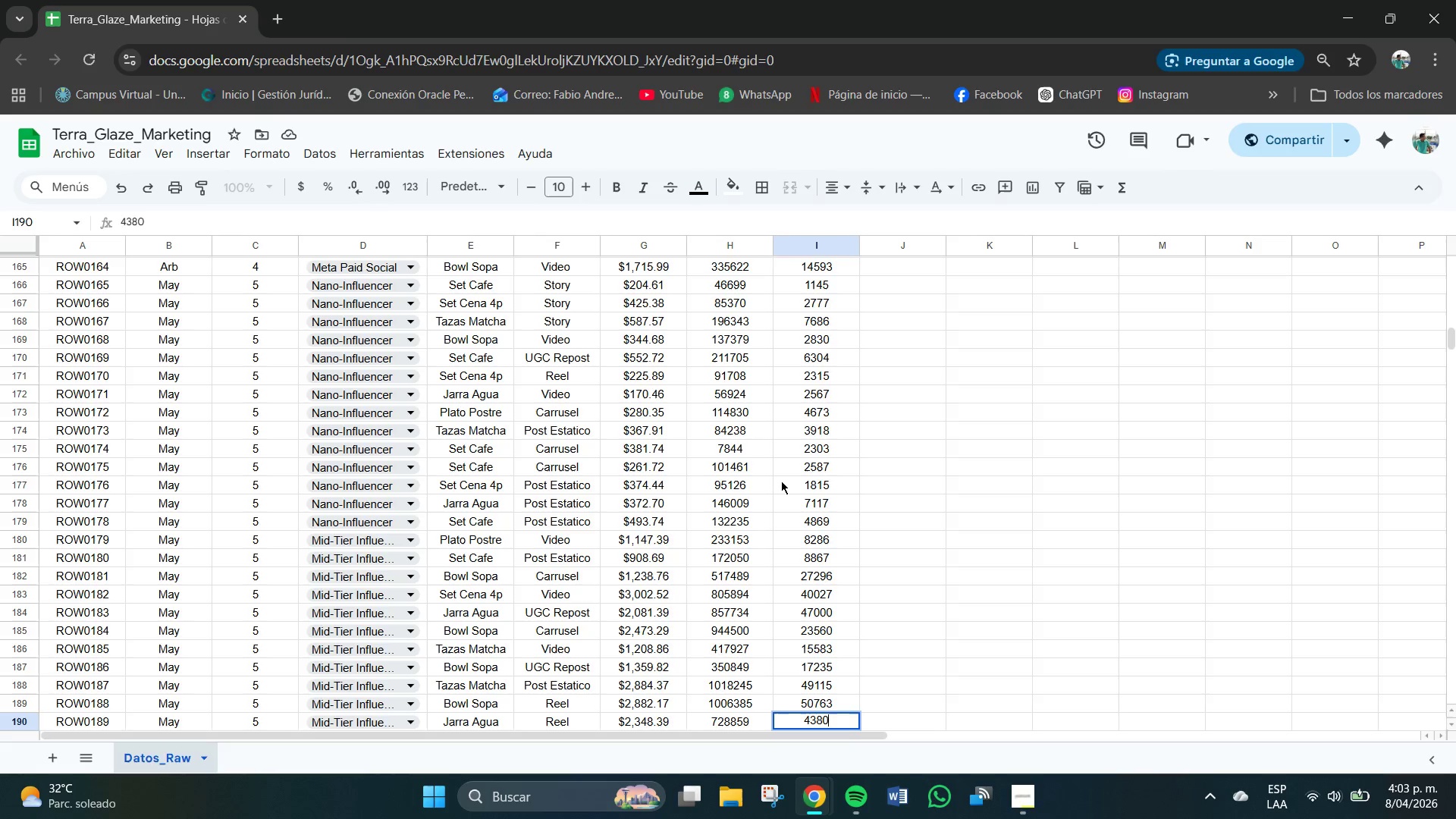 
key(Numpad4)
 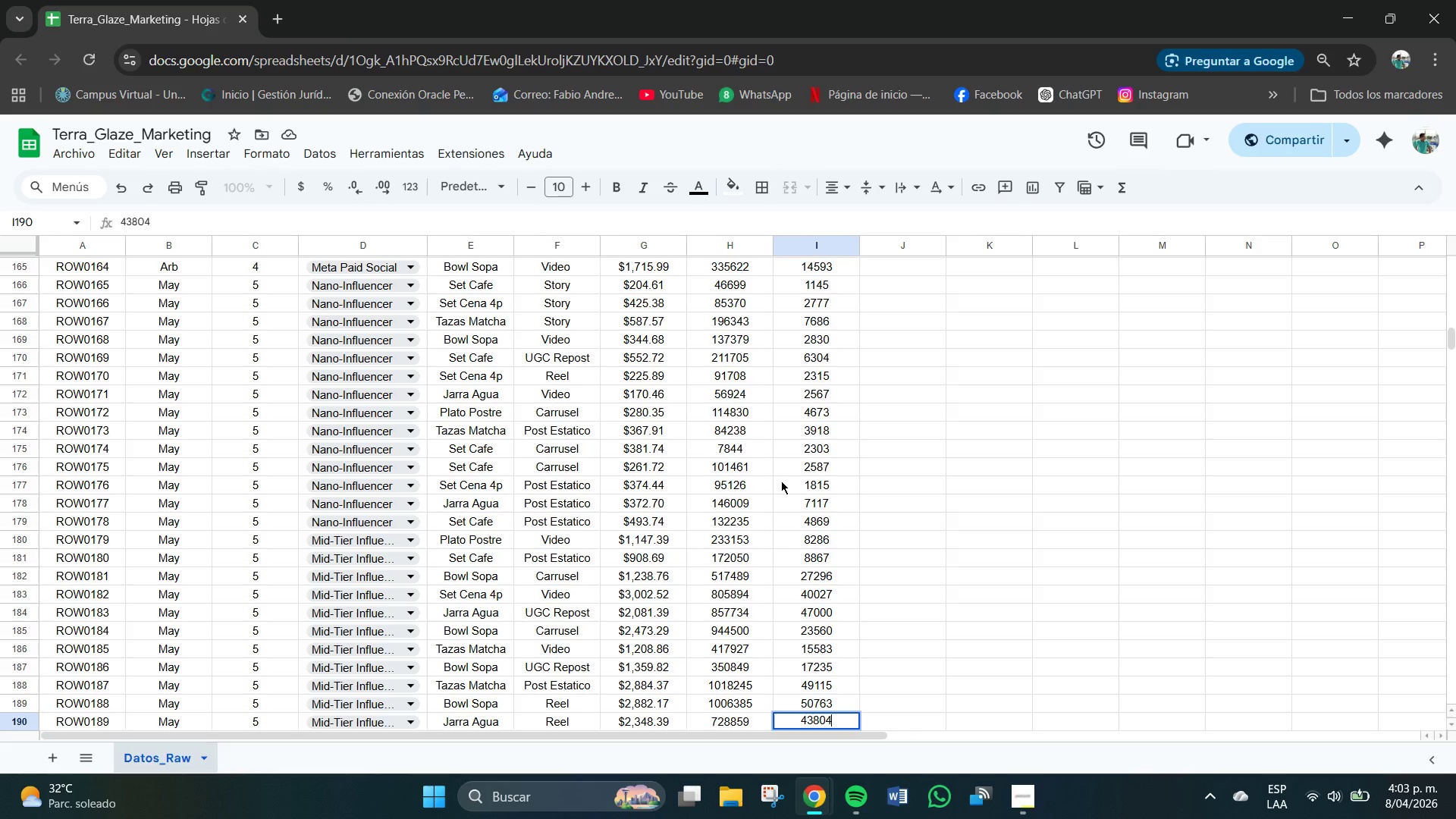 
key(NumpadEnter)
 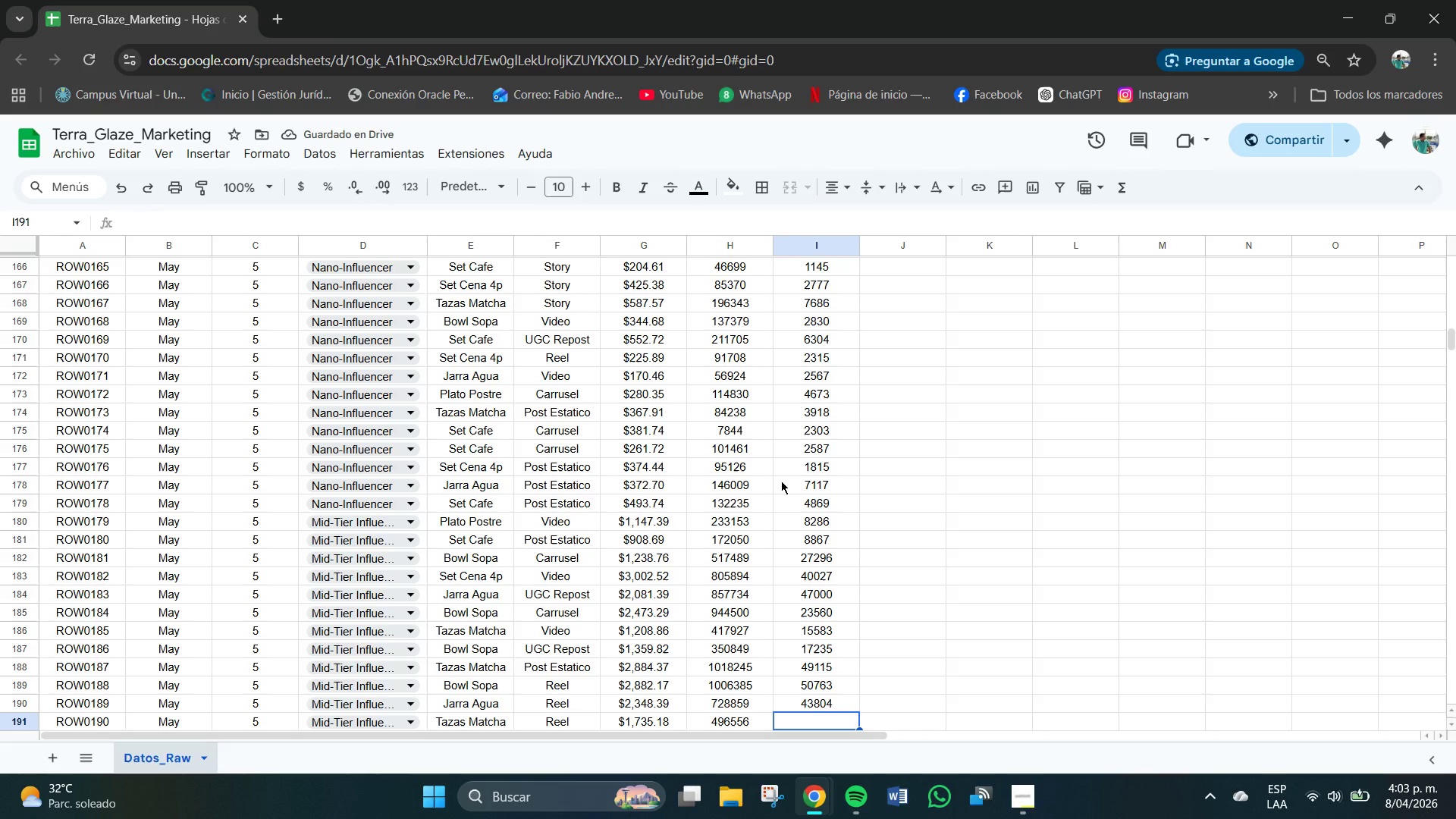 
key(Numpad1)
 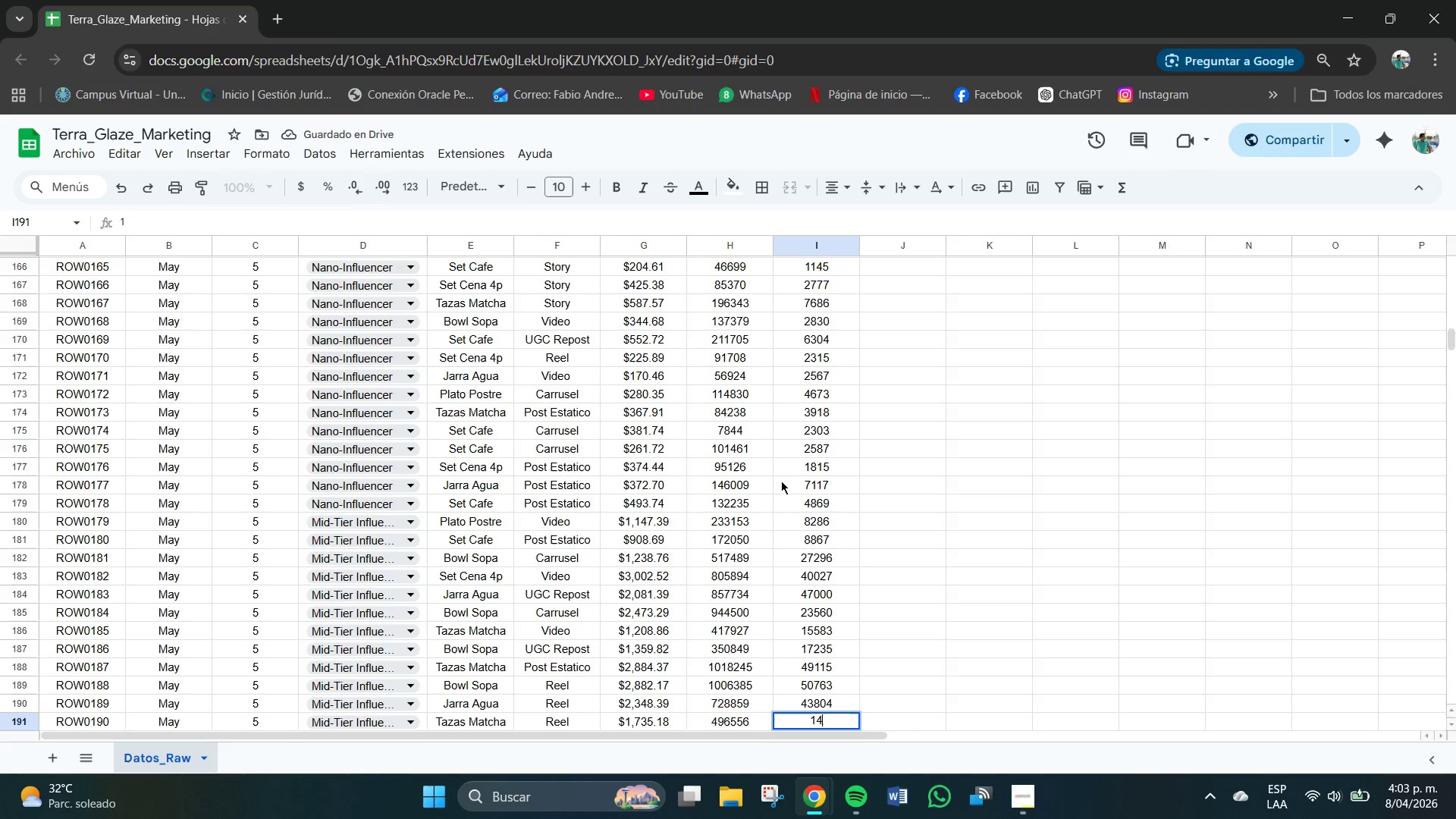 
key(Numpad4)
 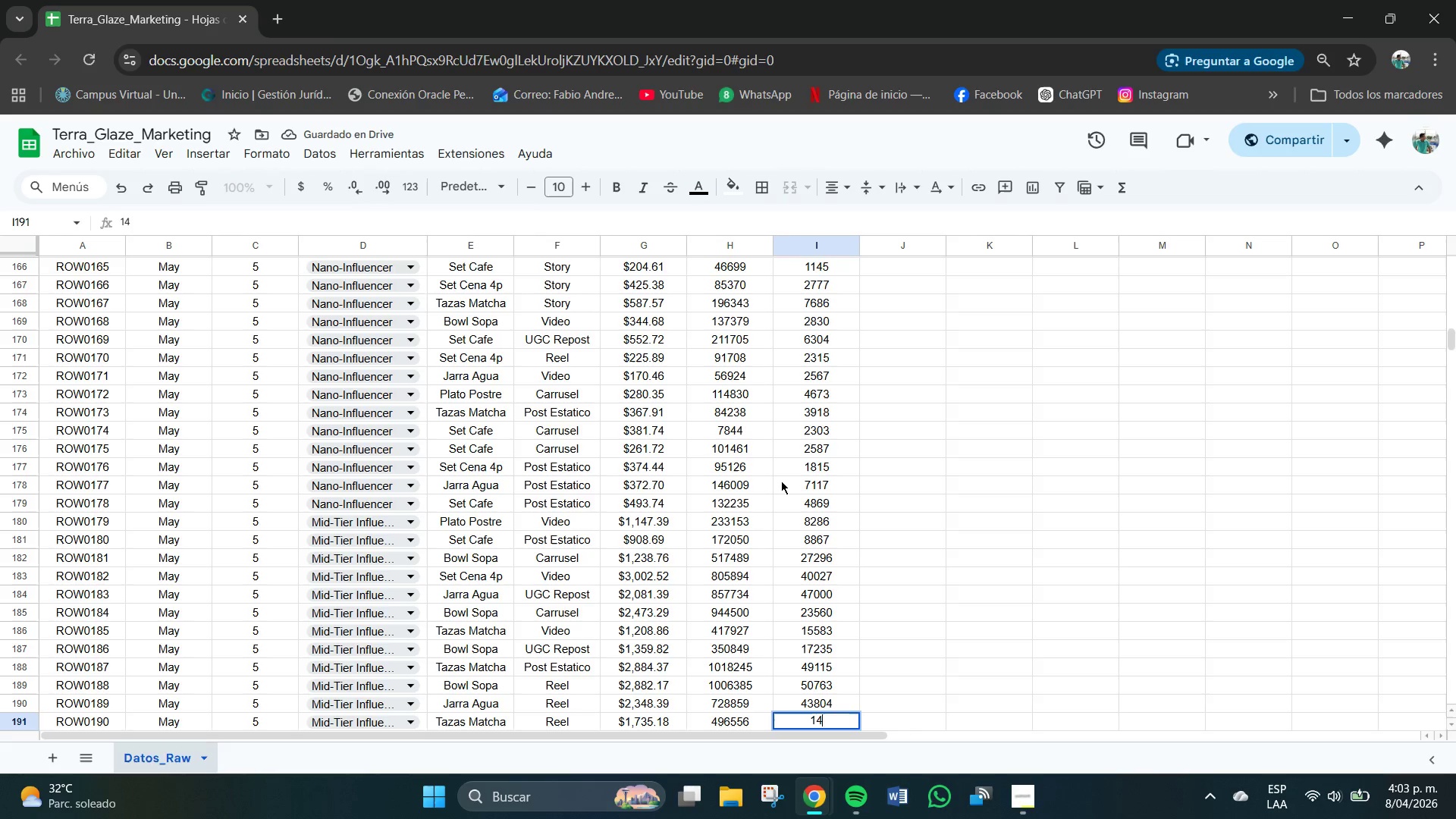 
key(Numpad9)
 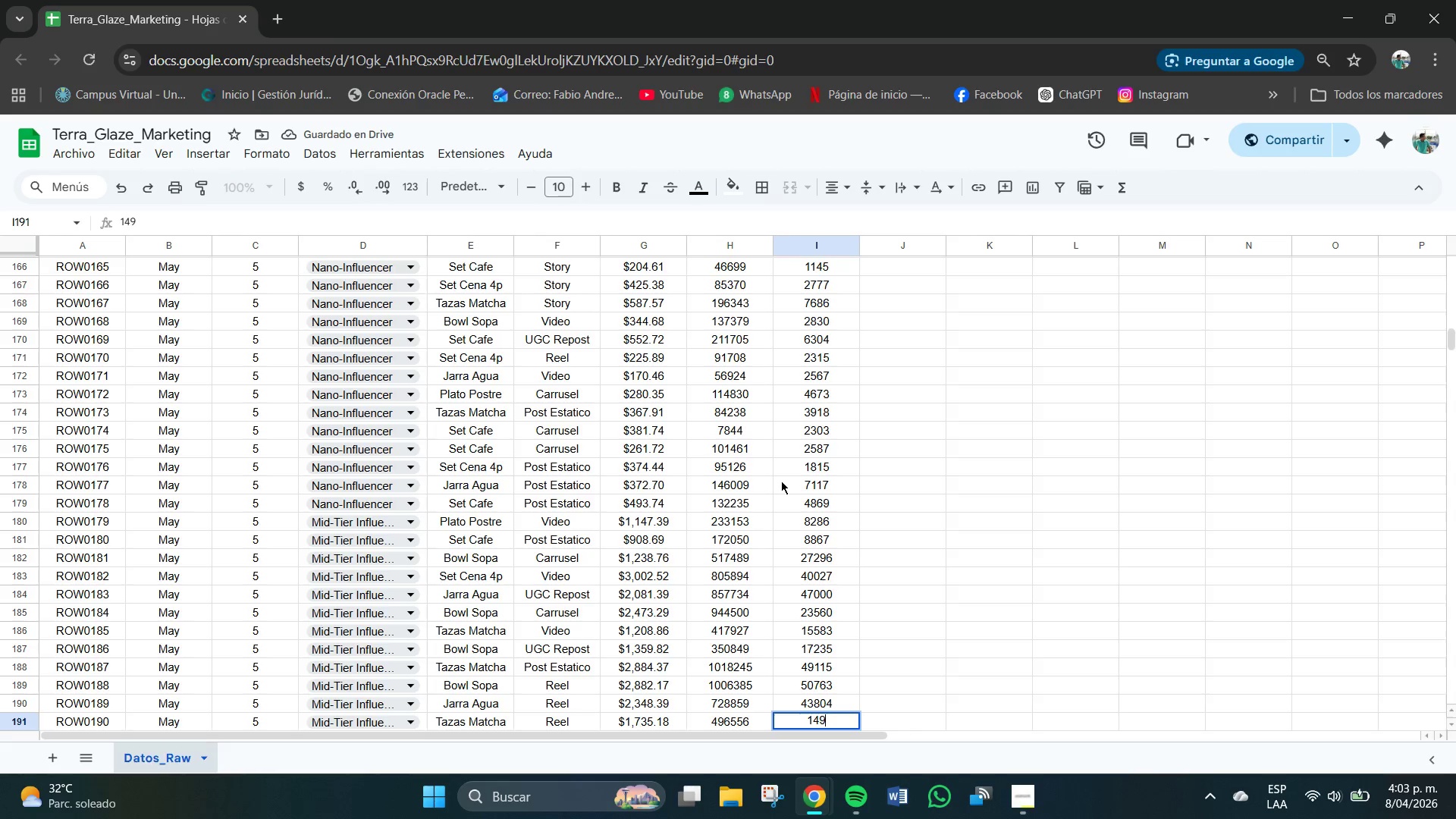 
key(Numpad2)
 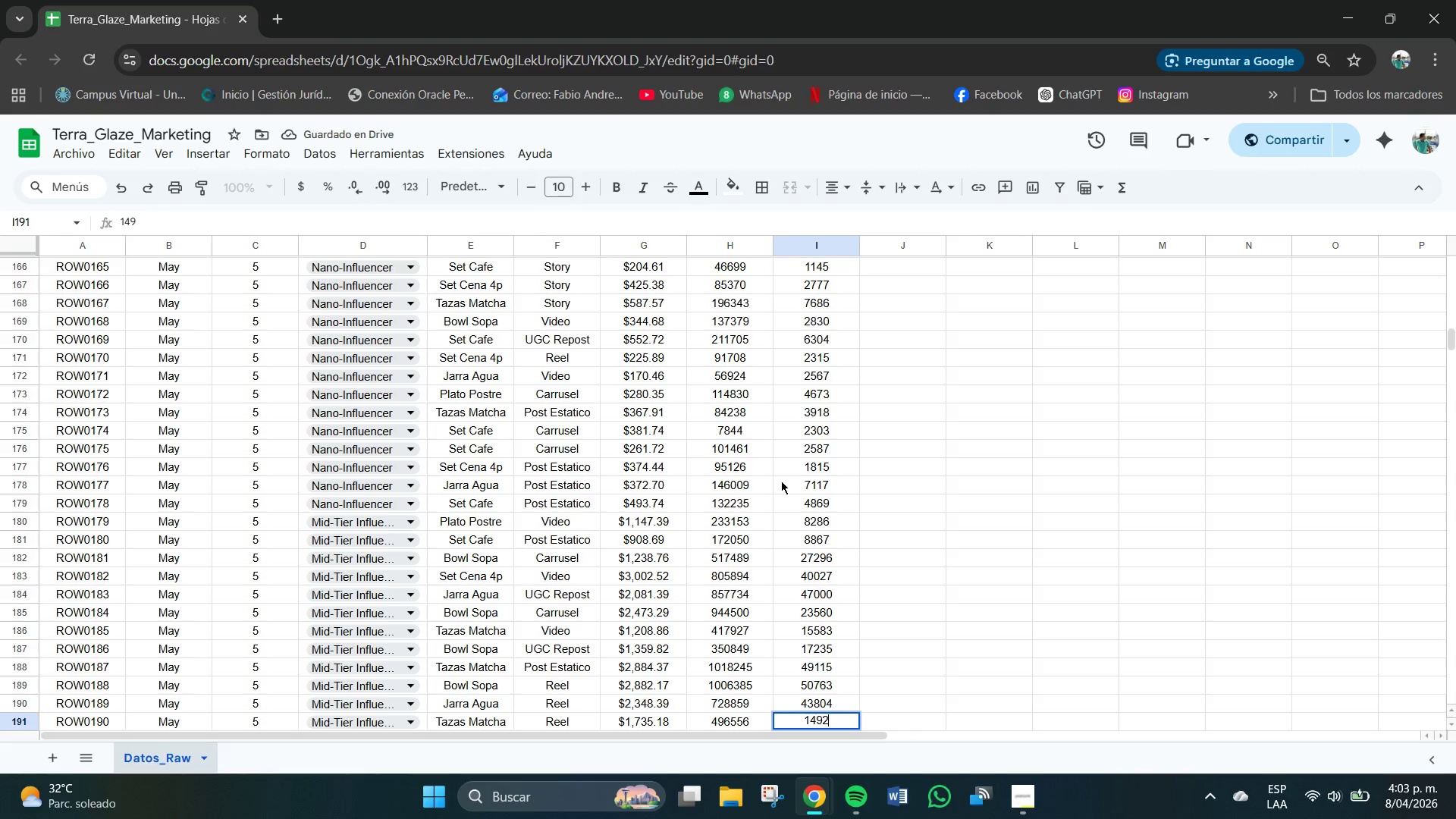 
key(Numpad2)
 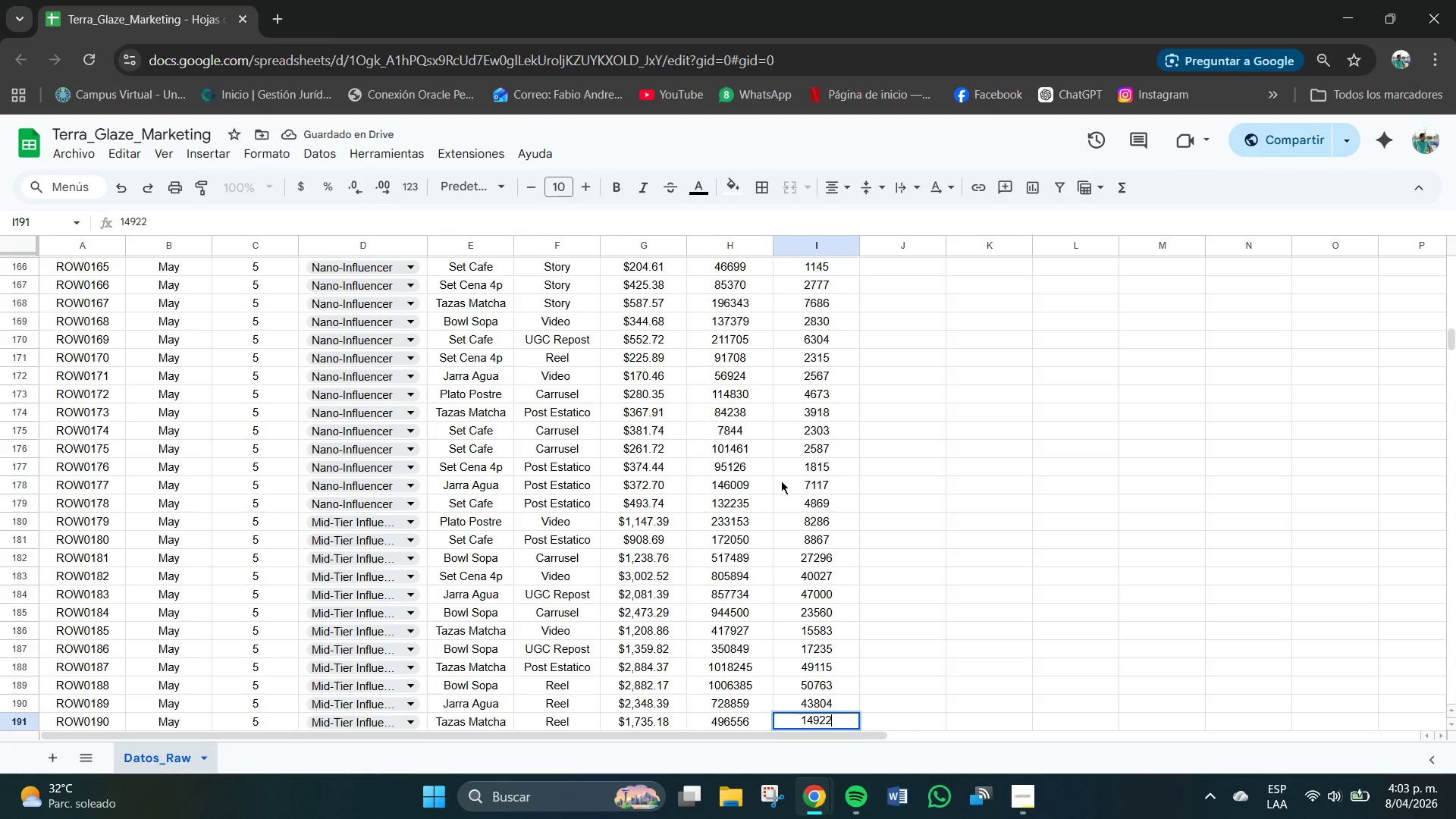 
key(NumpadEnter)
 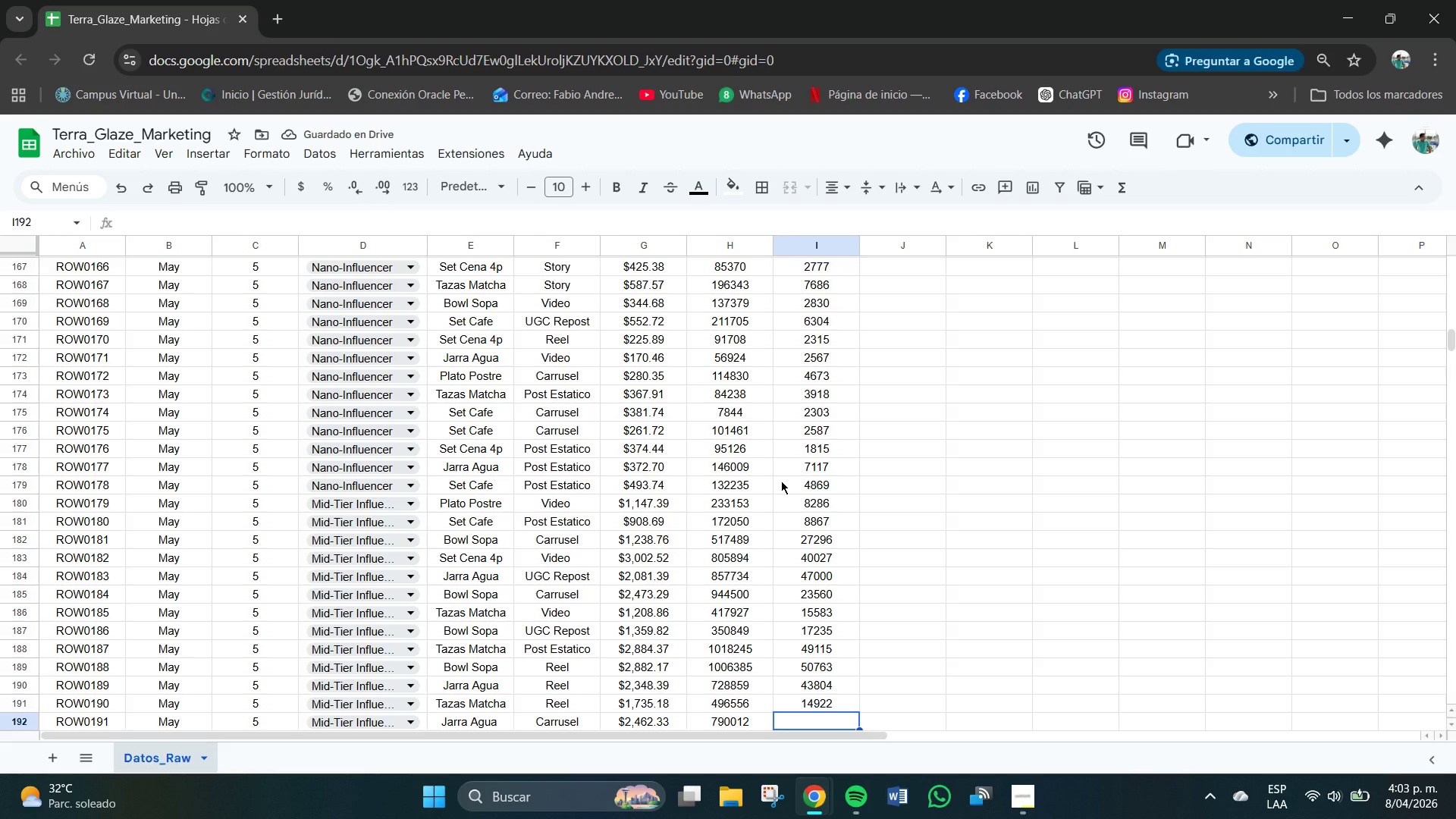 
key(Numpad2)
 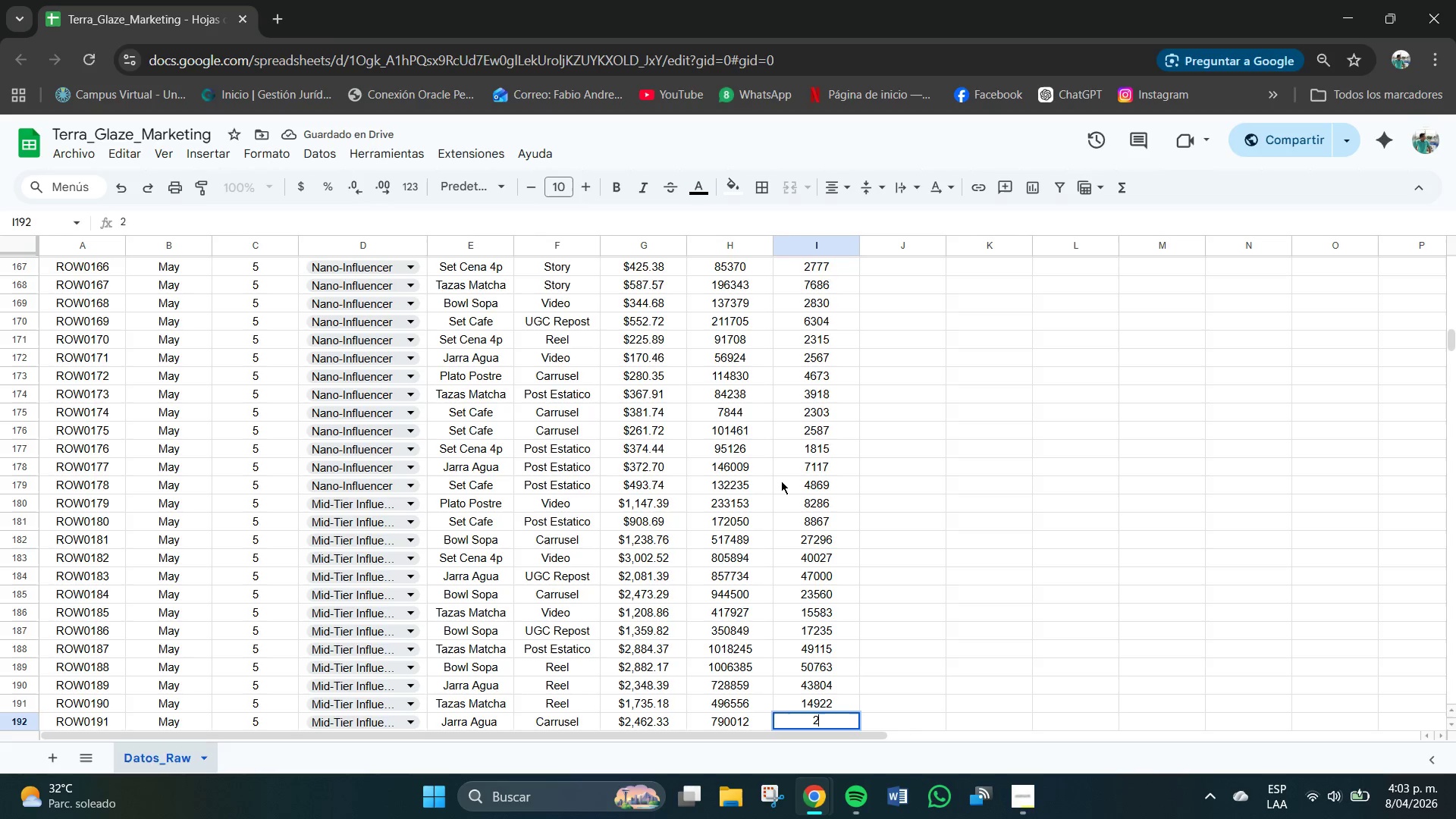 
key(Numpad3)
 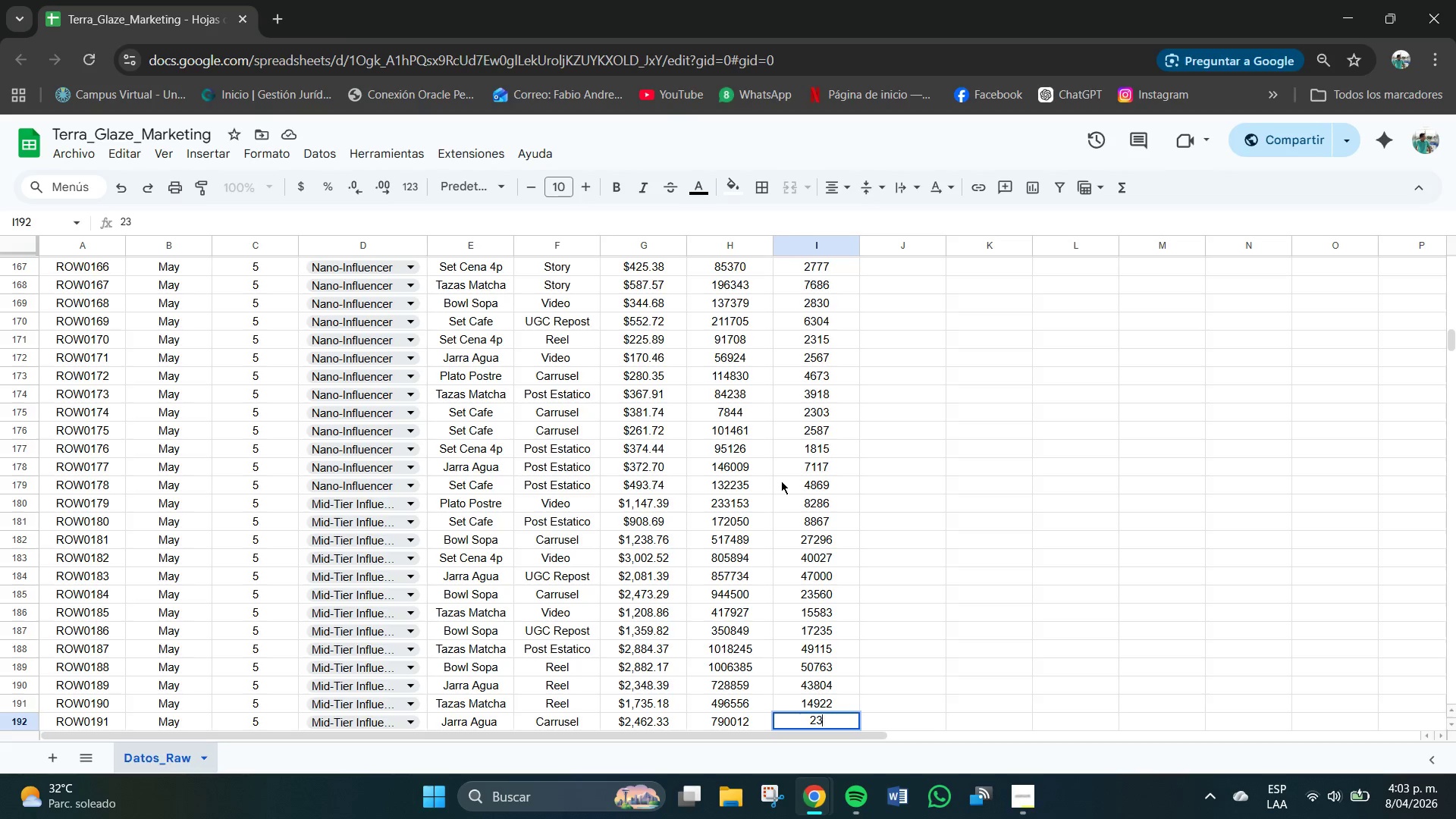 
key(Numpad2)
 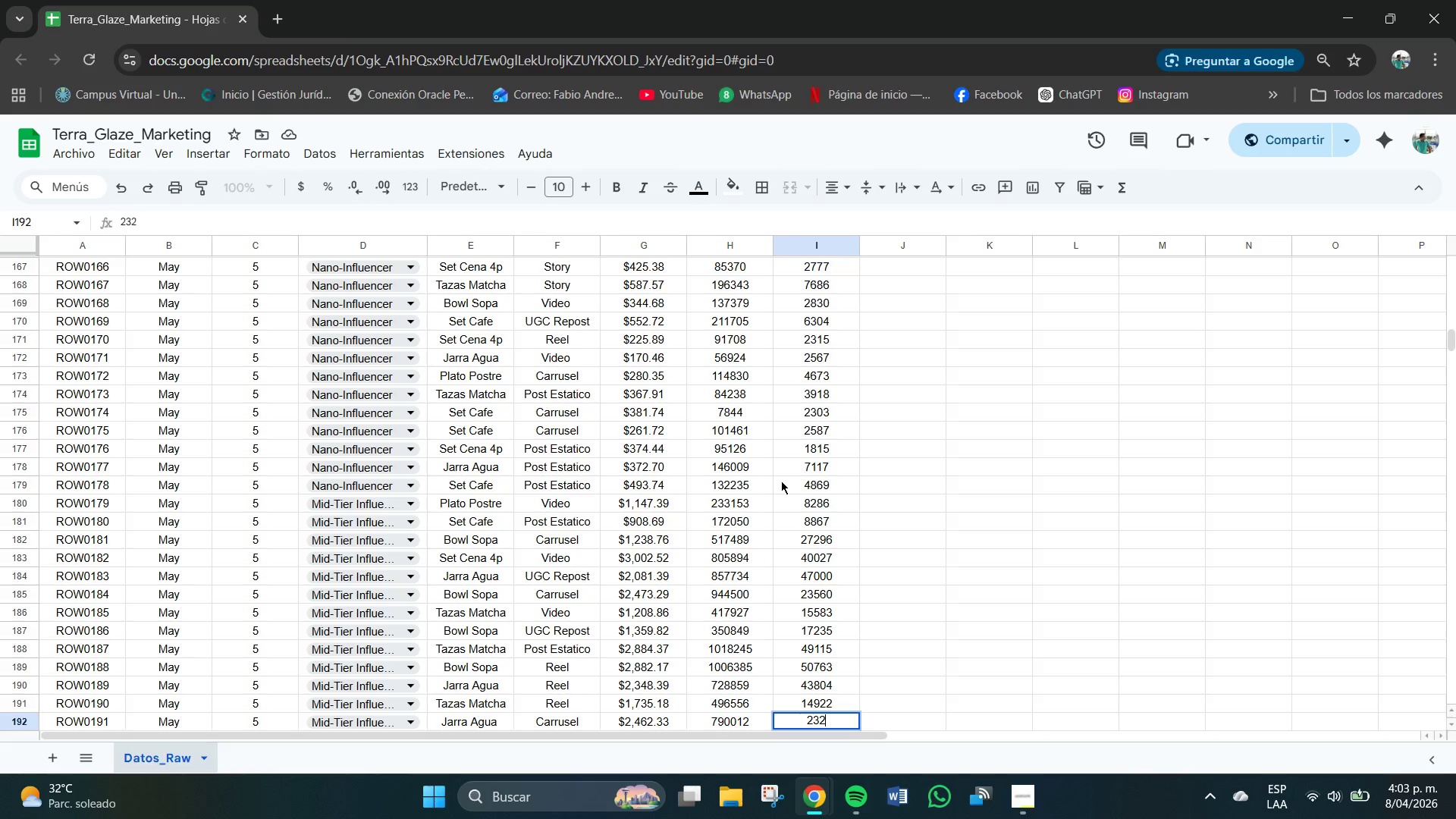 
key(Numpad2)
 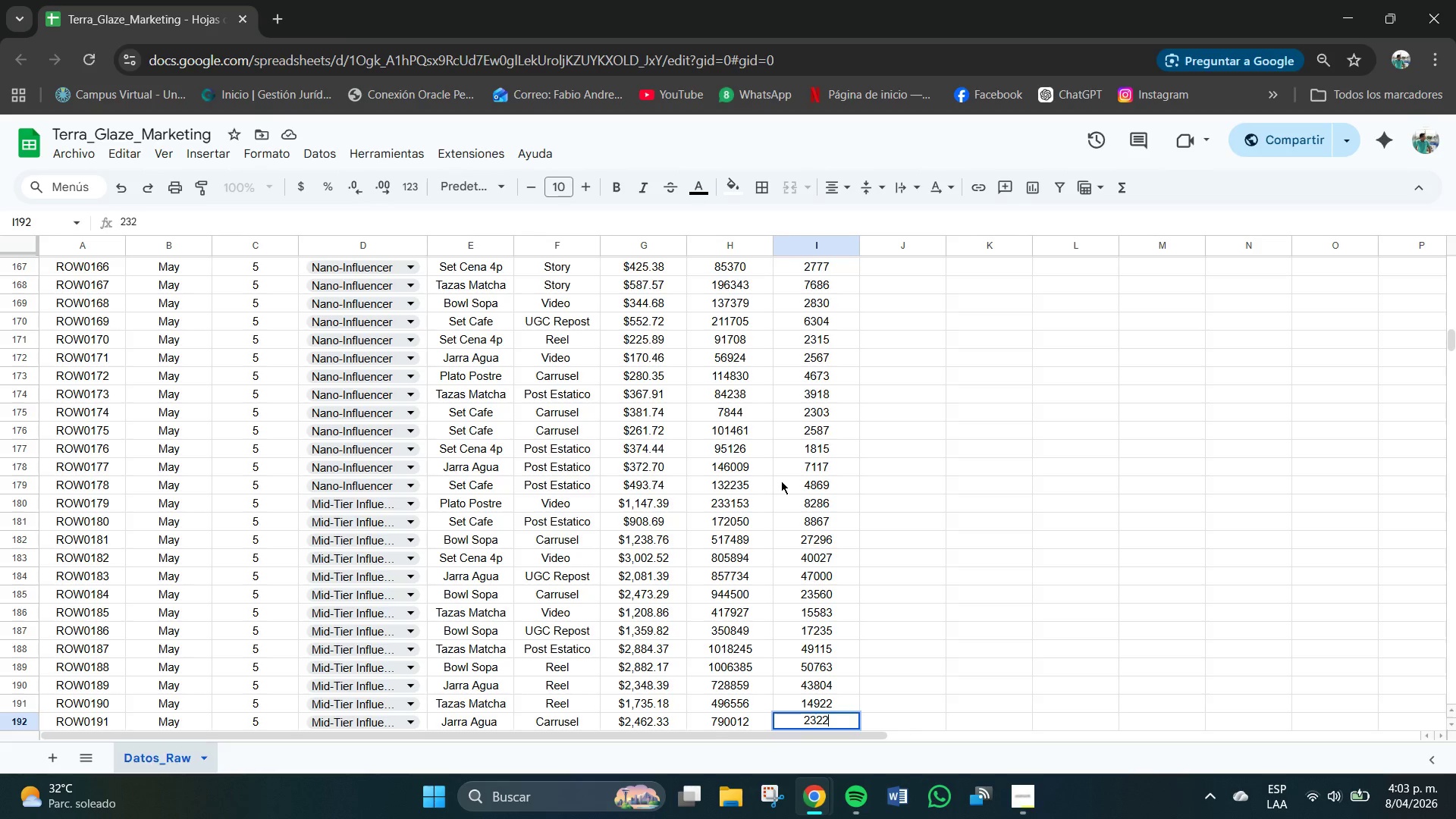 
key(Numpad2)
 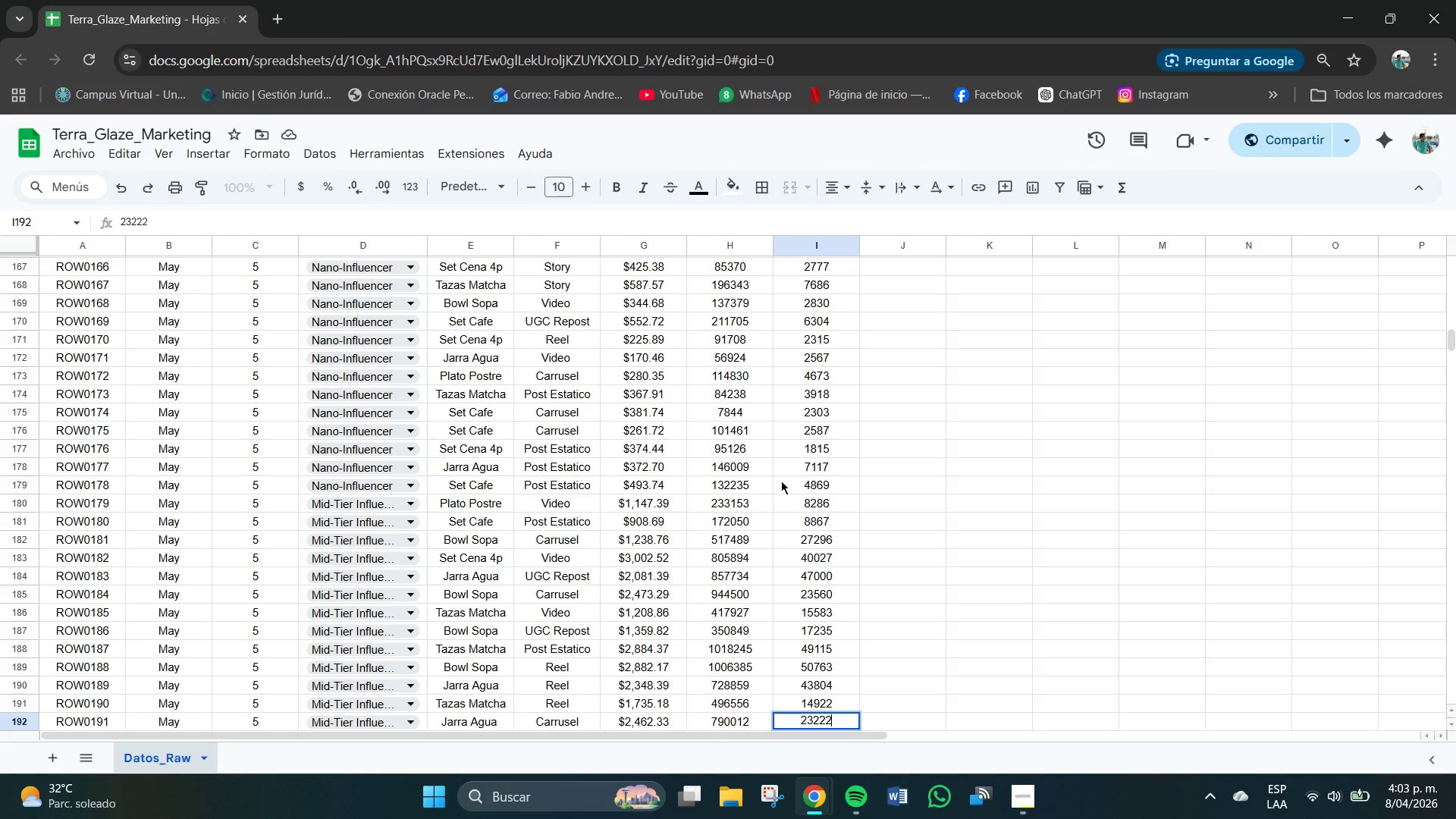 
key(NumpadEnter)
 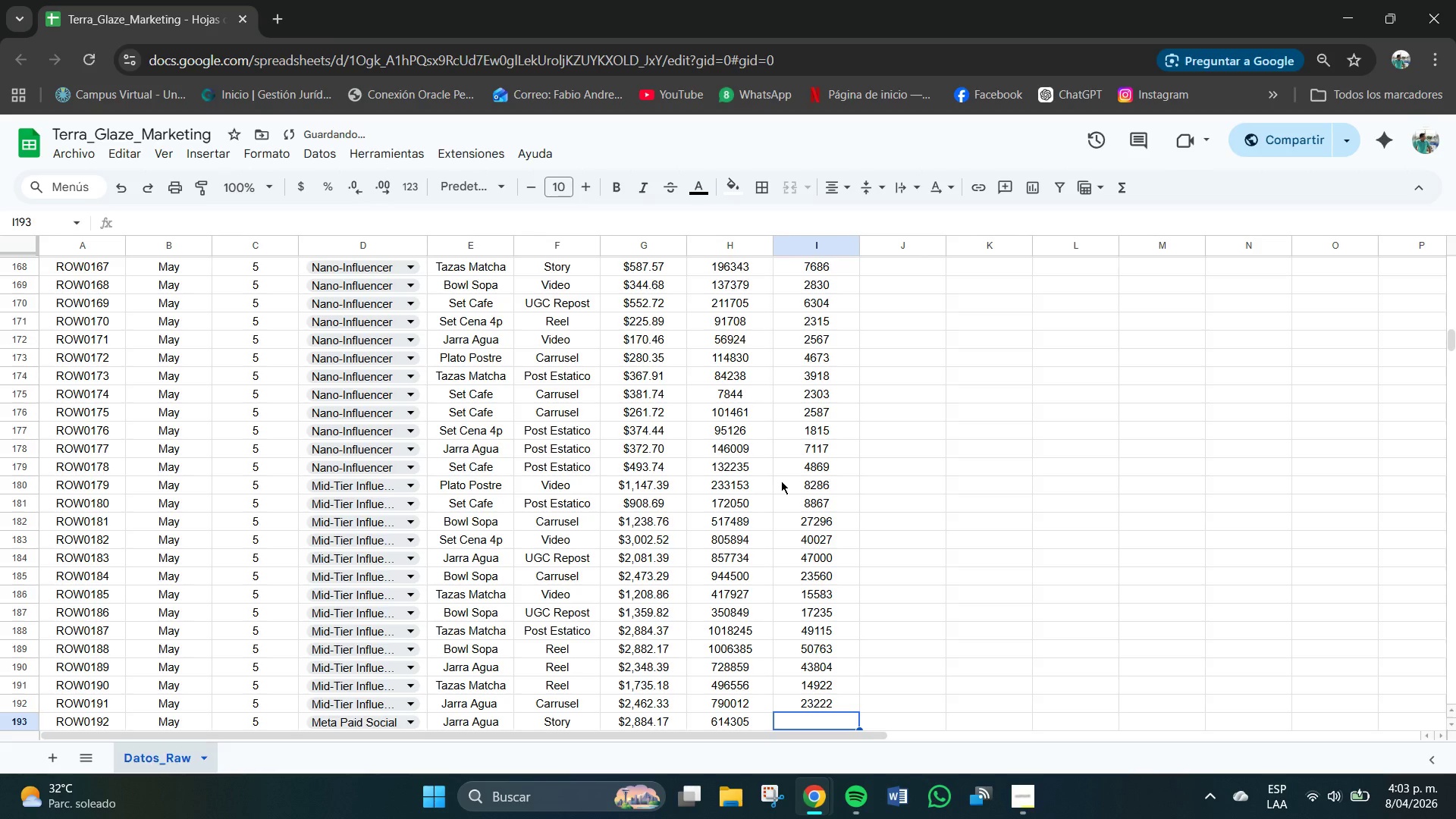 
key(Numpad3)
 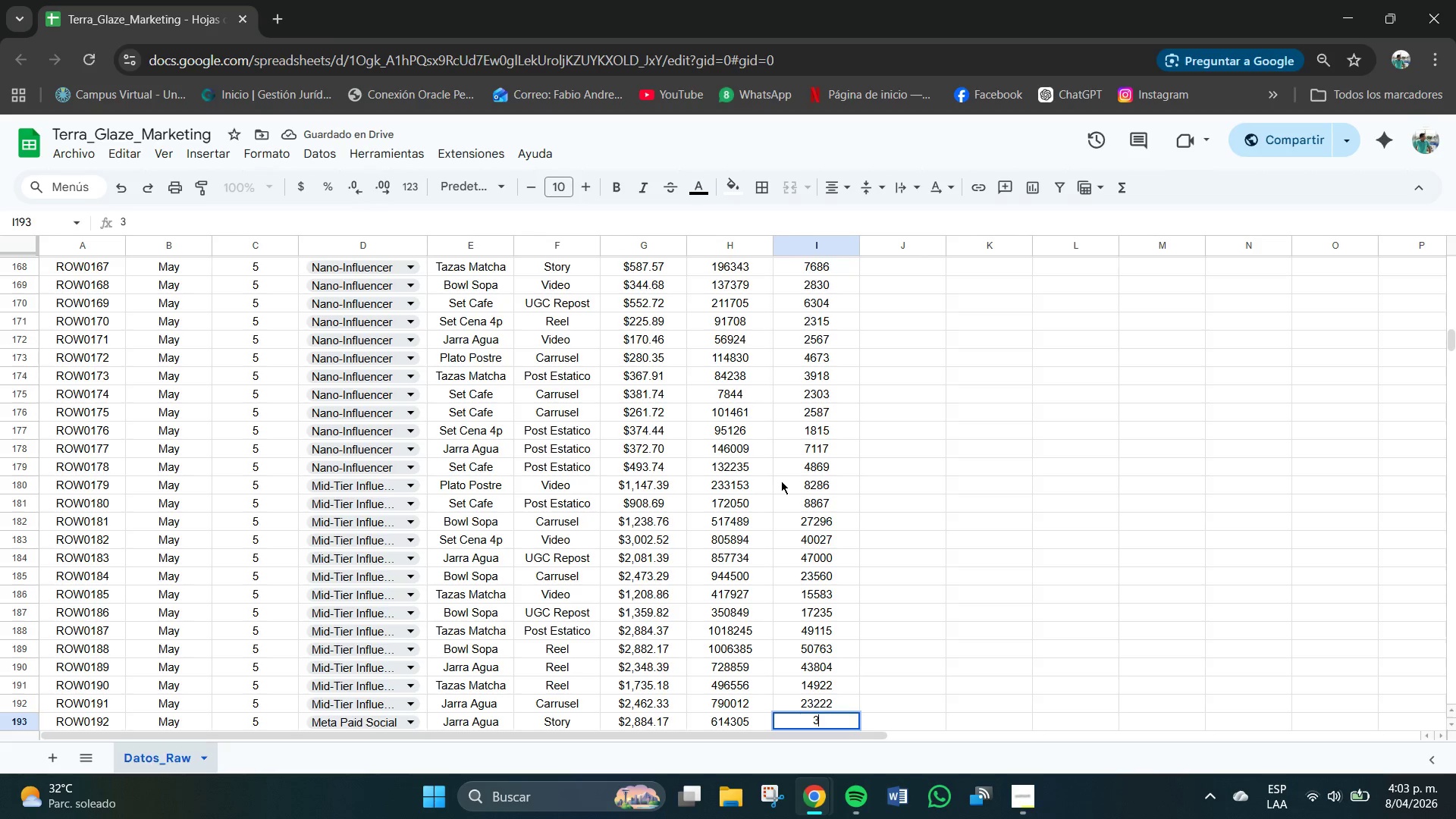 
key(Numpad8)
 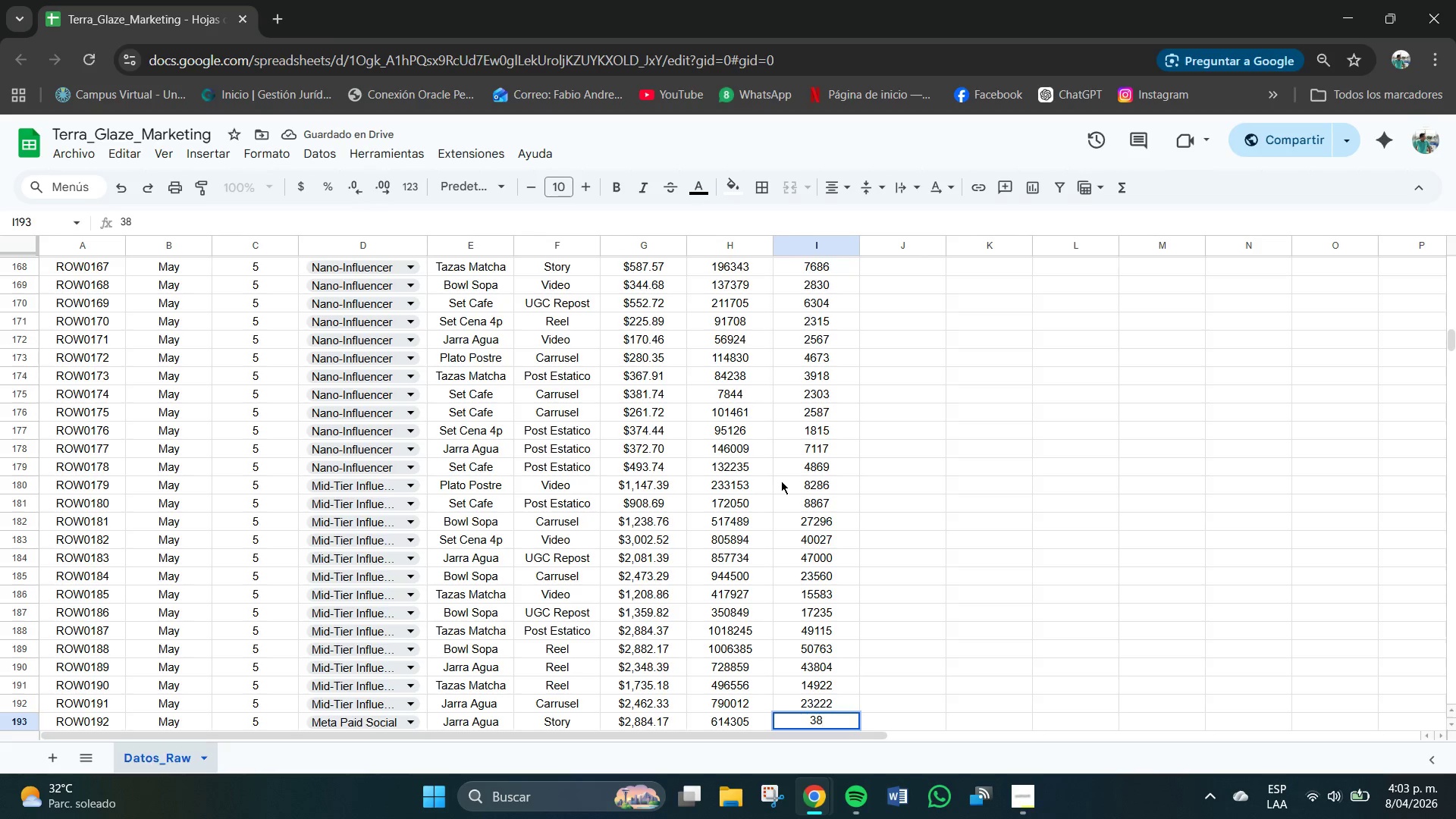 
key(Numpad9)
 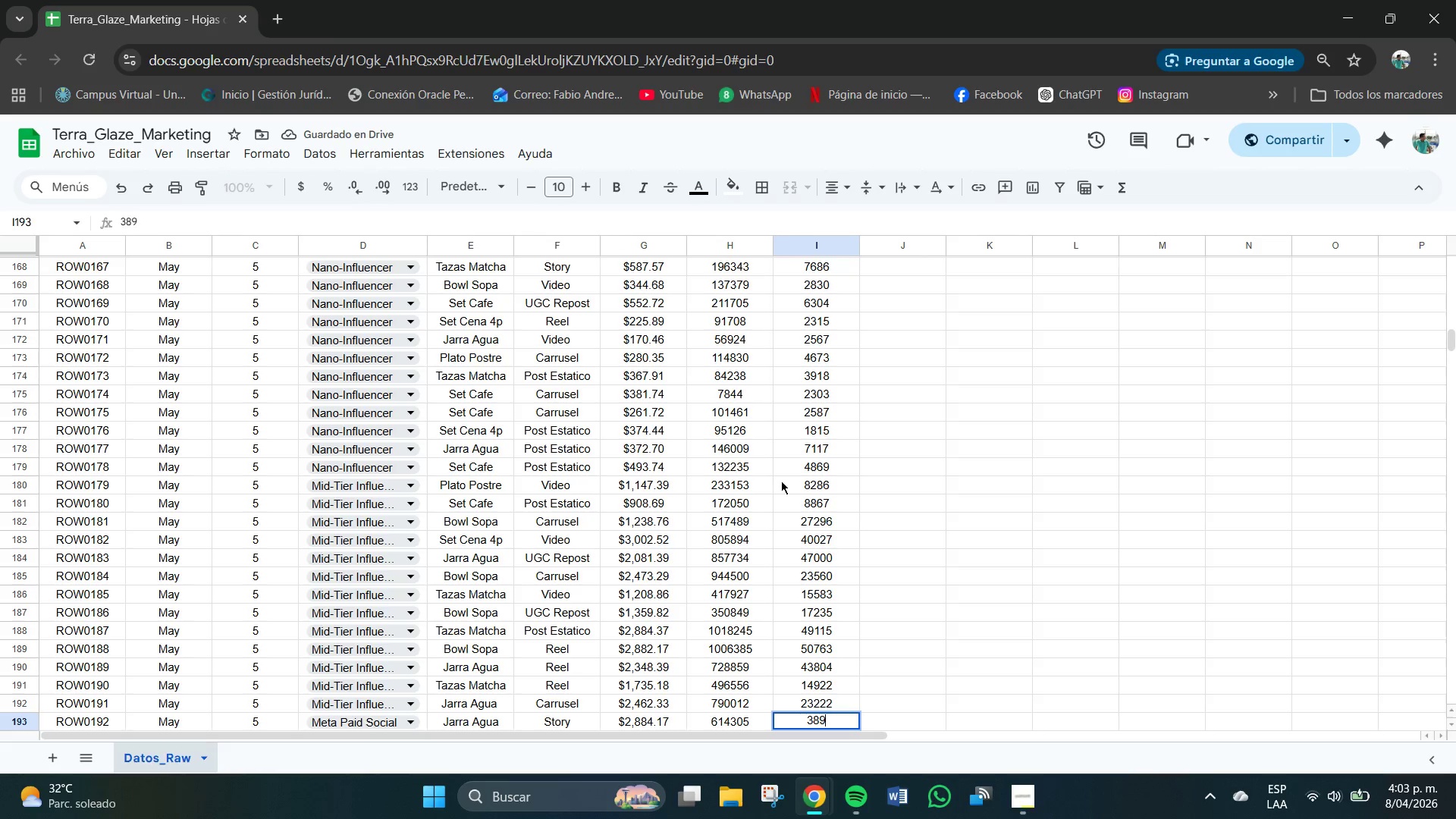 
key(Numpad0)
 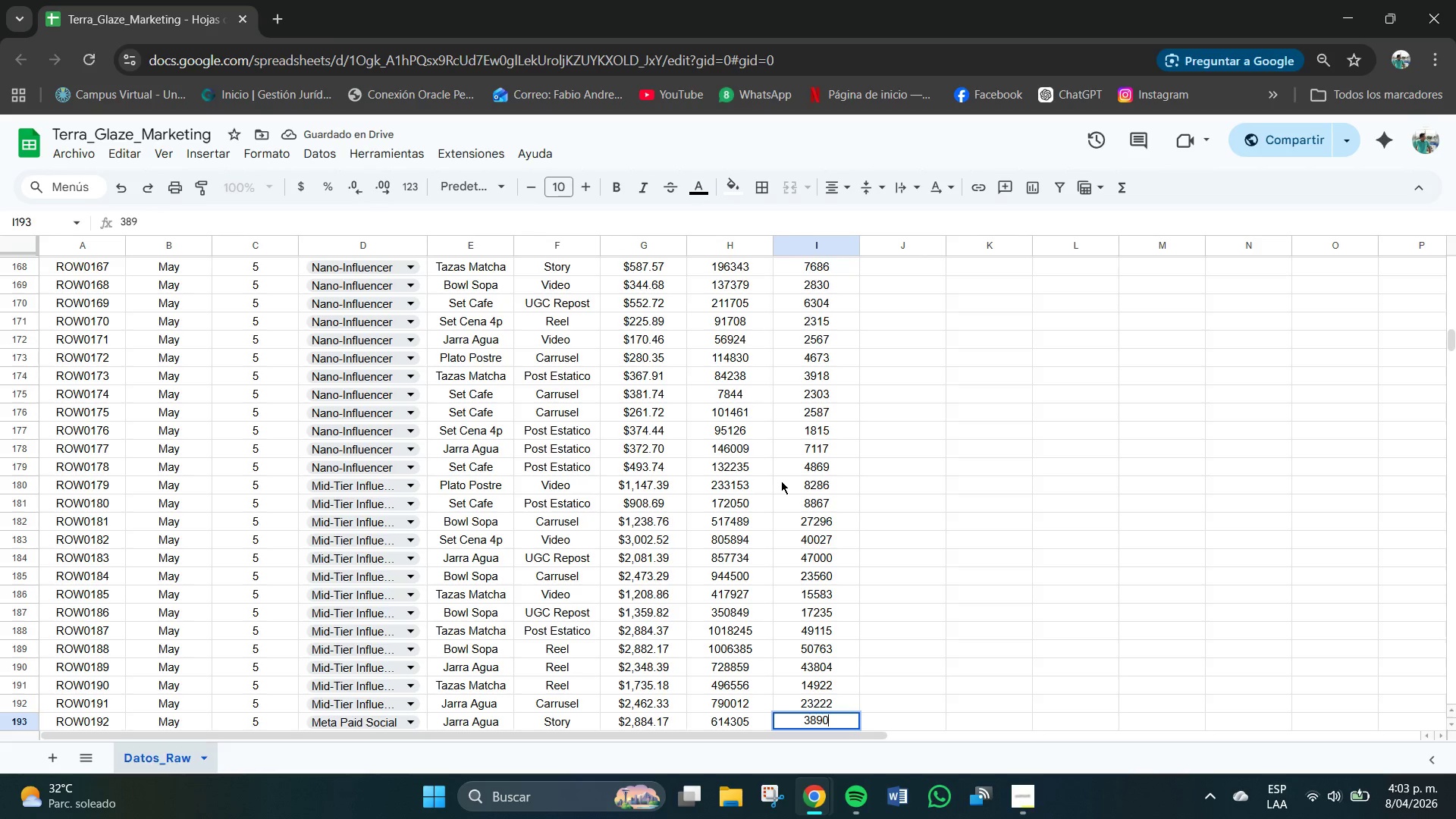 
key(Numpad5)
 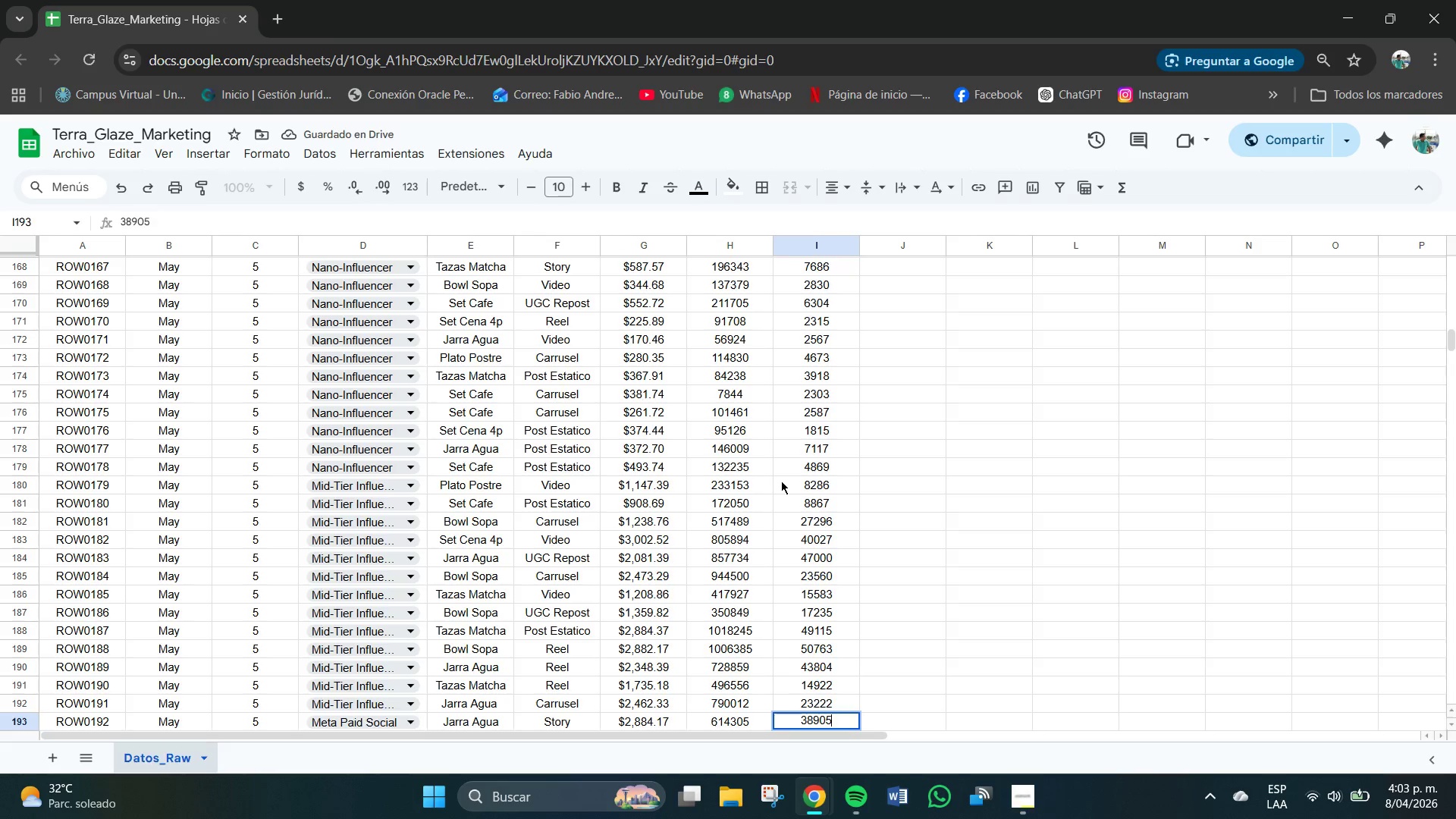 
key(NumpadEnter)
 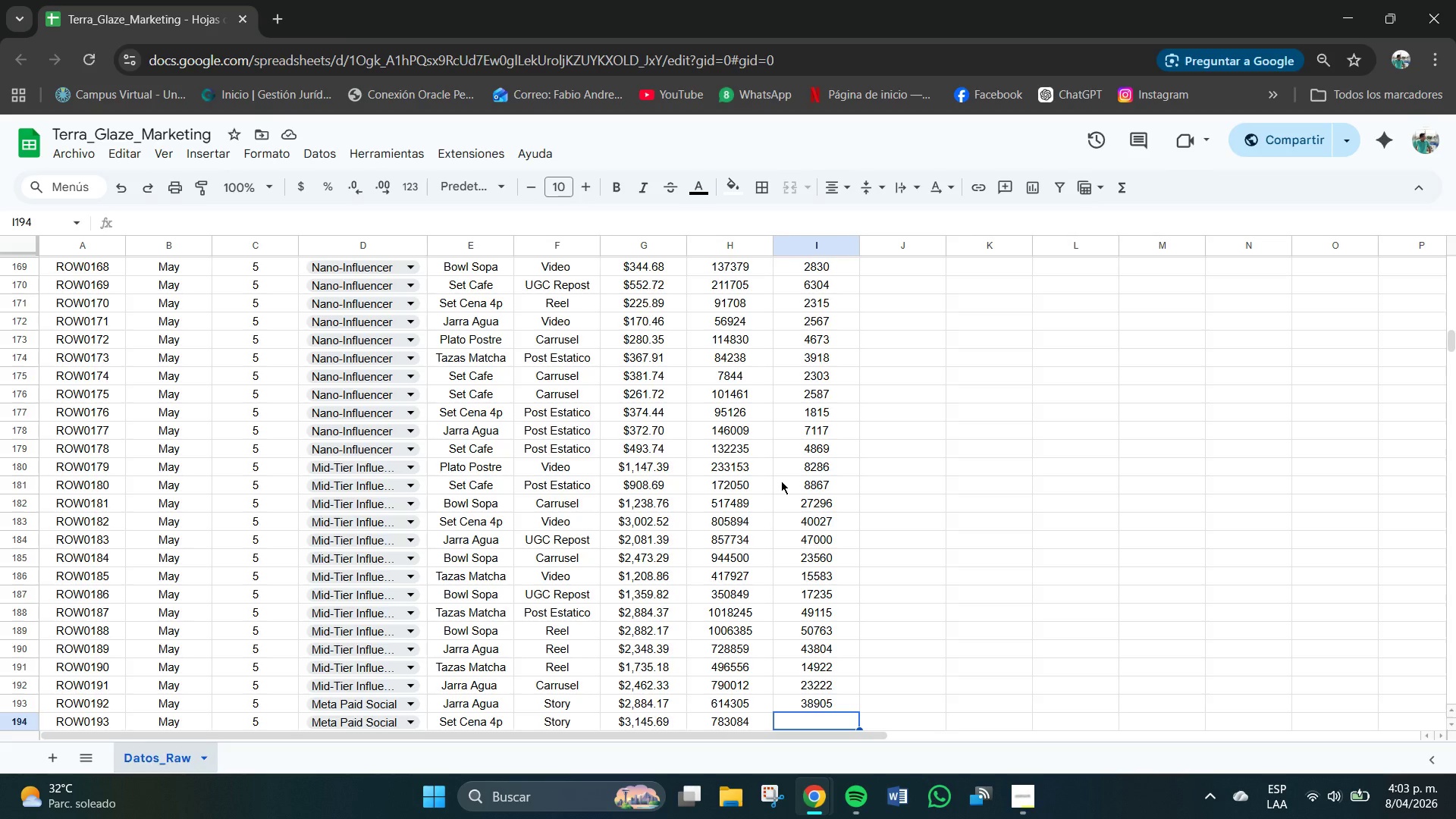 
wait(11.25)
 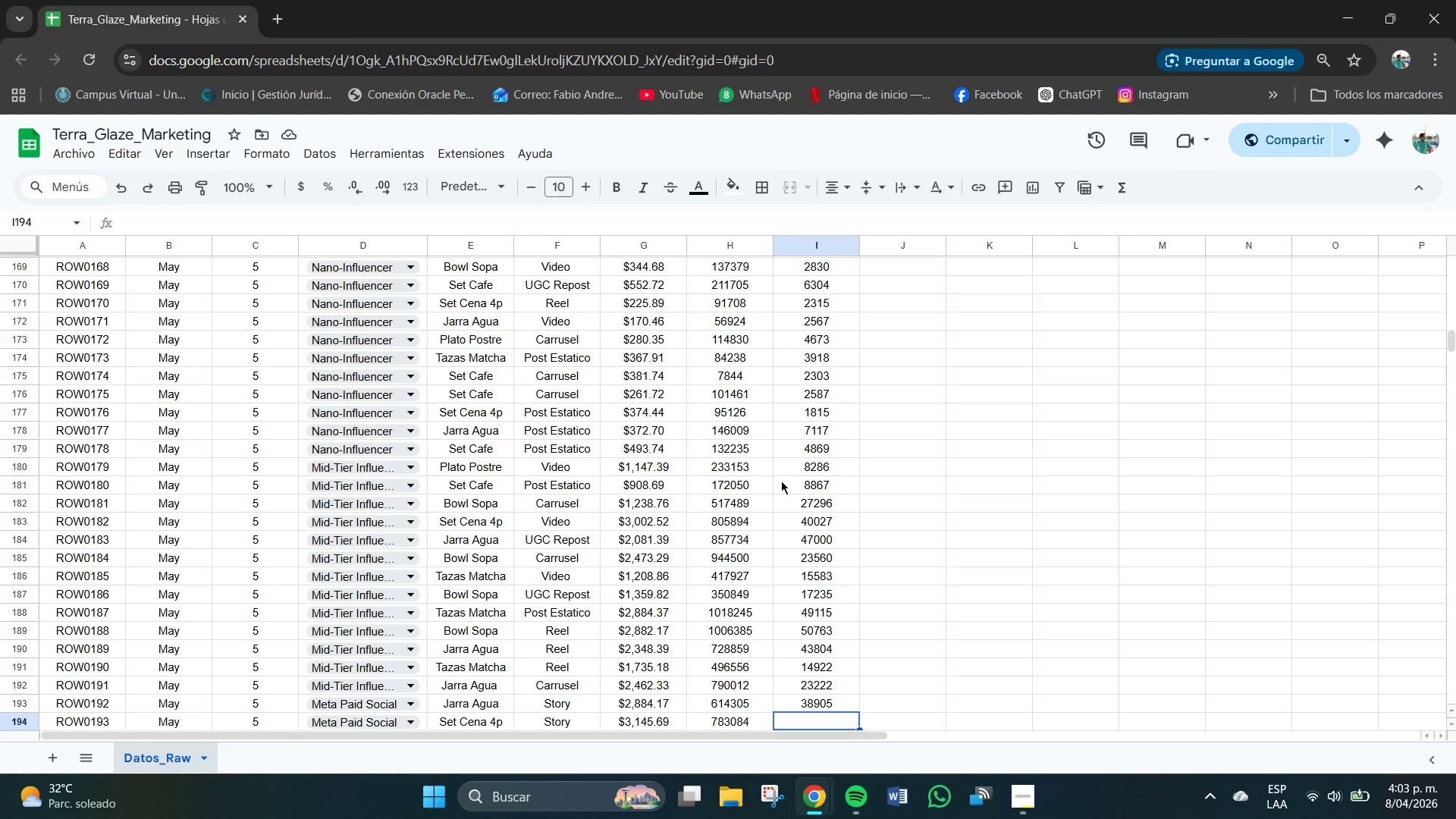 
key(Numpad2)
 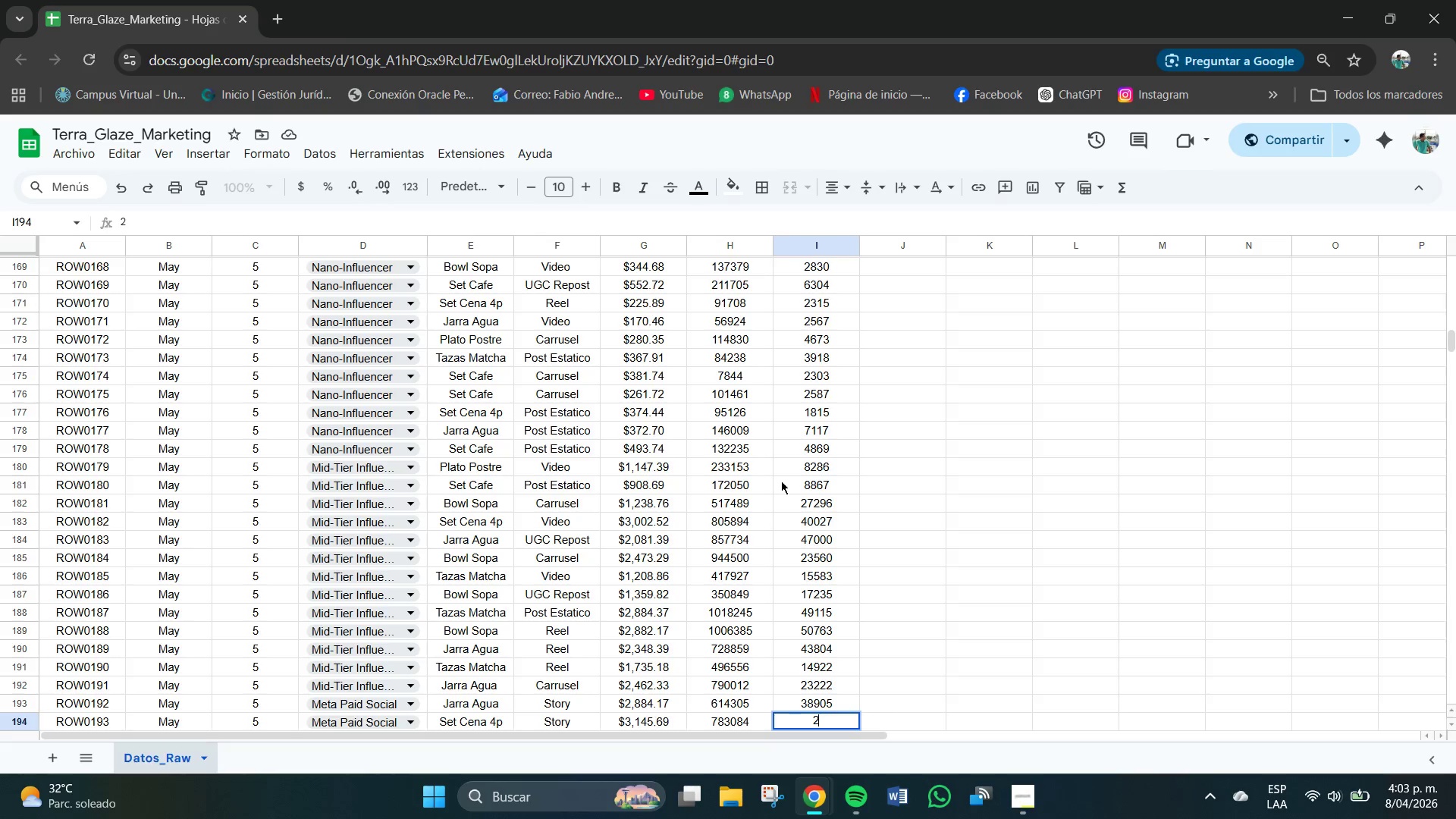 
key(Numpad4)
 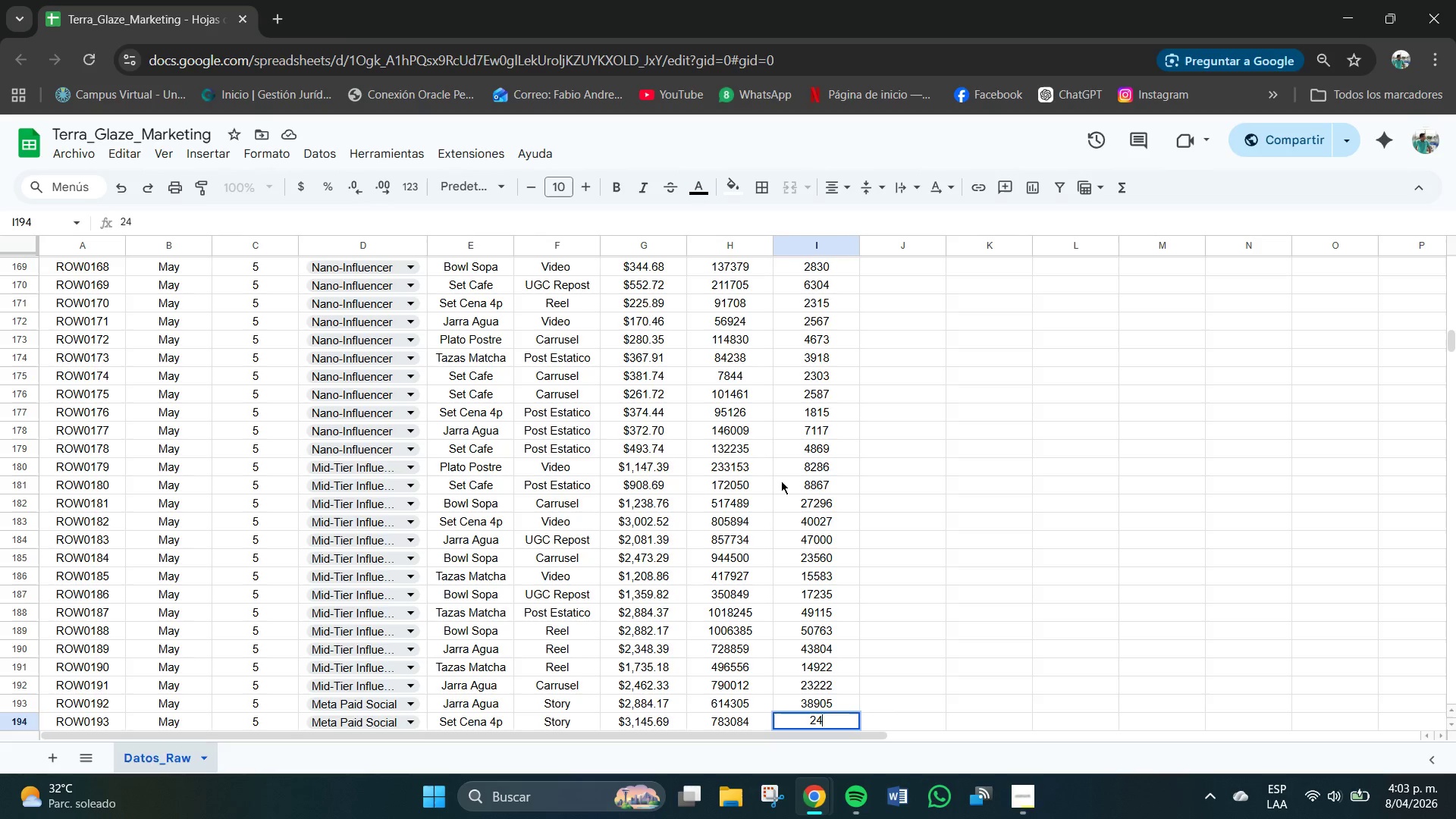 
key(Numpad6)
 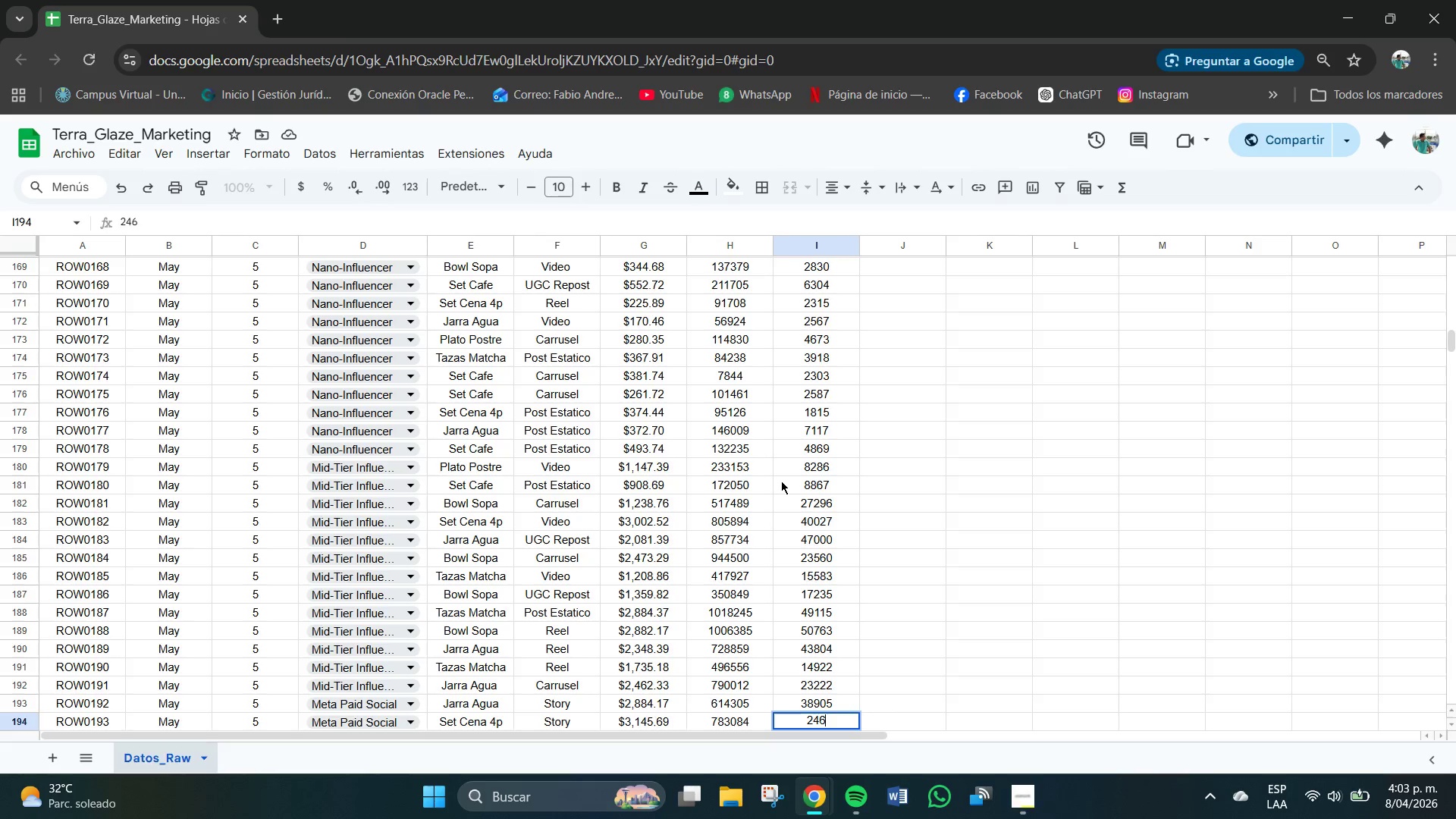 
key(Numpad0)
 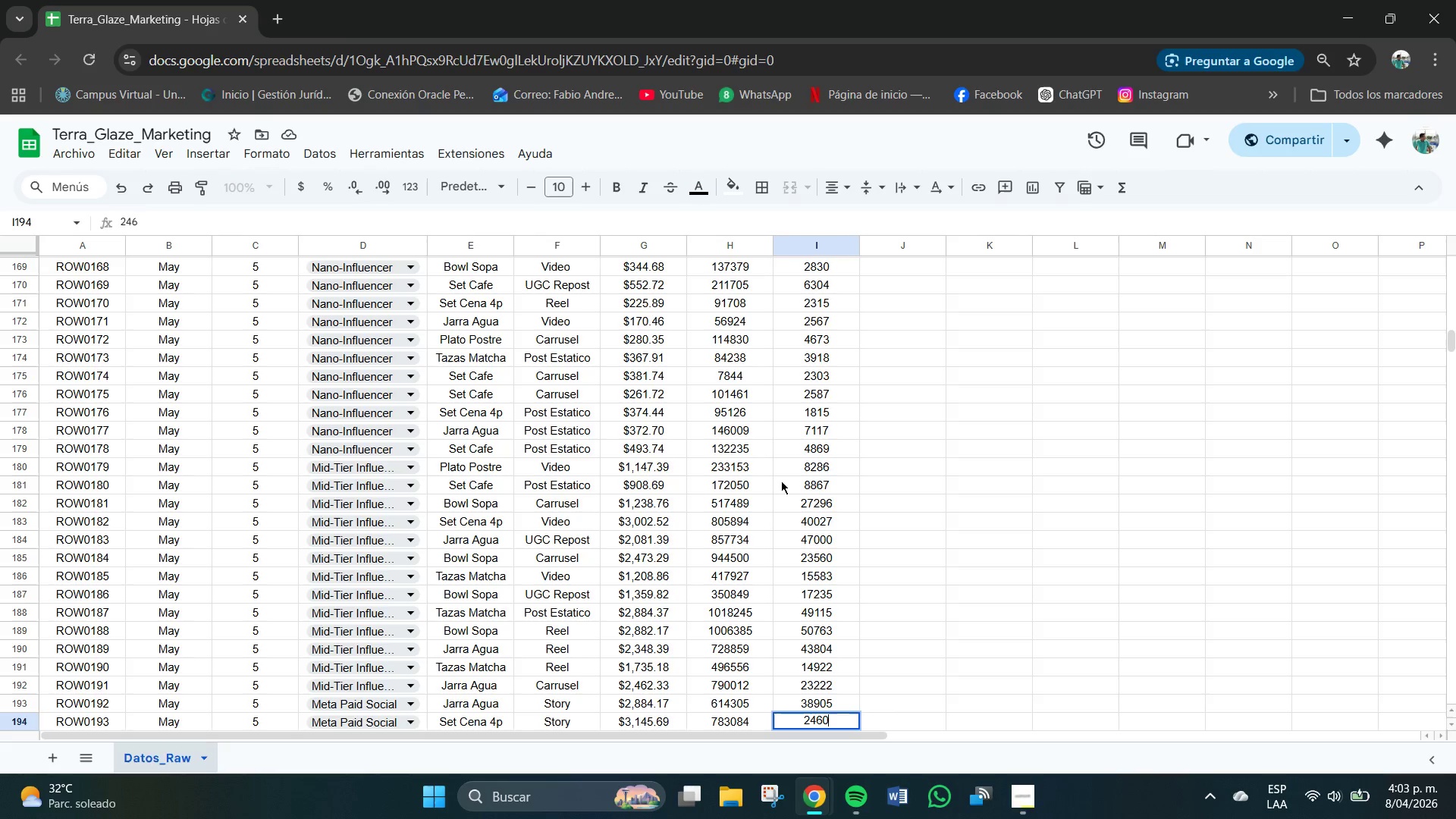 
key(Numpad0)
 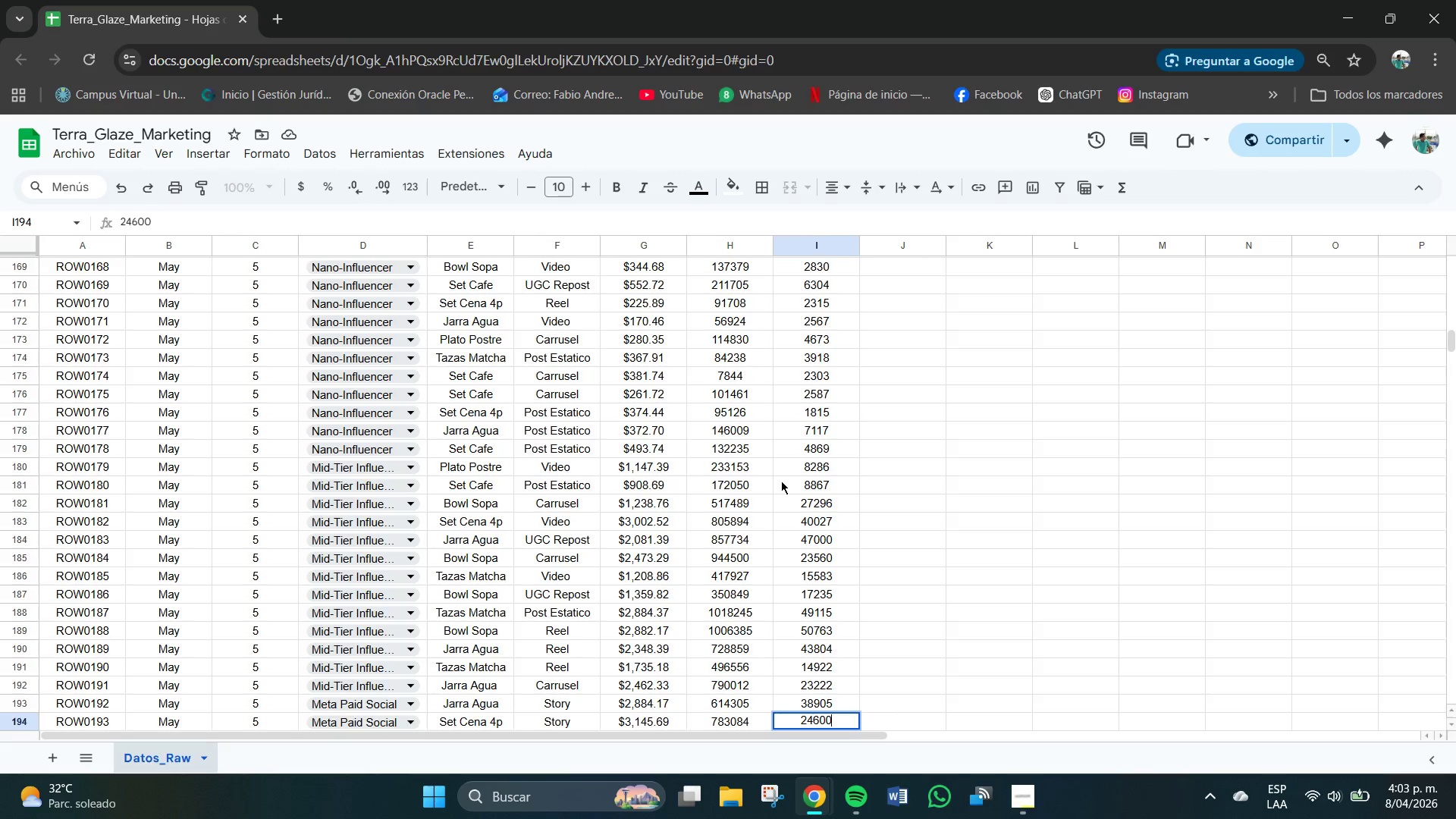 
key(NumpadEnter)
 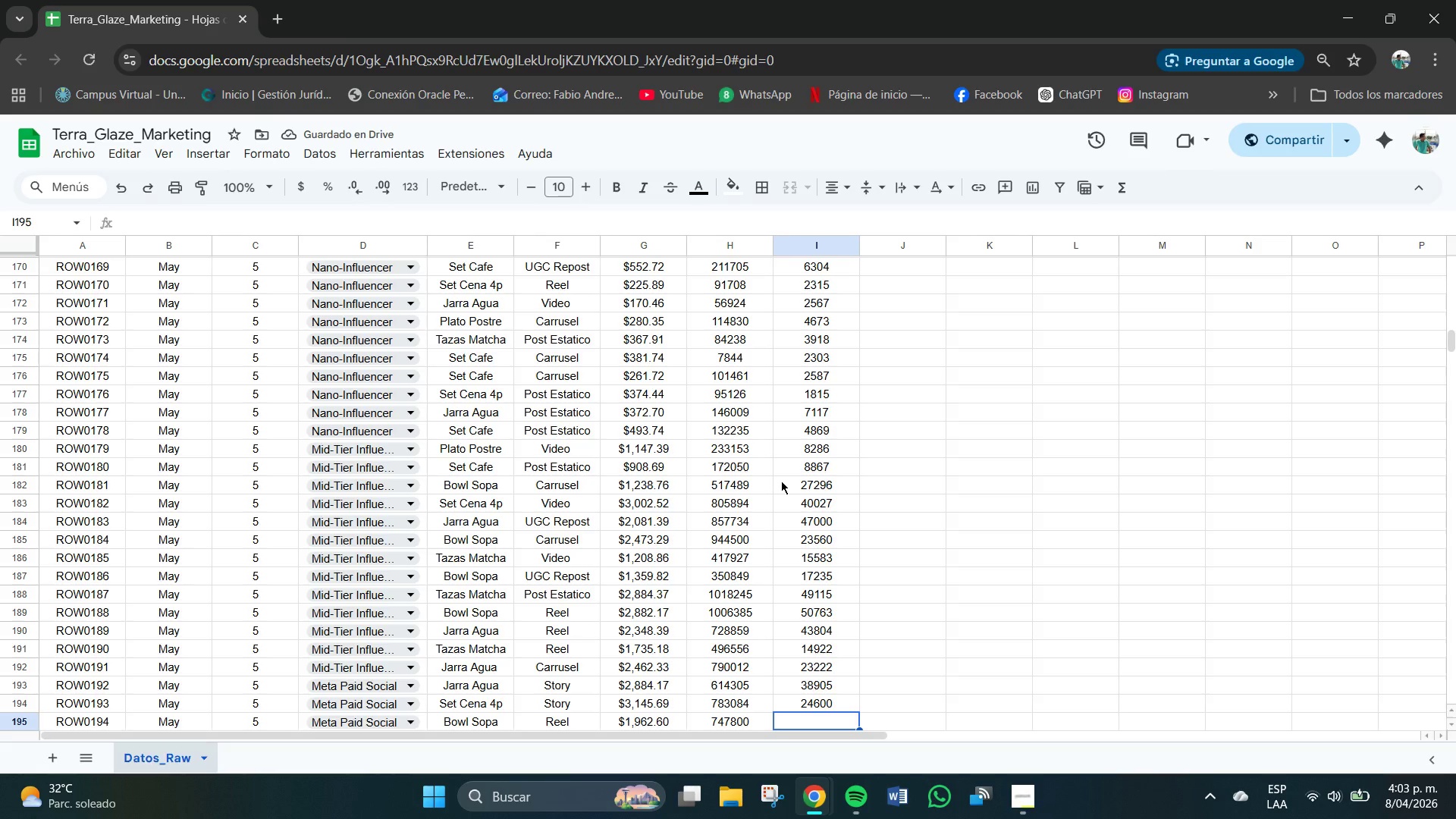 
wait(6.11)
 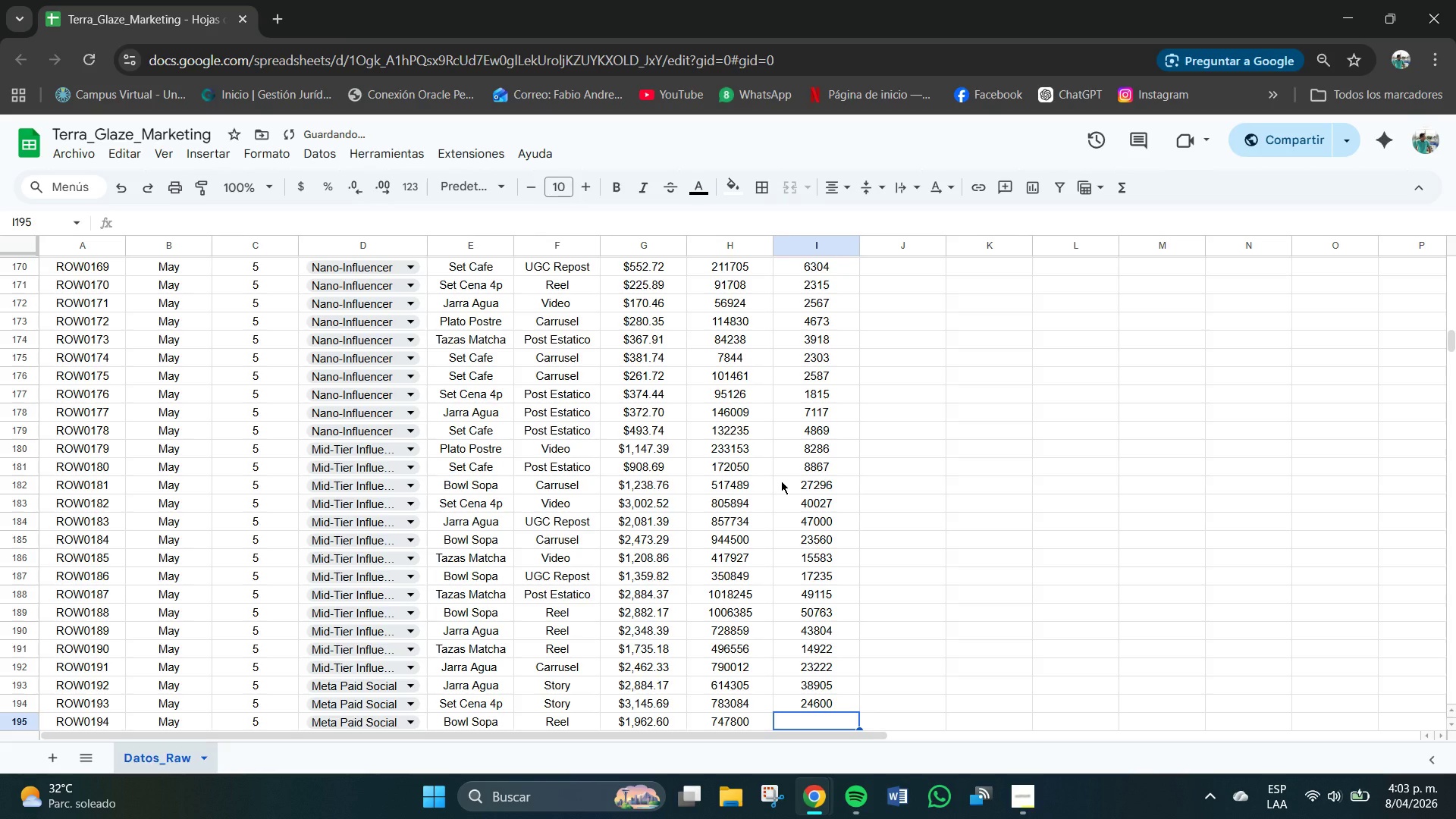 
key(Numpad4)
 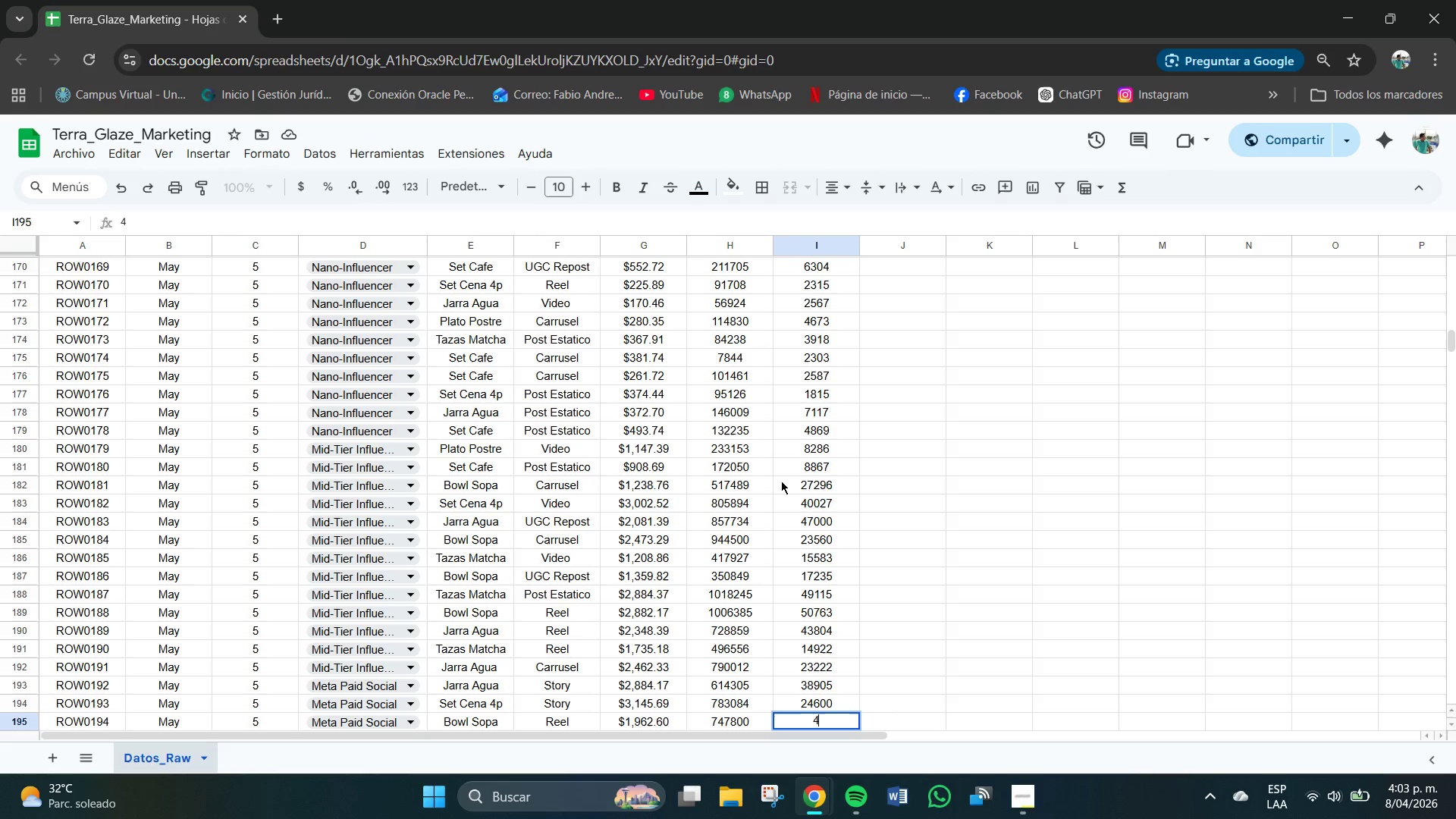 
key(Numpad6)
 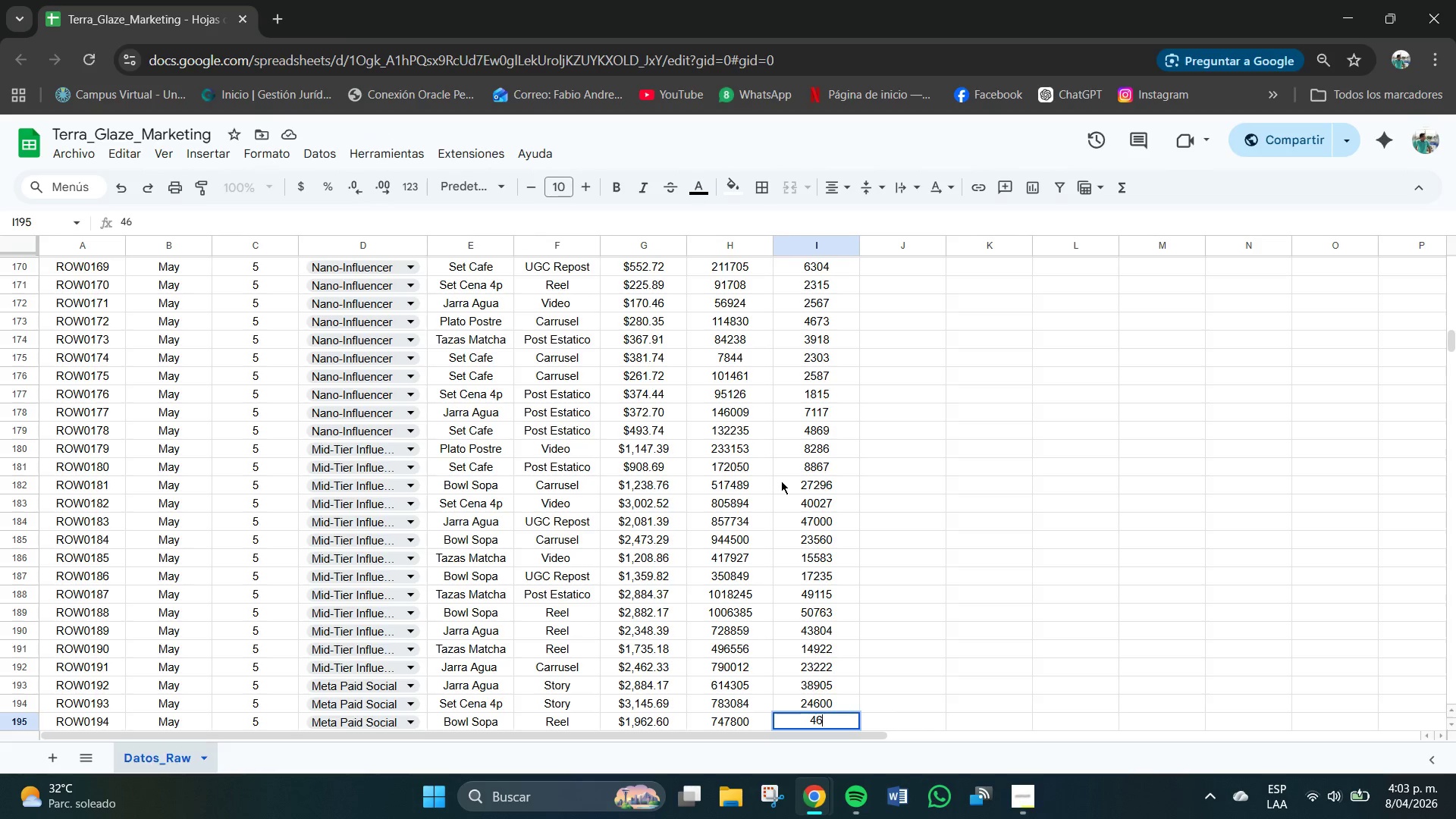 
key(Numpad2)
 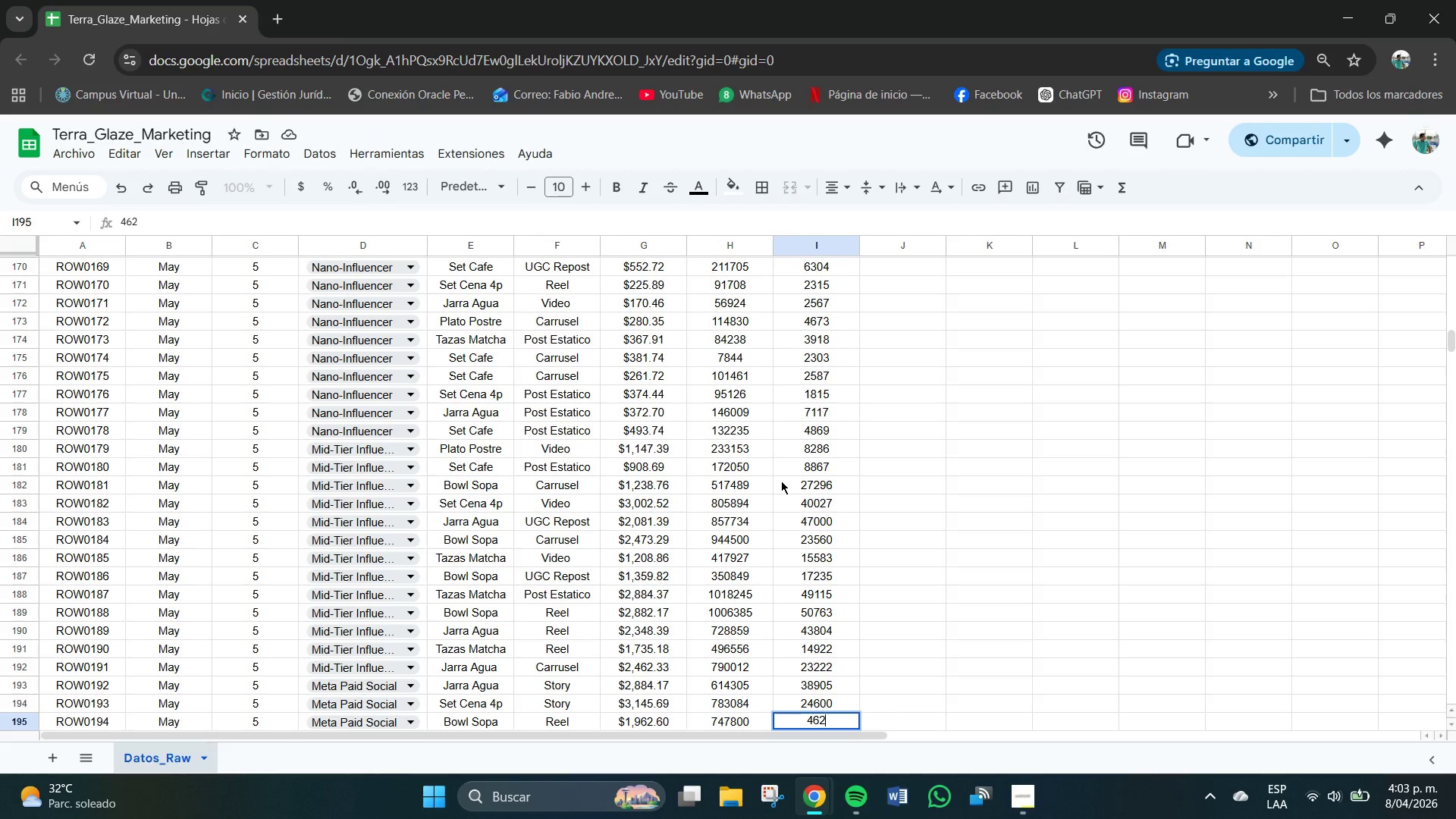 
key(Numpad2)
 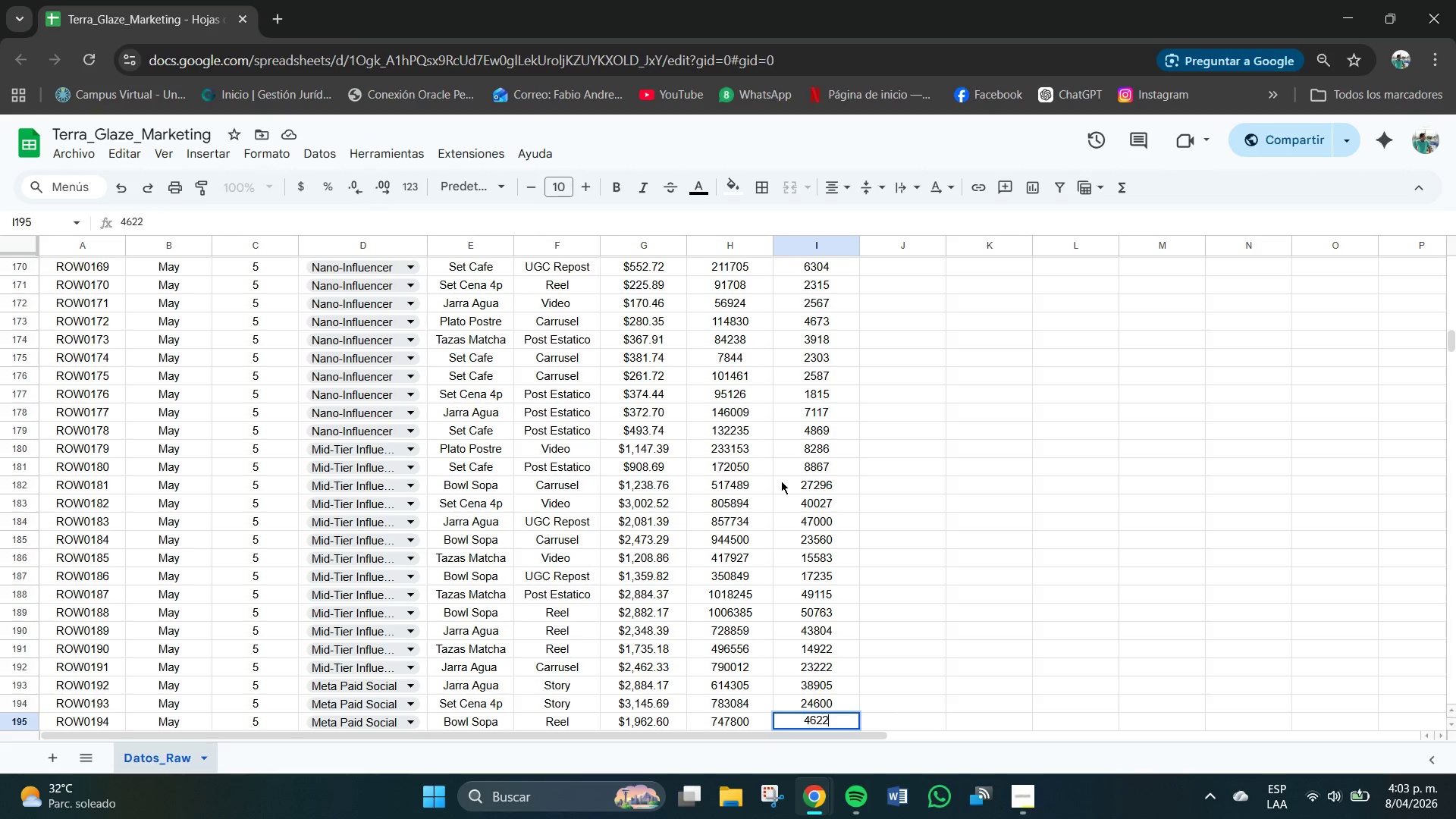 
key(Numpad8)
 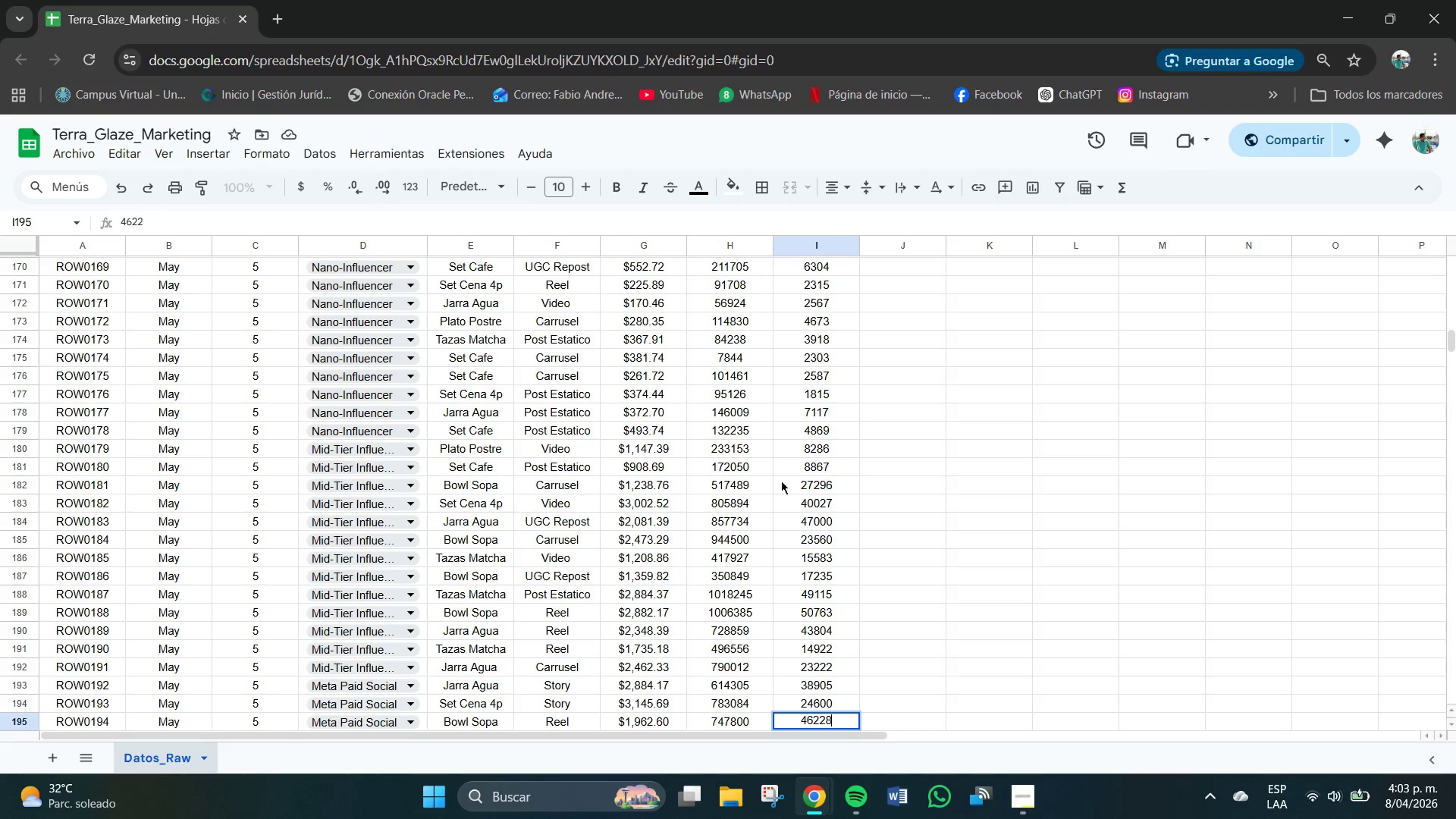 
key(Numpad4)
 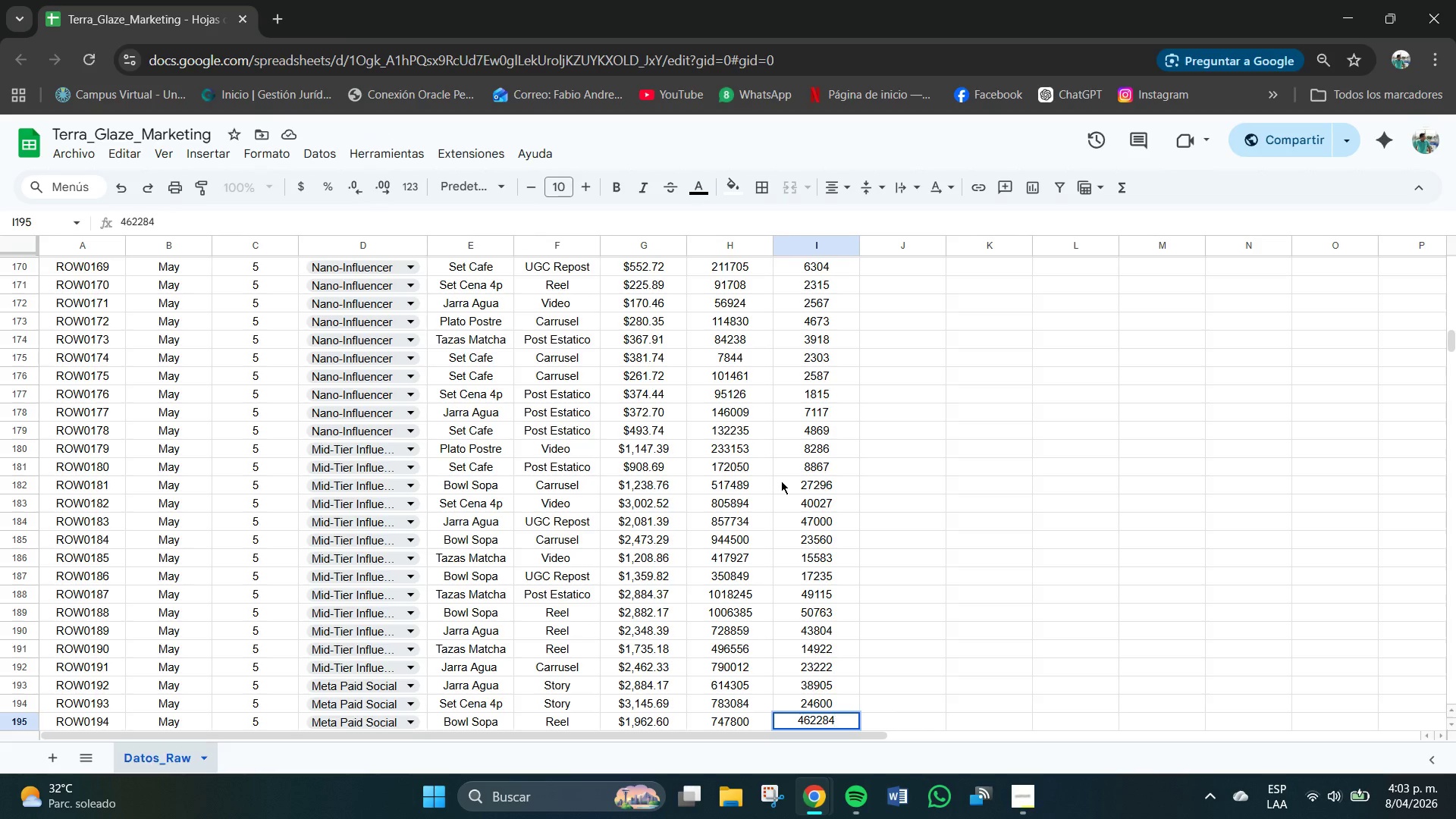 
key(Backspace)
 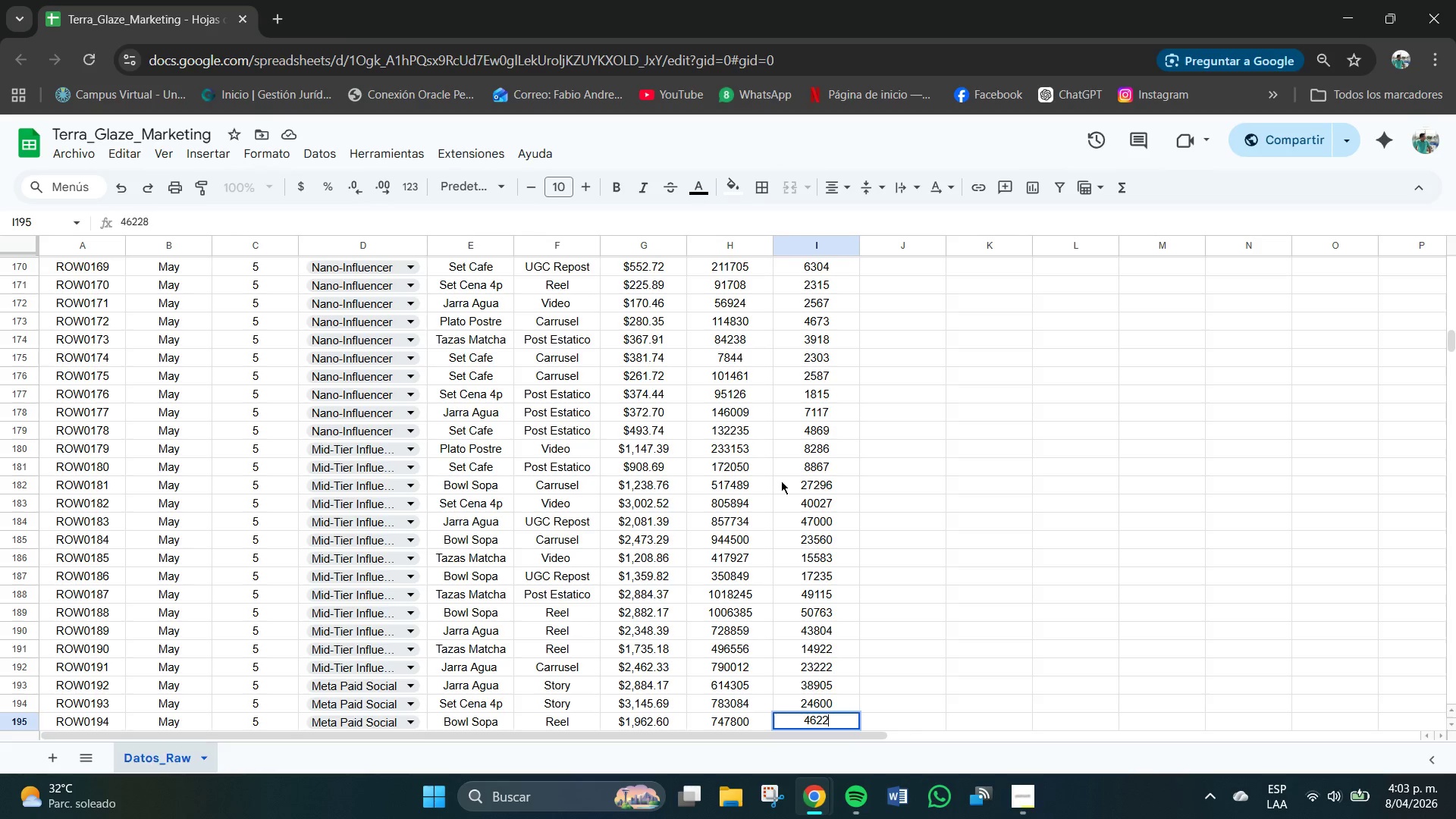 
key(Backspace)
 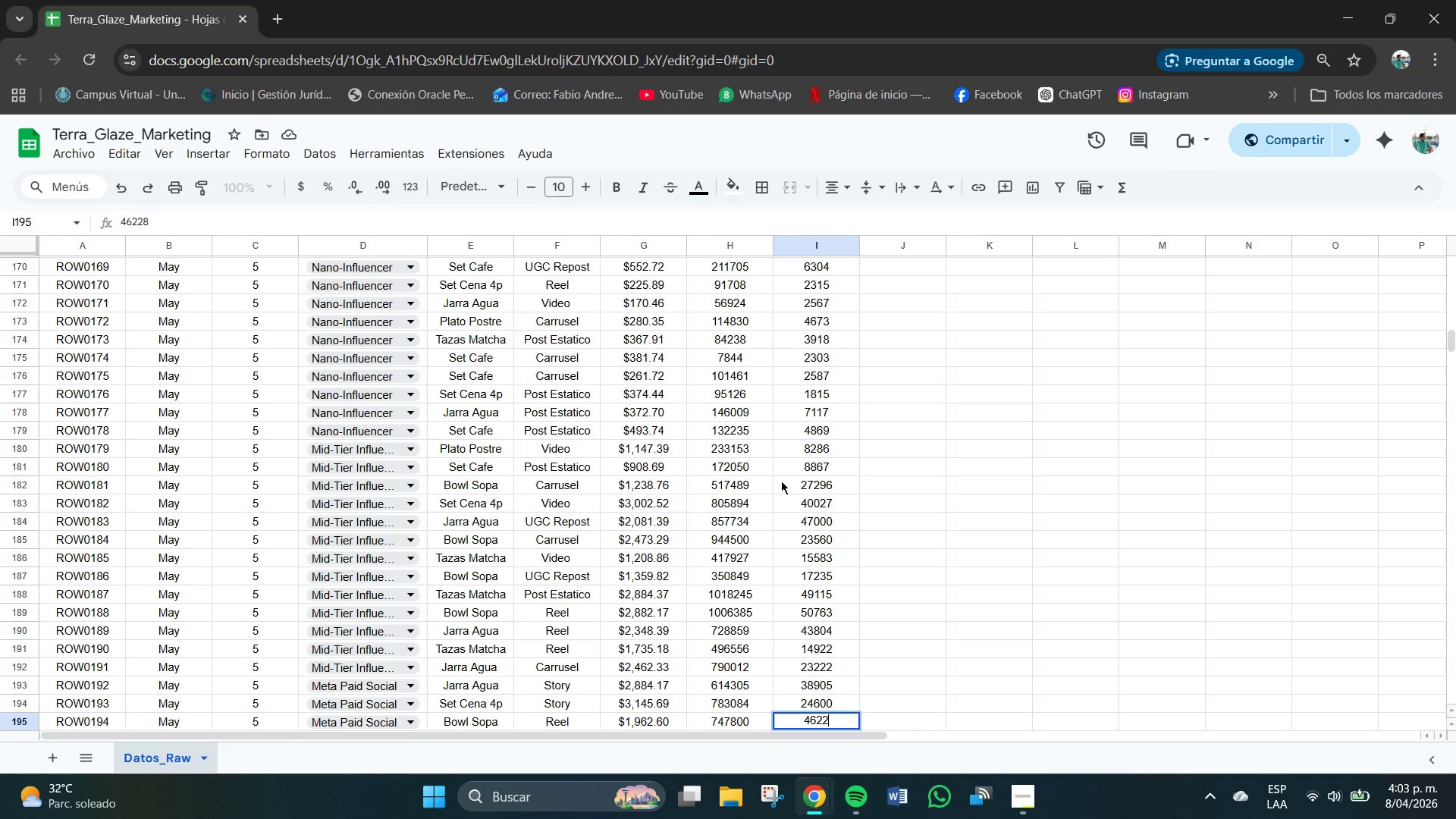 
key(Backspace)
 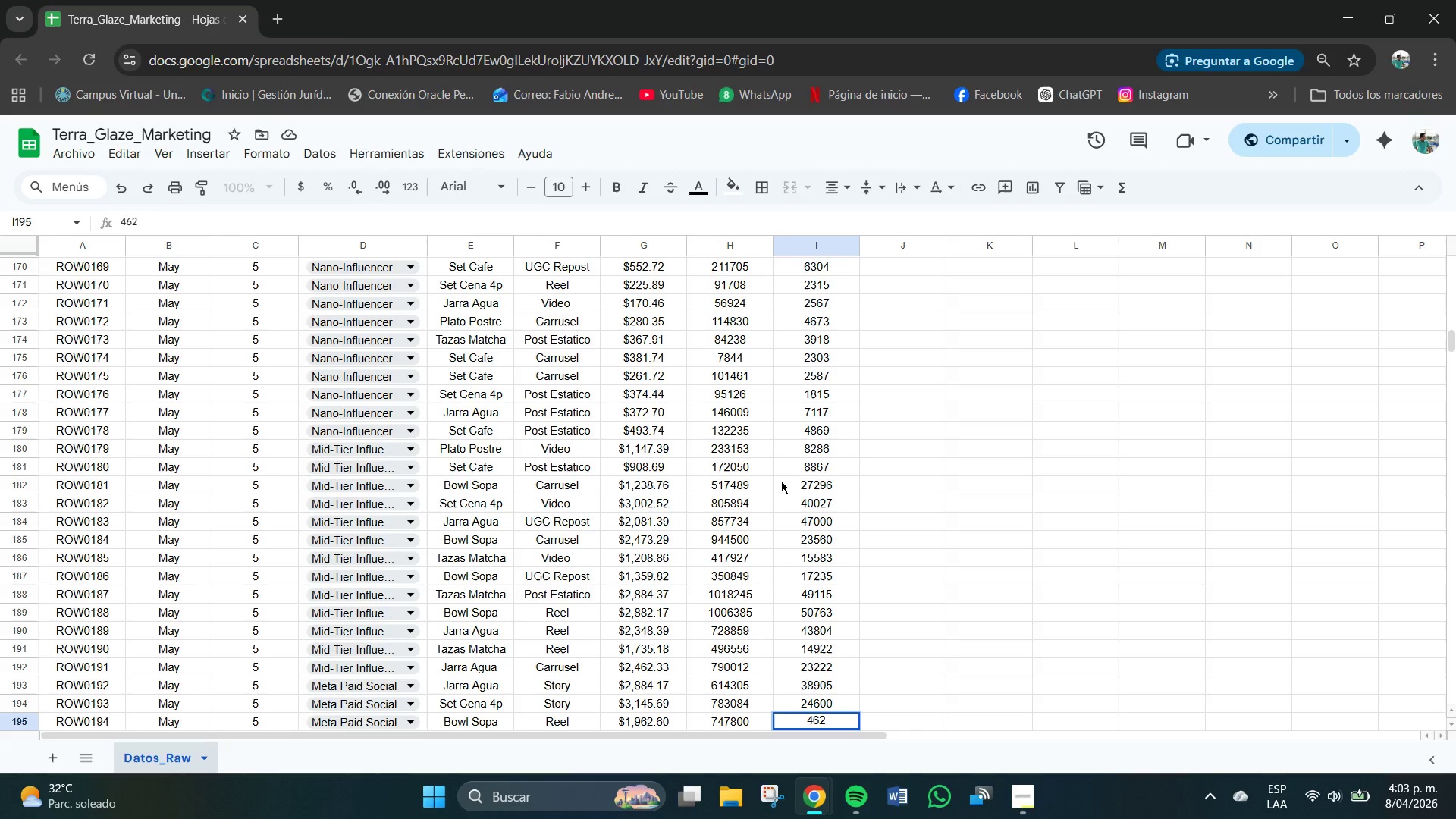 
key(Numpad8)
 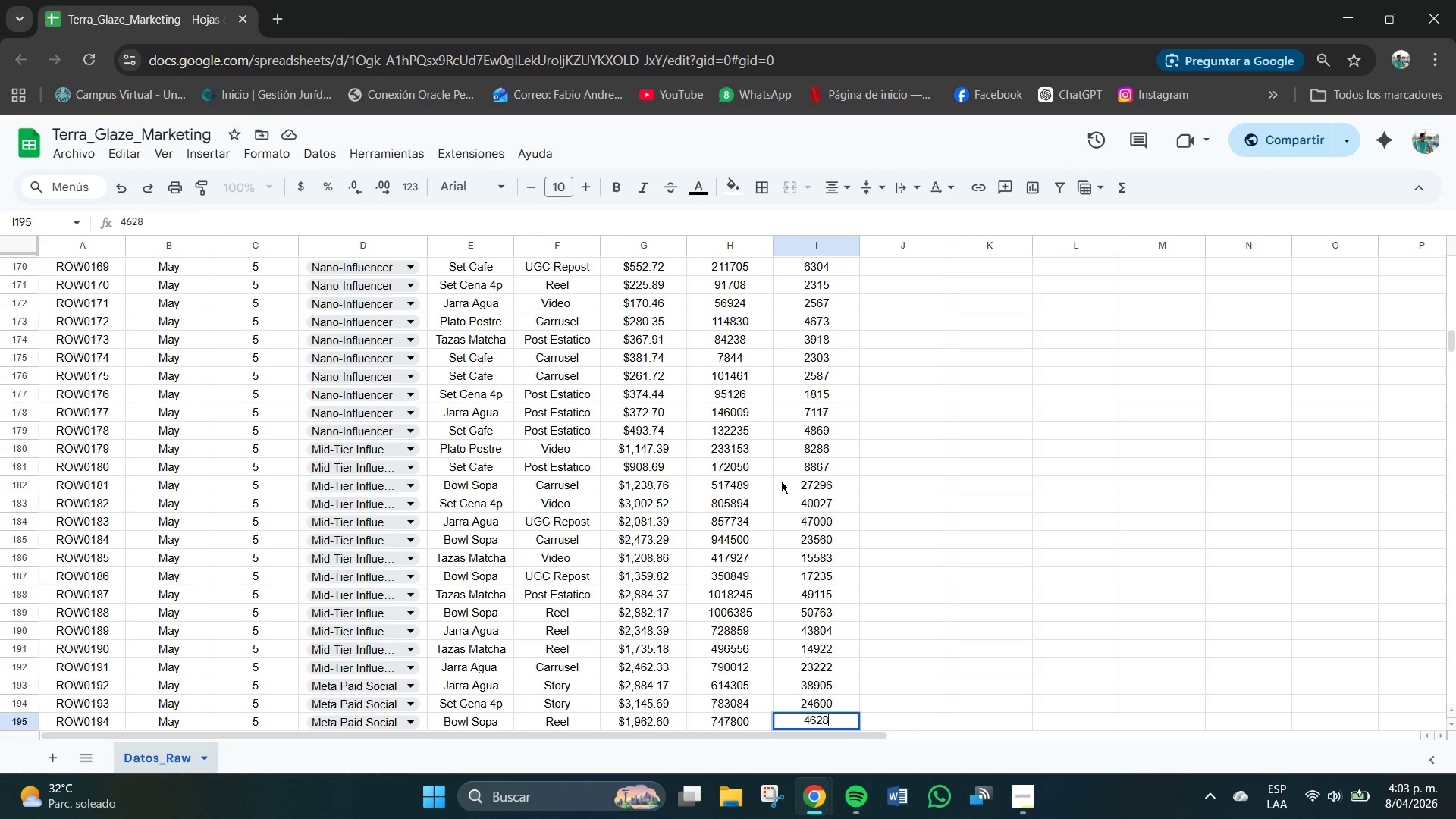 
key(Numpad4)
 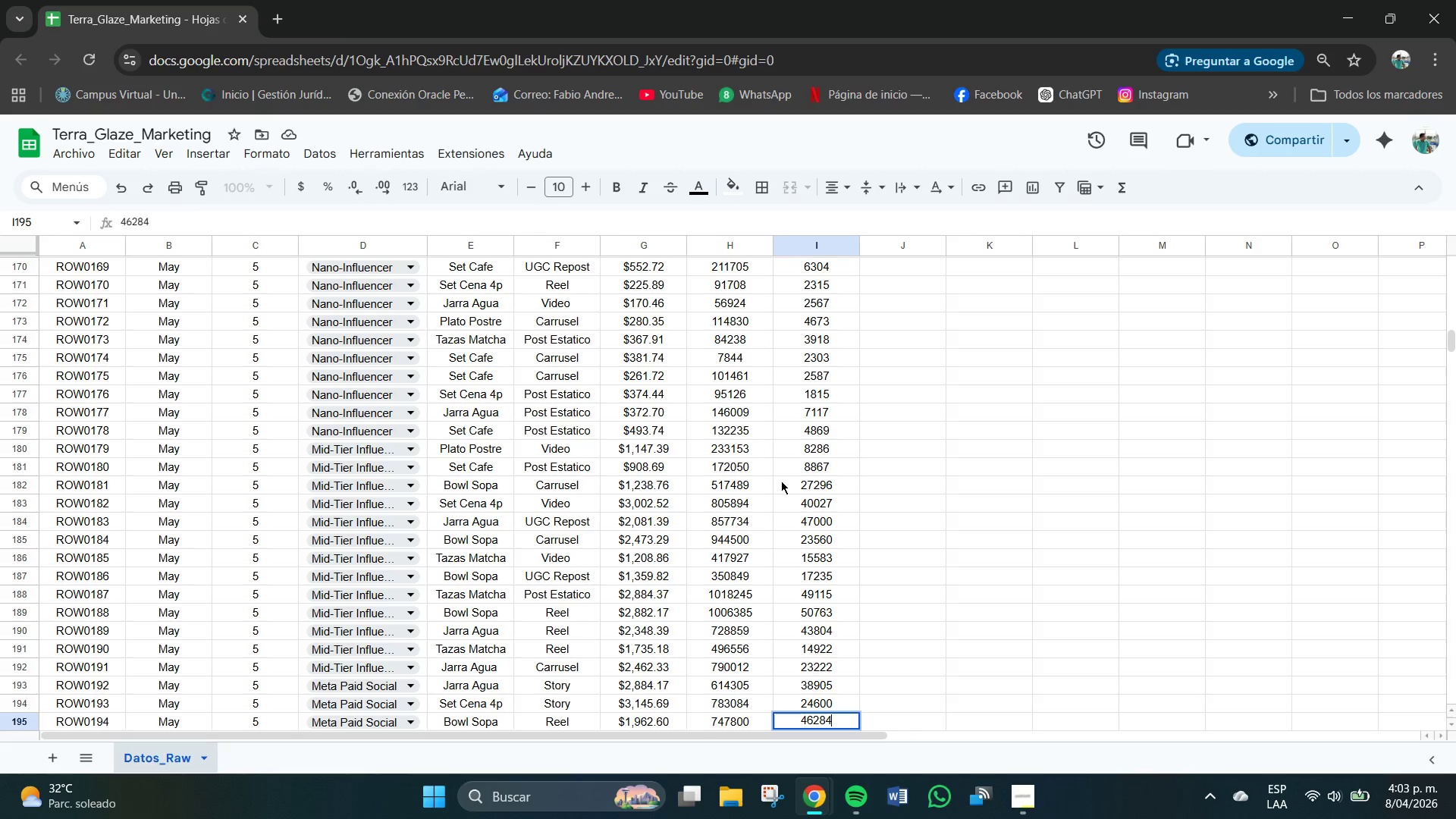 
key(NumpadEnter)